 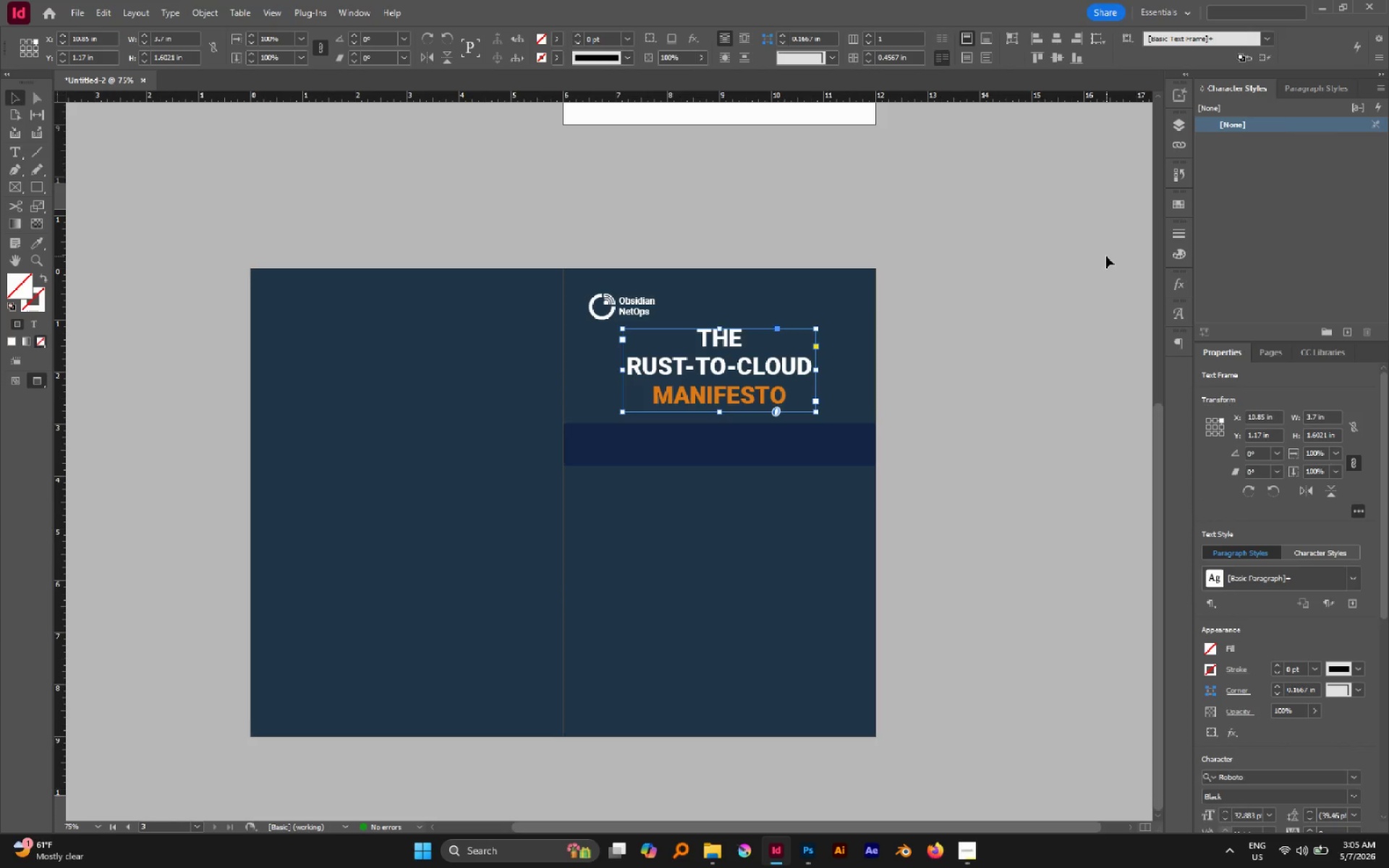 
hold_key(key=AltLeft, duration=1.28)
left_click_drag(start_coordinate=[667, 368], to_coordinate=[672, 542])
 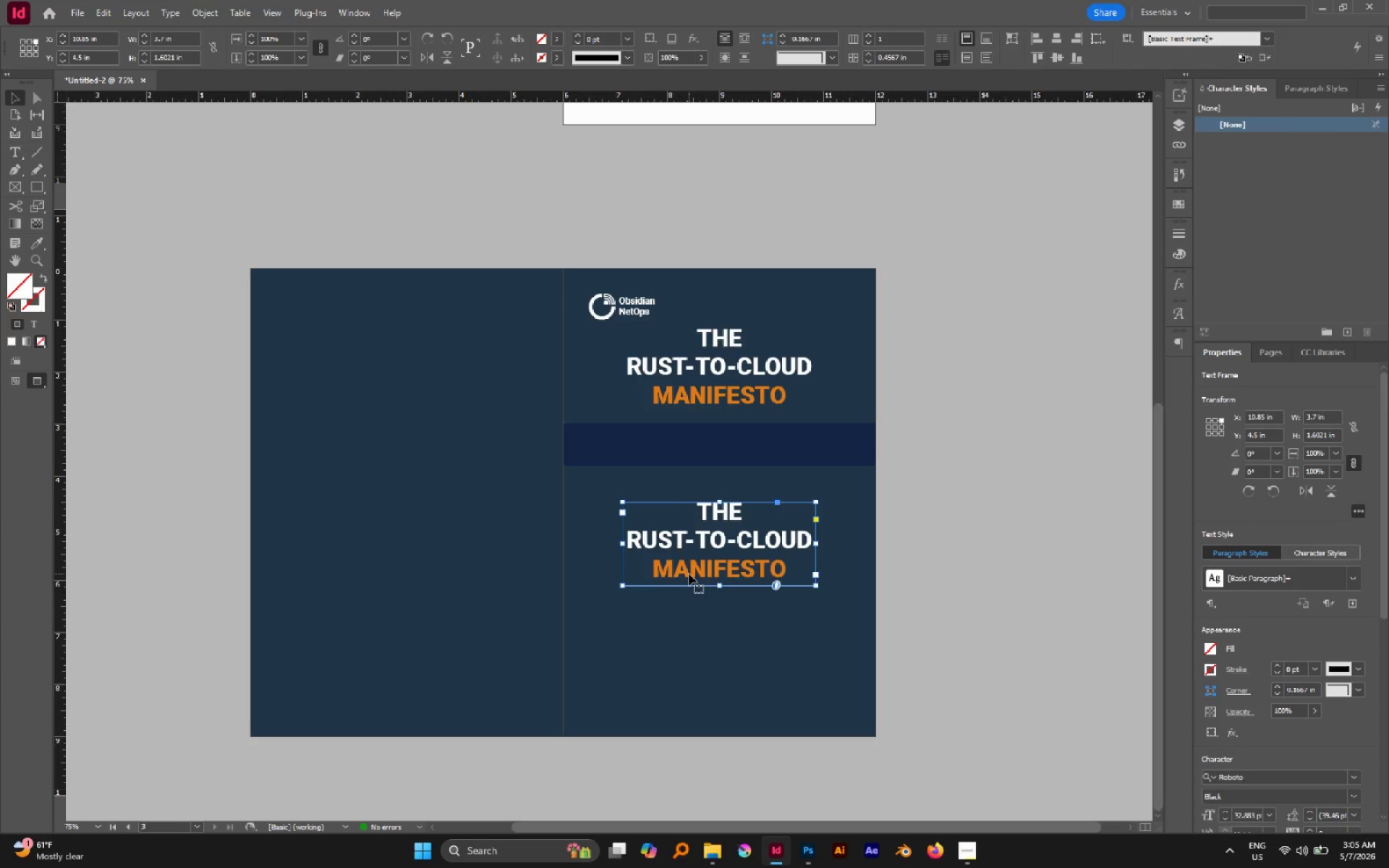 
hold_key(key=ShiftLeft, duration=0.62)
 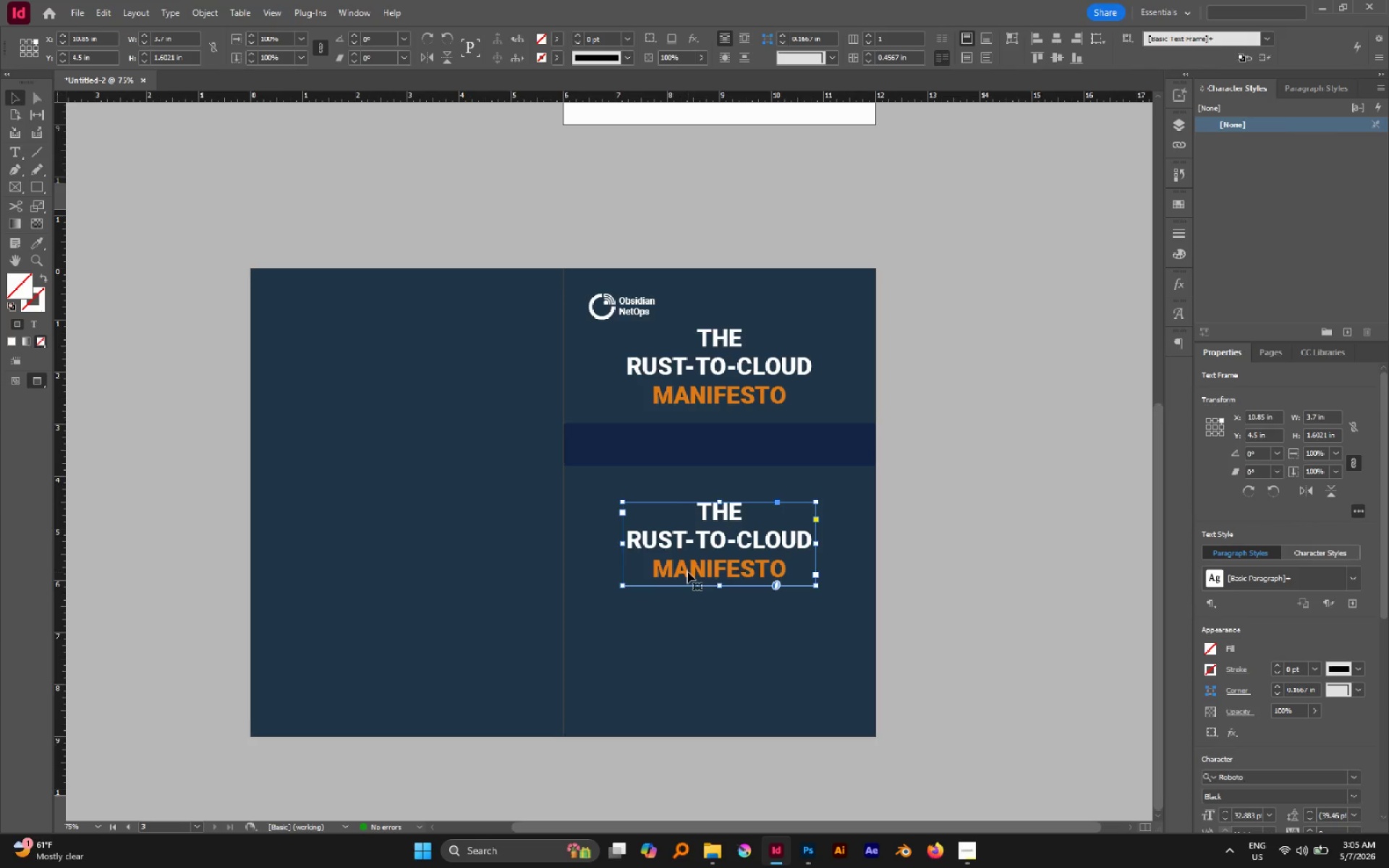 
double_click([687, 571])
 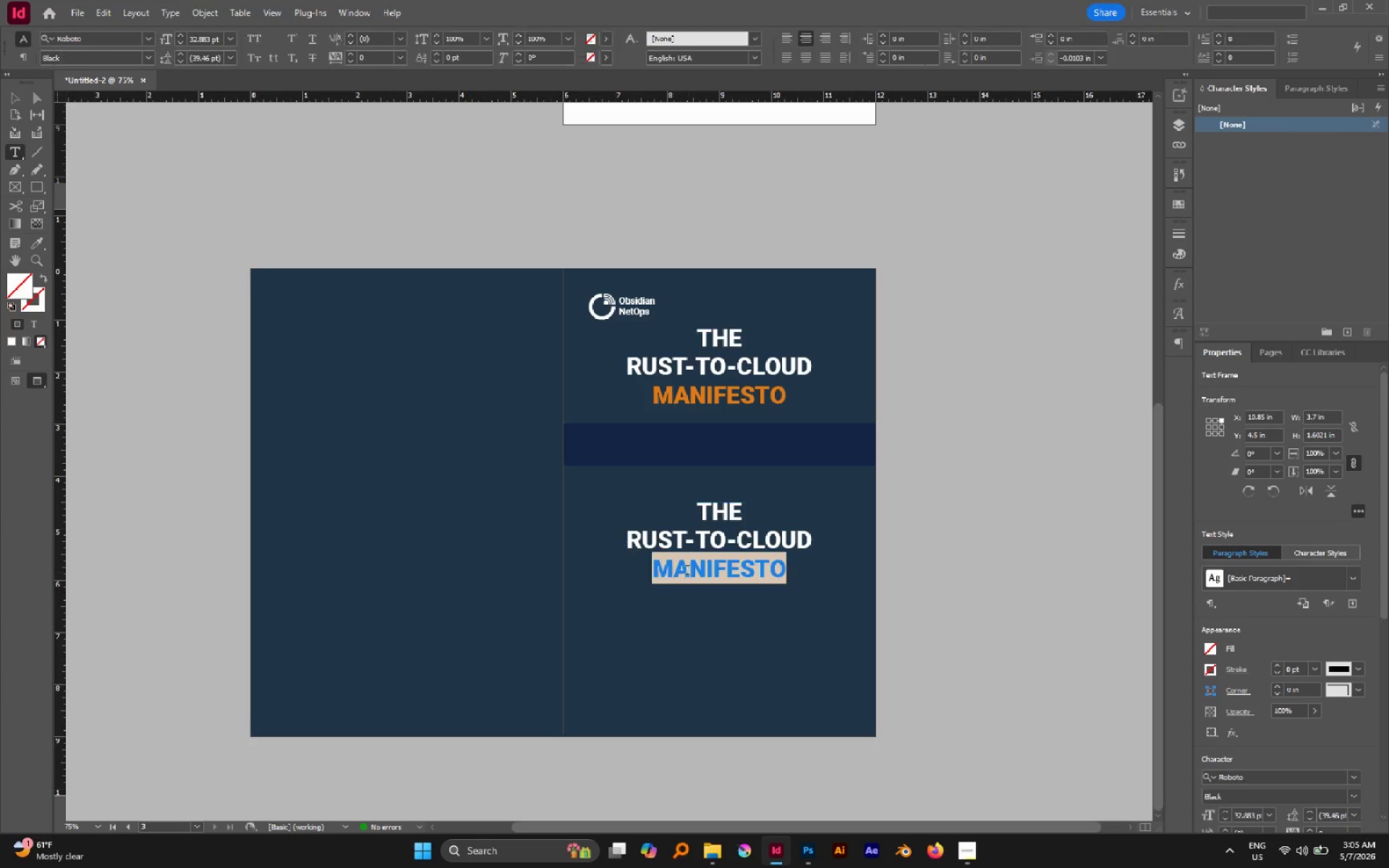 
triple_click([687, 571])
 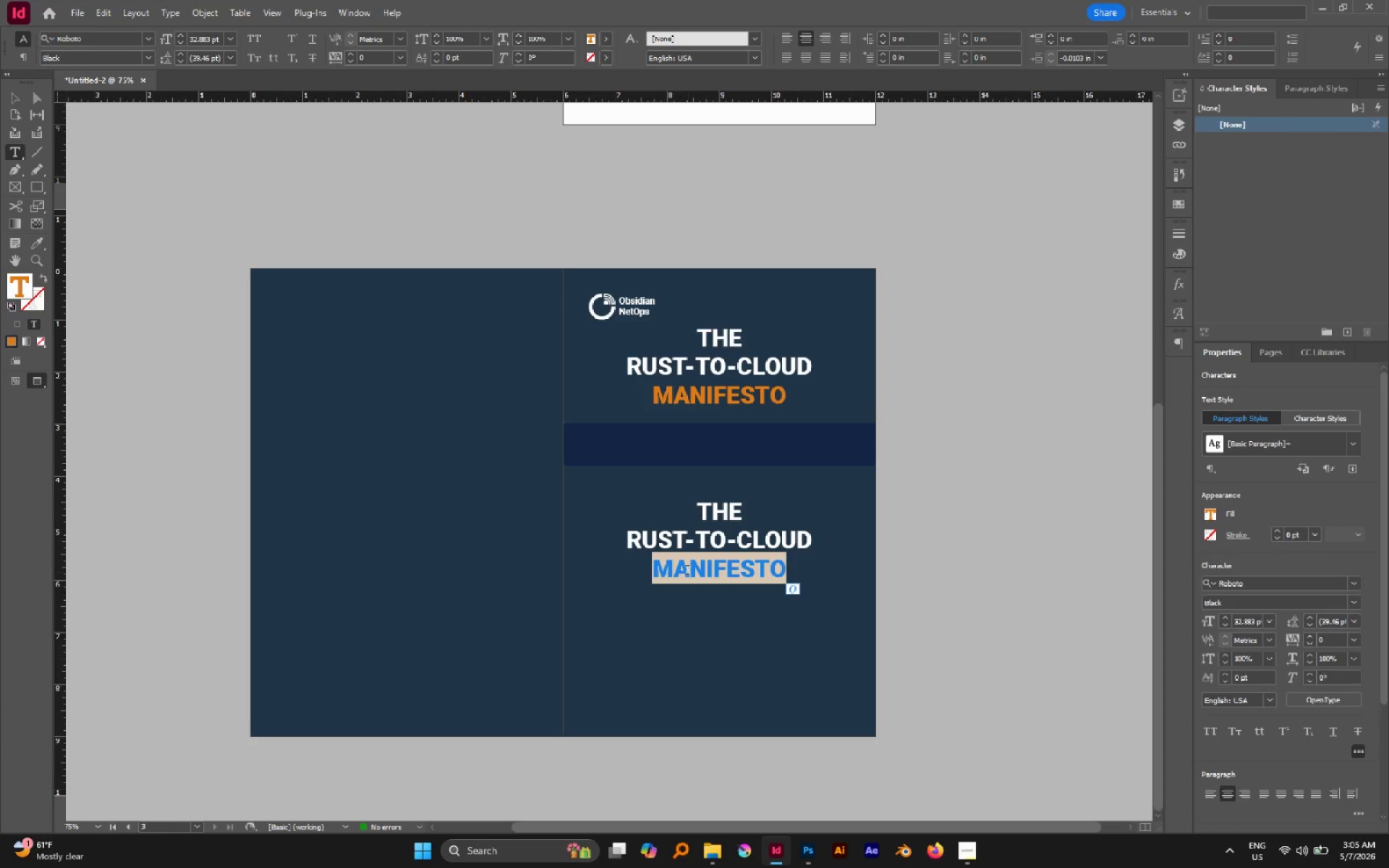 
key(Backspace)
 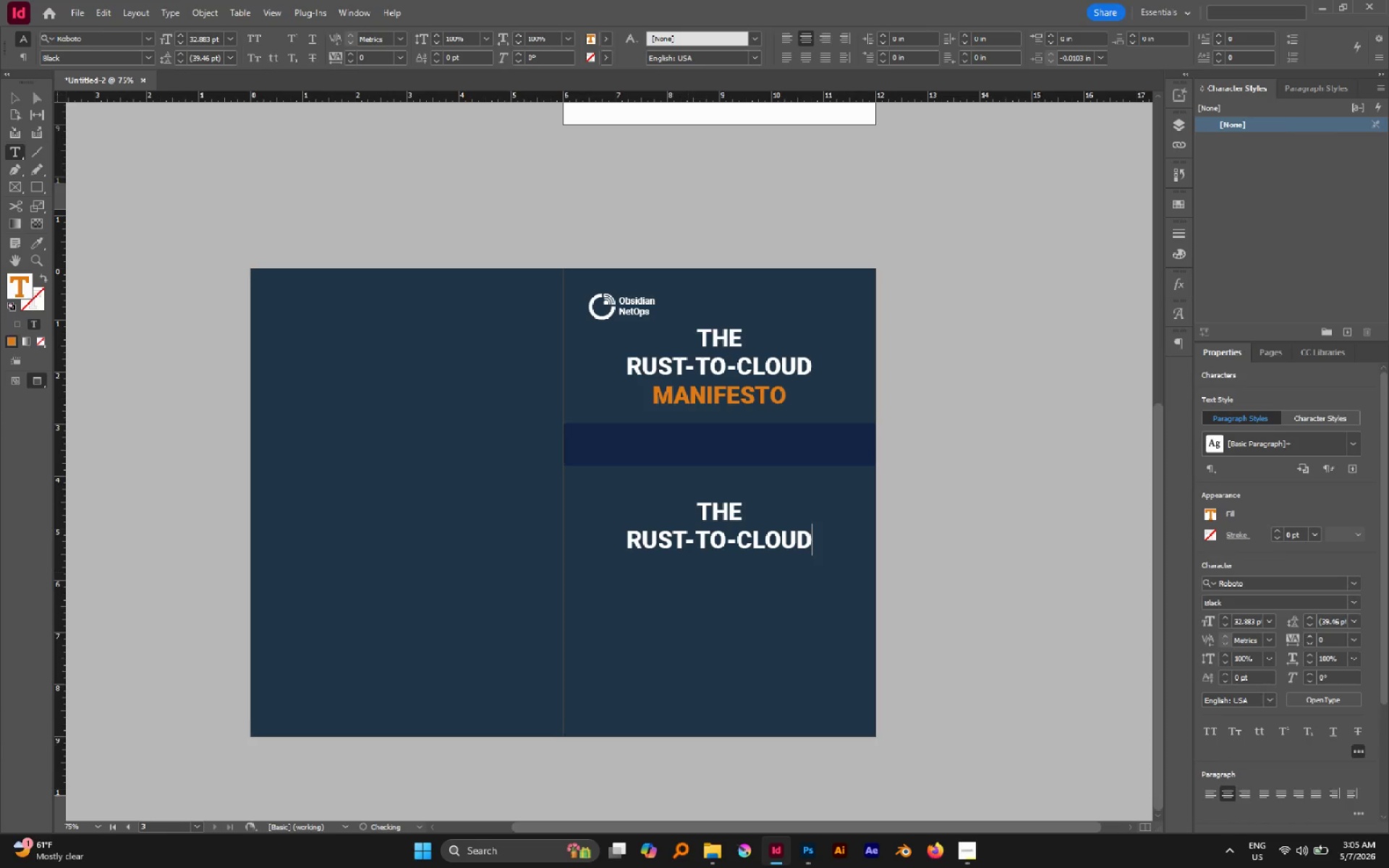 
key(Backspace)
 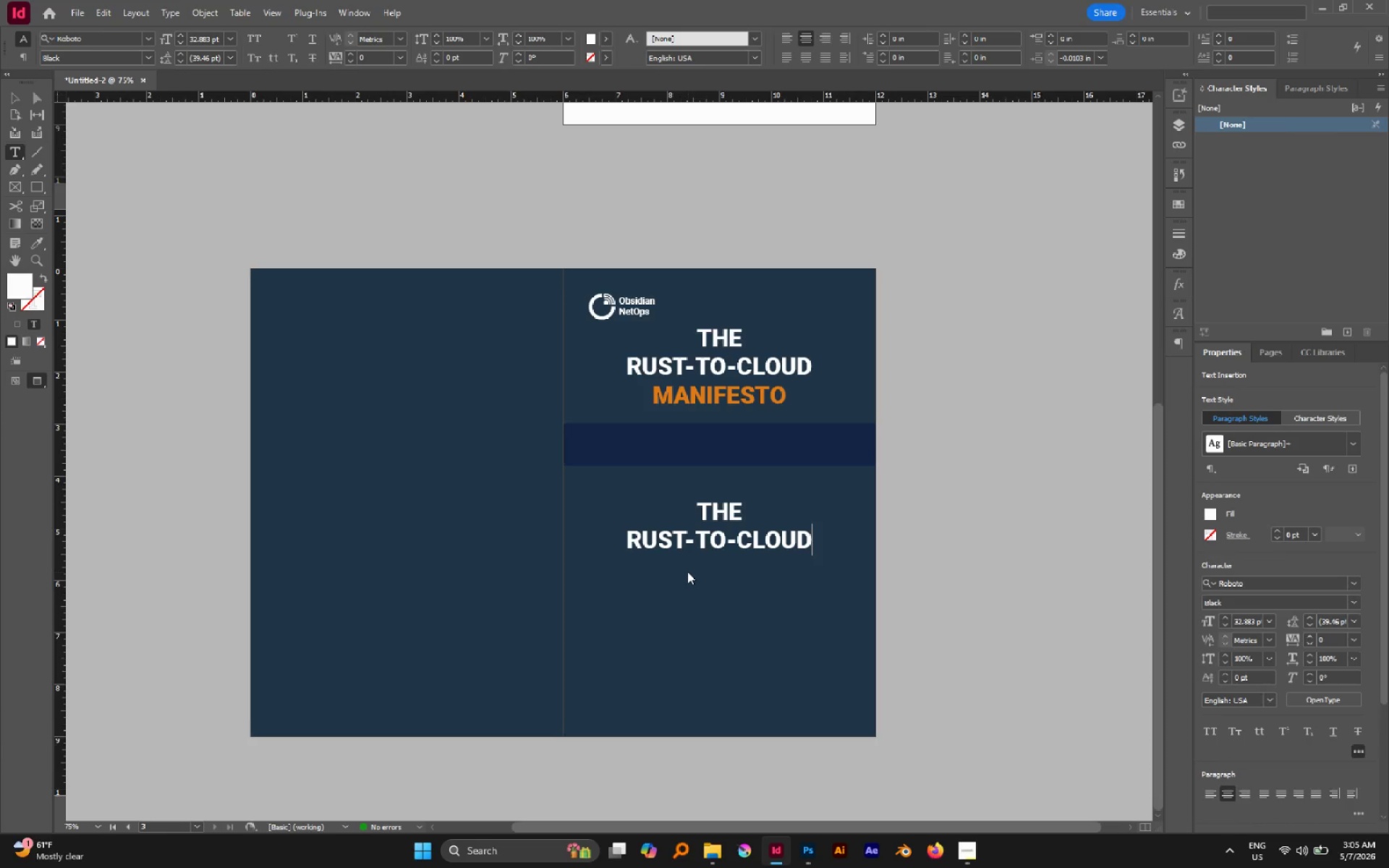 
key(Control+A)
 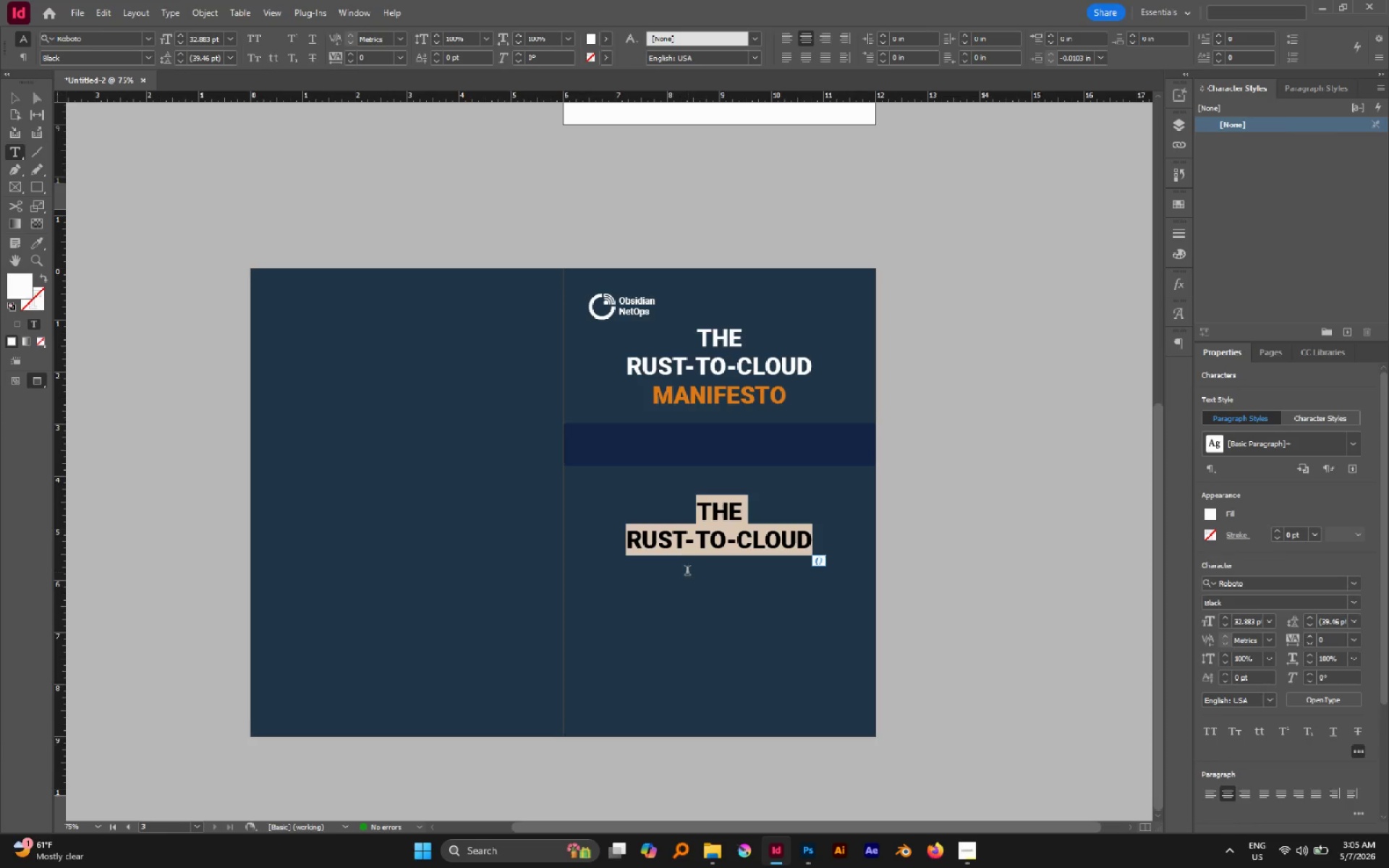 
type(magrating legacy manufacturing)
 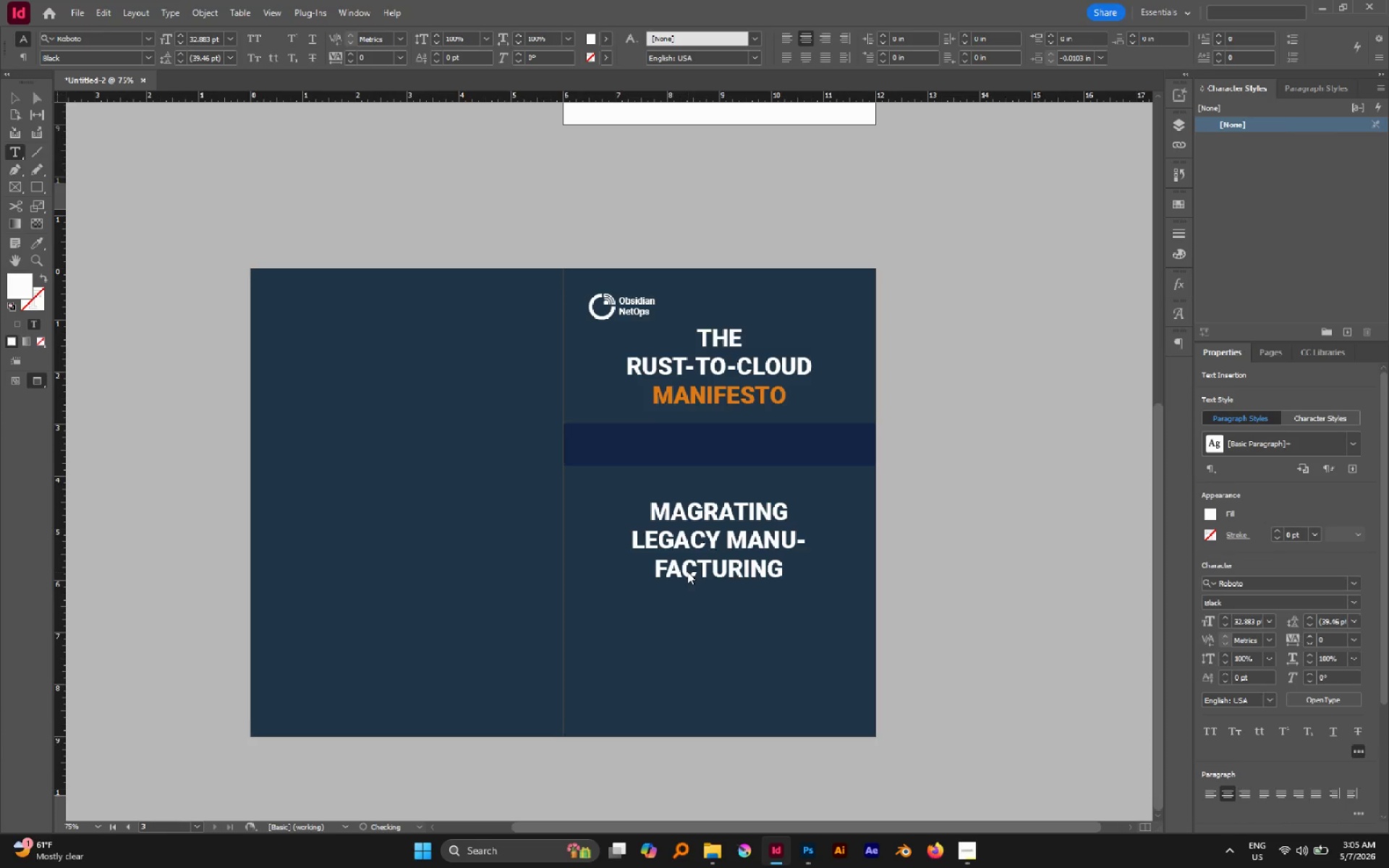 
key(Enter)
 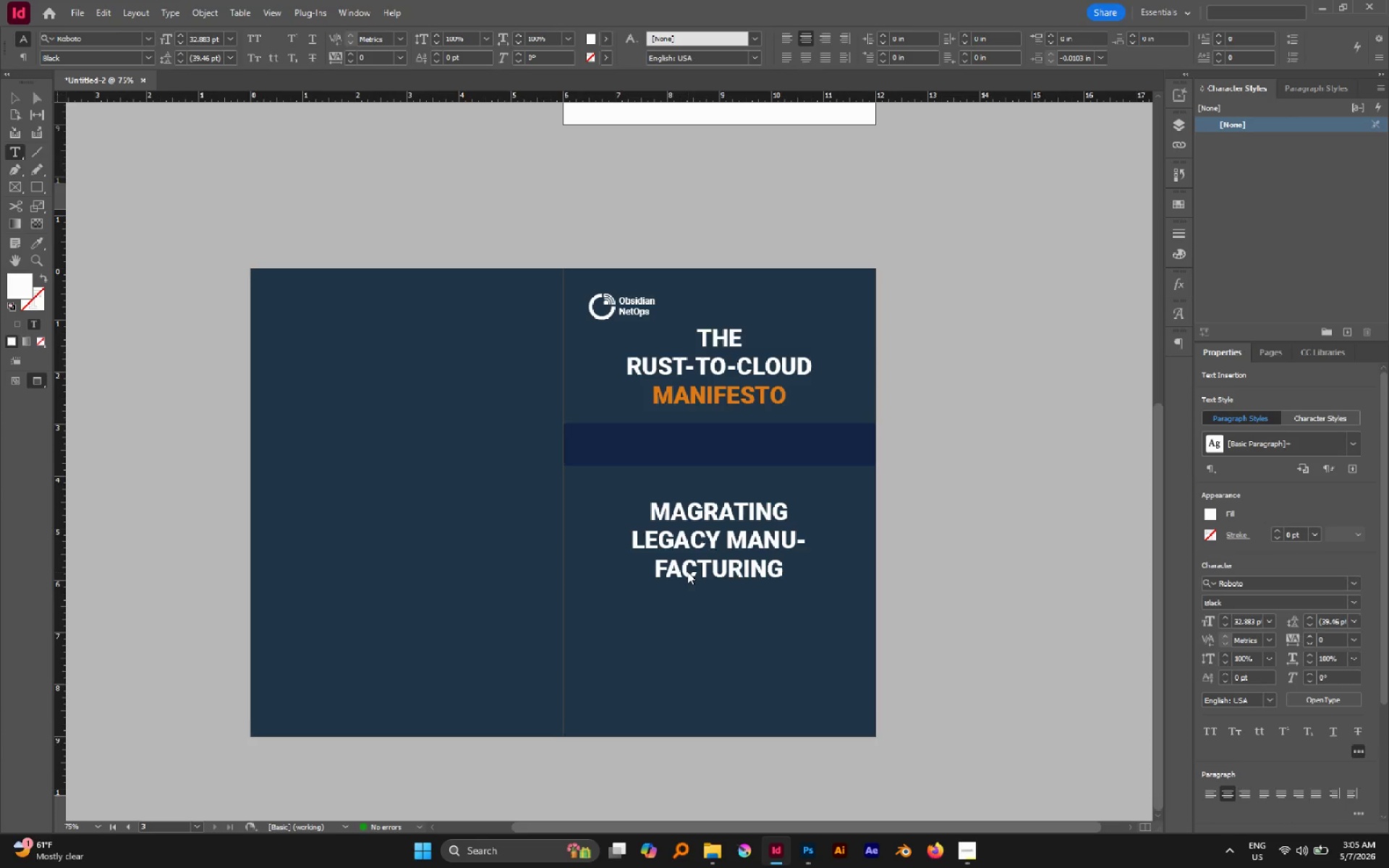 
type(to modern cloud infrastracture)
key(Escape)
 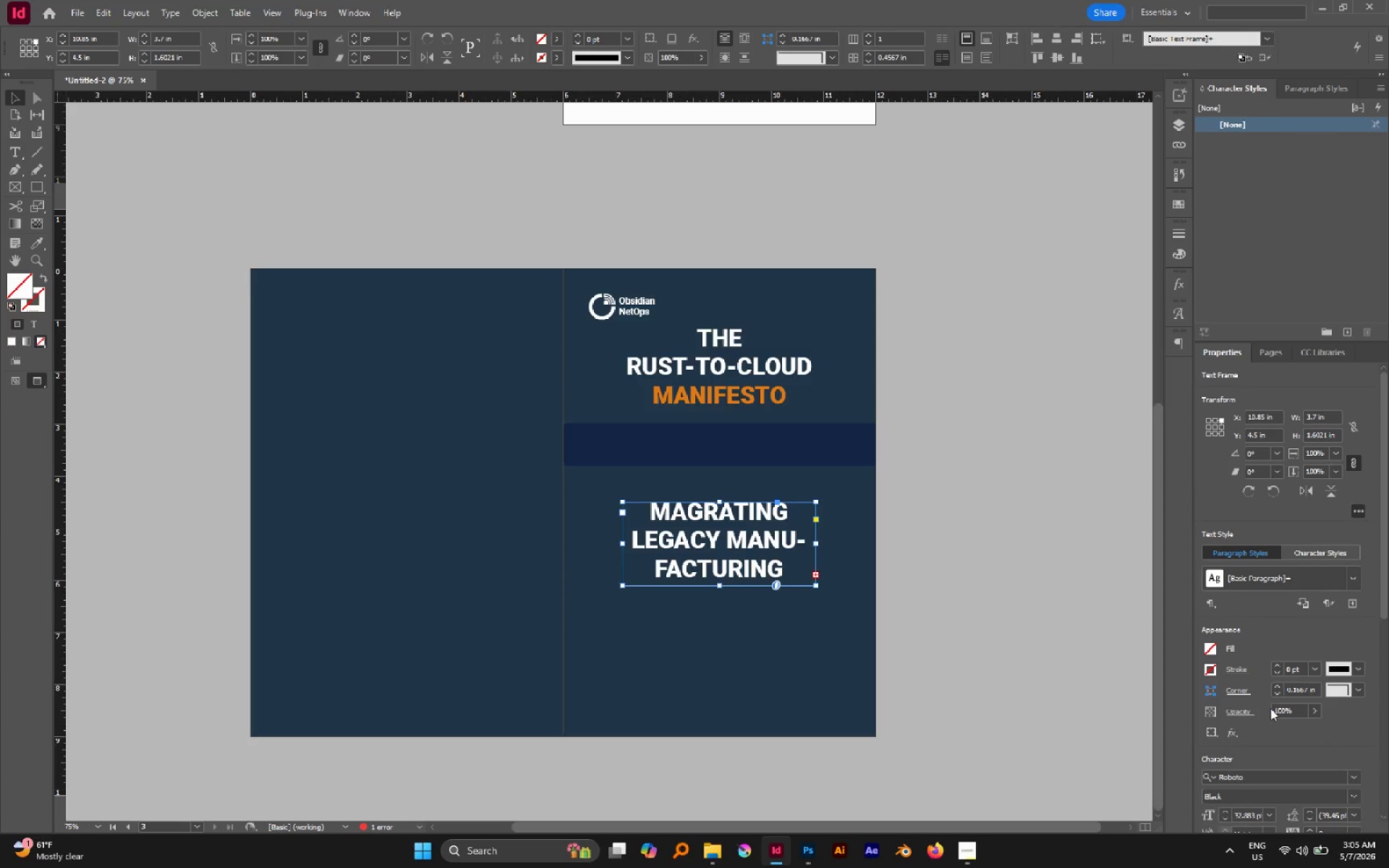 
scroll: coordinate [1288, 751], scroll_direction: up, amount: 1.0
 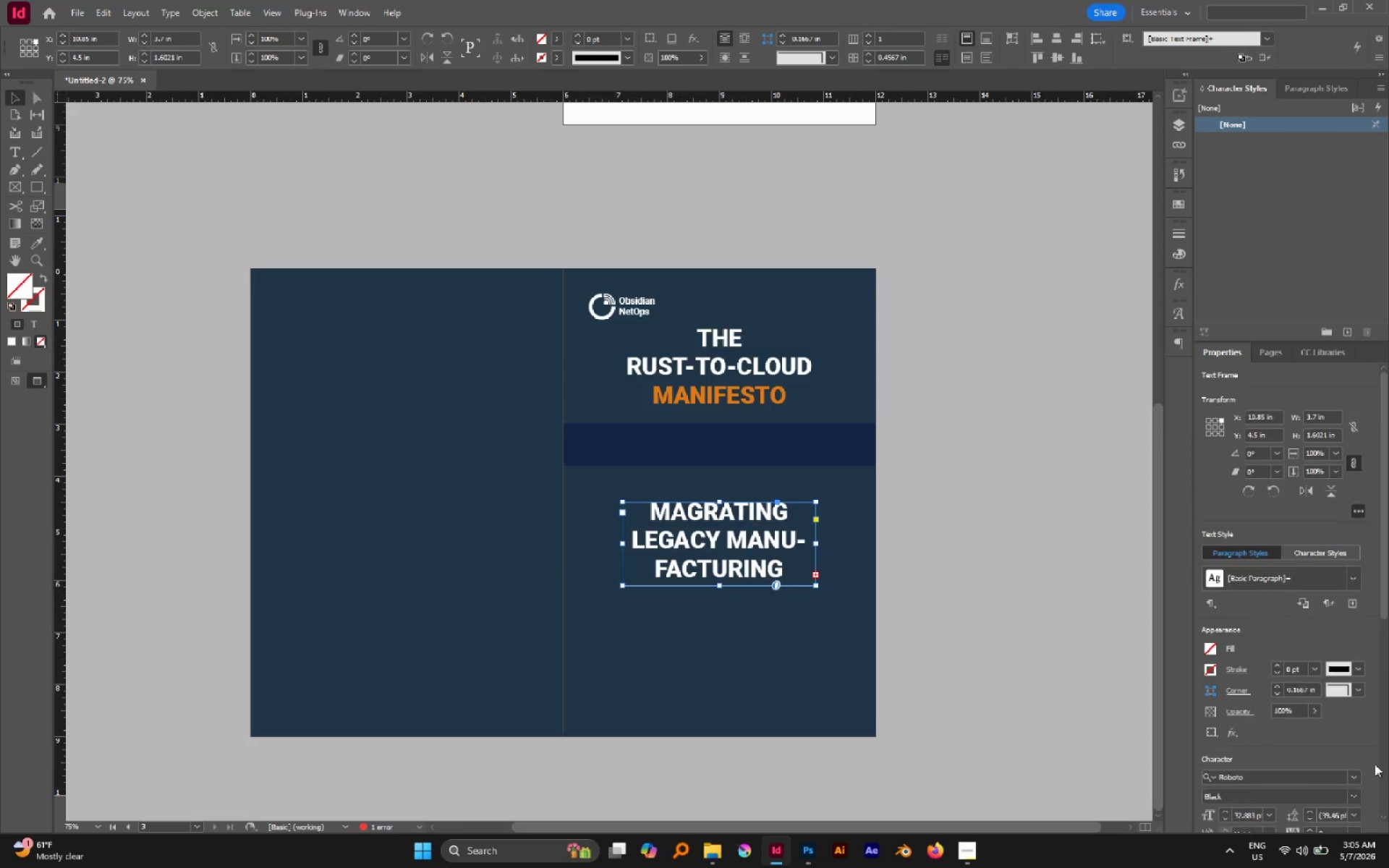 
scroll: coordinate [1375, 764], scroll_direction: none, amount: 0.0
 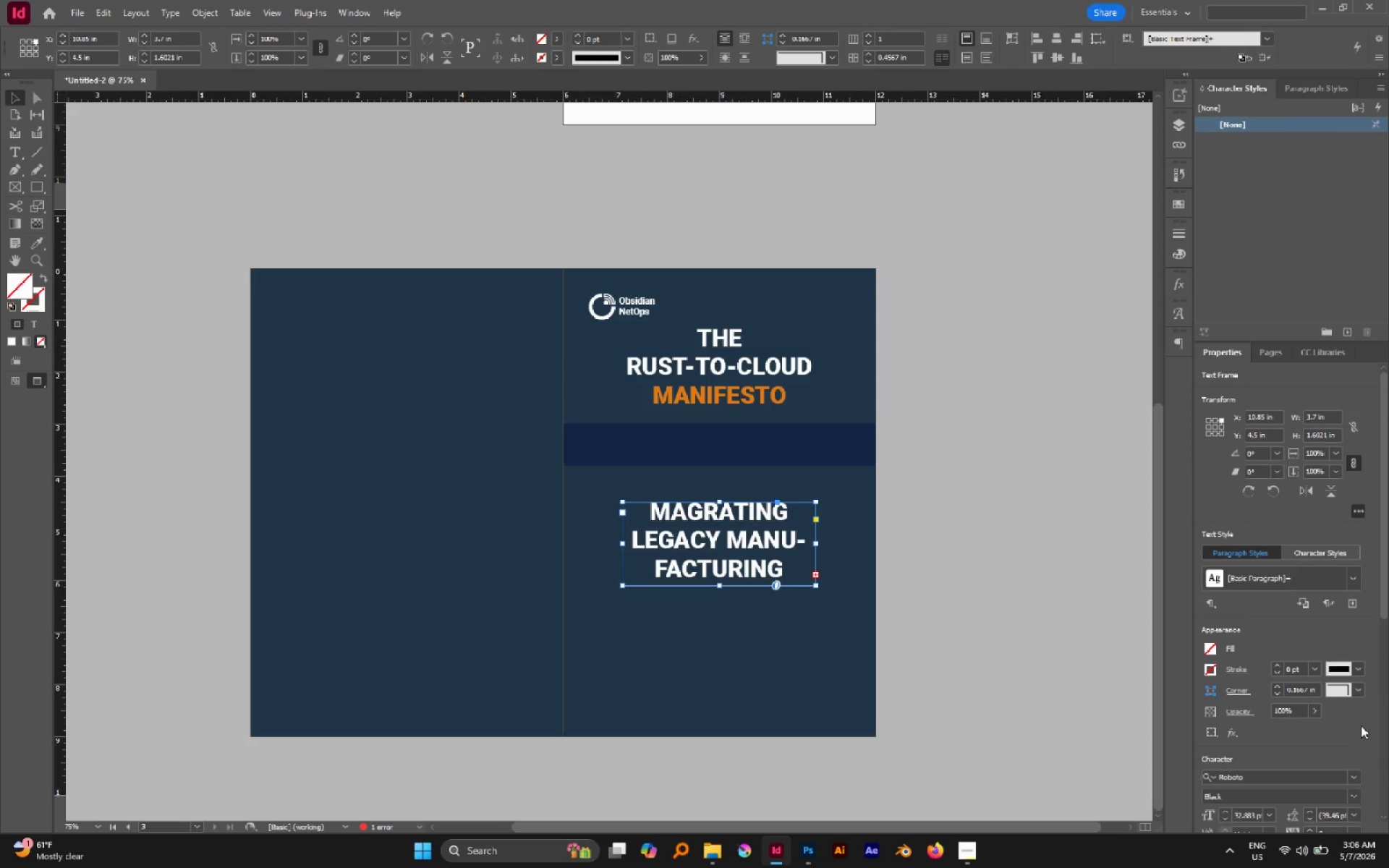 
scroll: coordinate [1365, 738], scroll_direction: down, amount: 1.0
 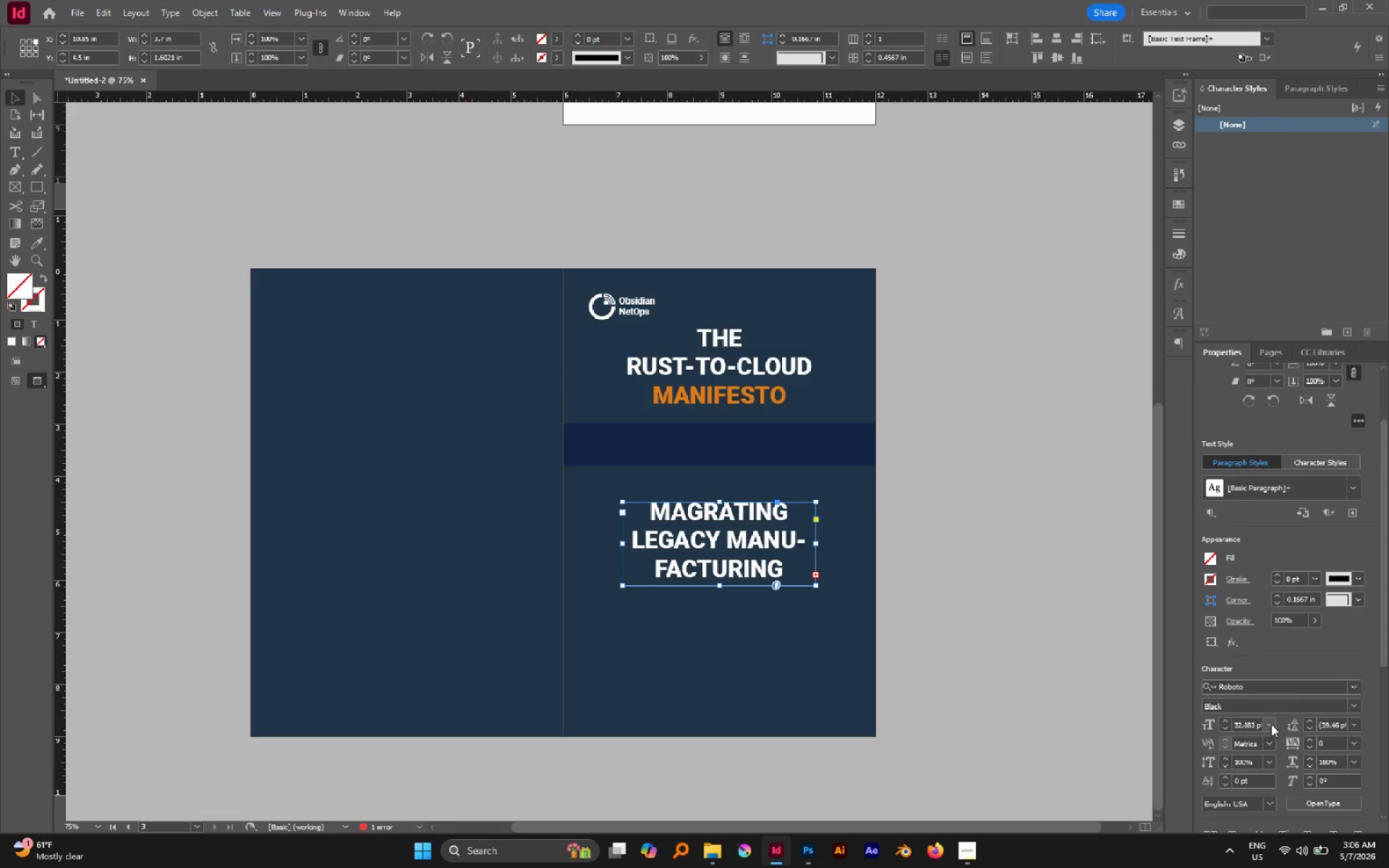 
left_click([1271, 724])
 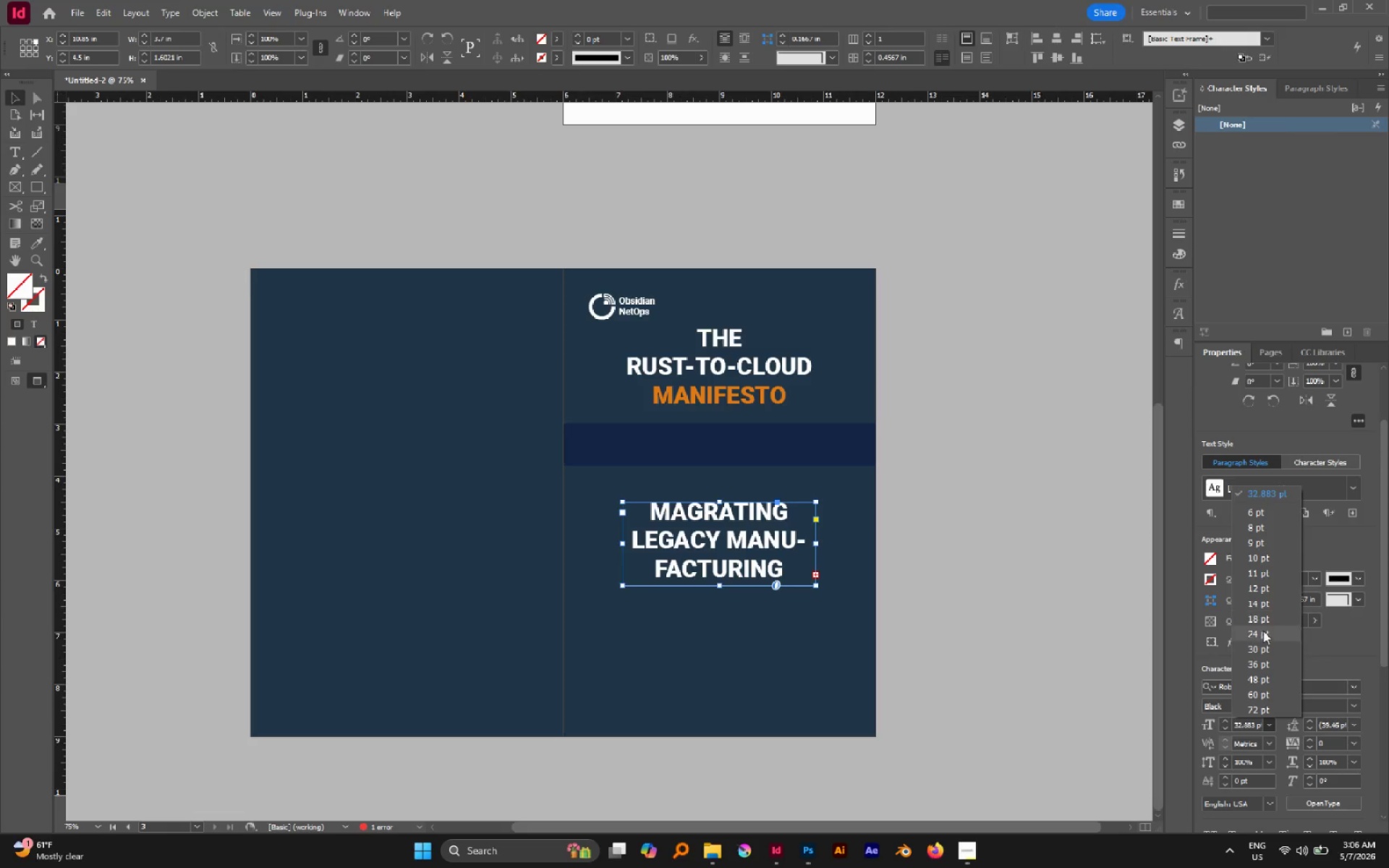 
left_click([1263, 636])
 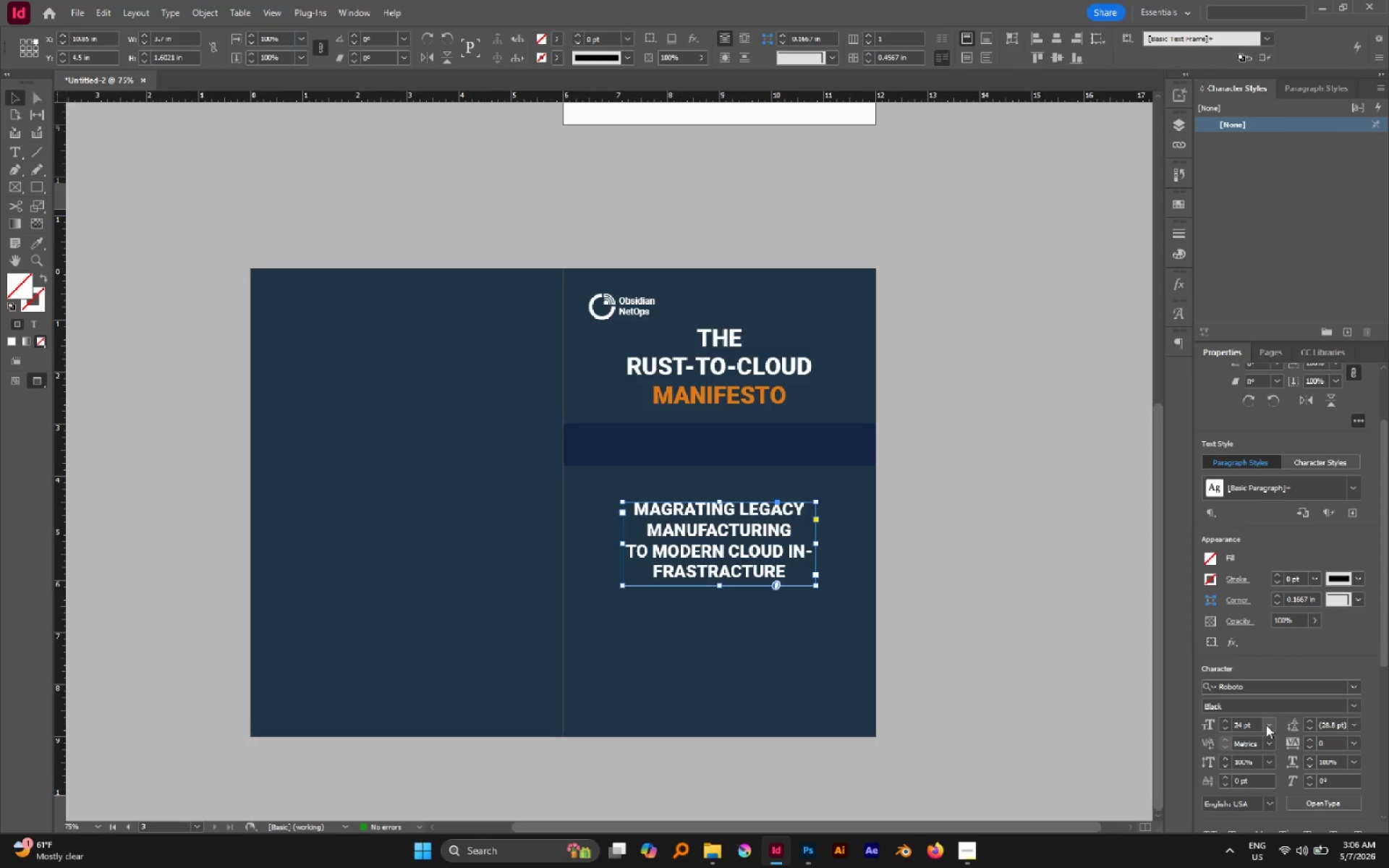 
left_click([1267, 724])
 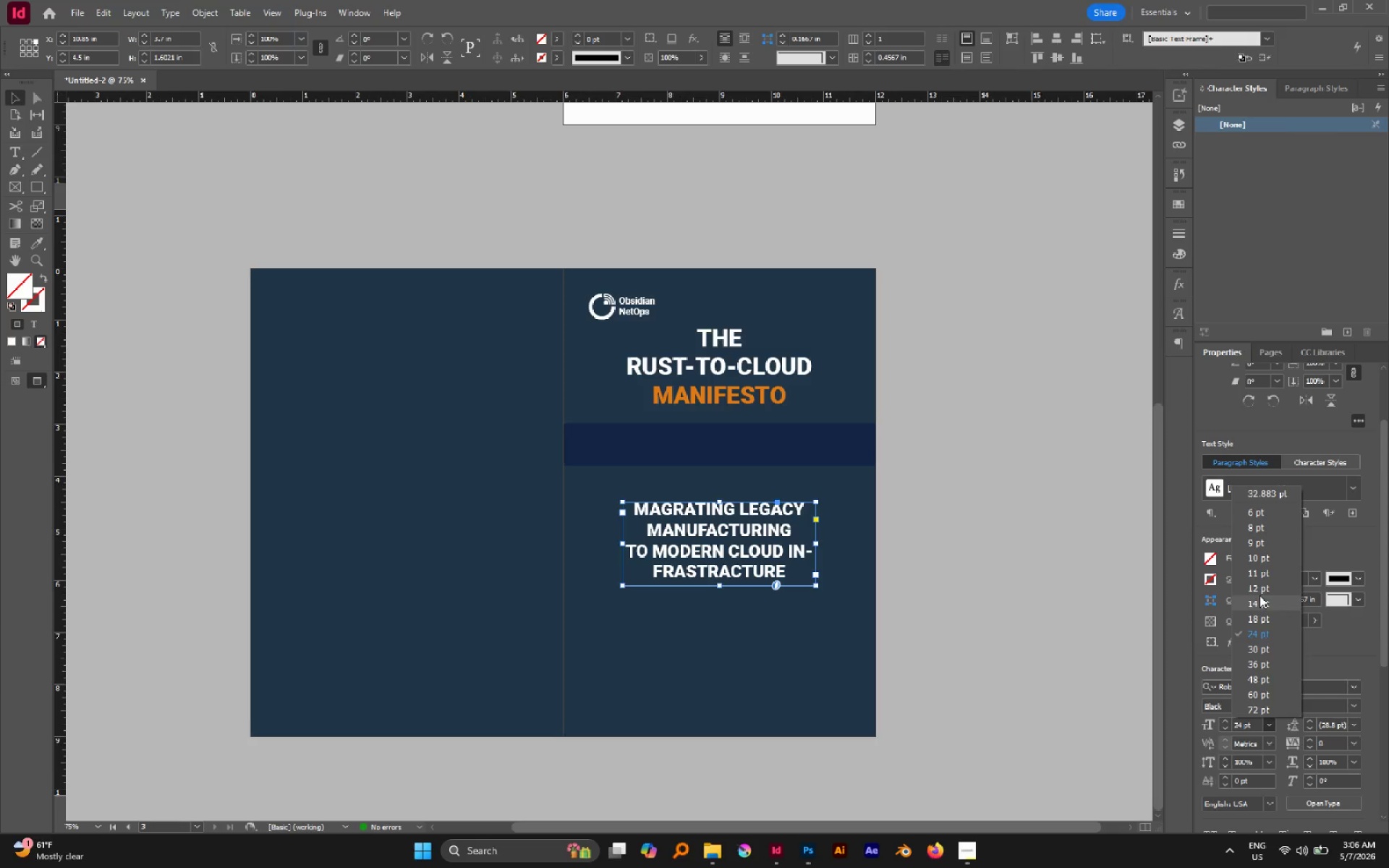 
left_click([1259, 600])
 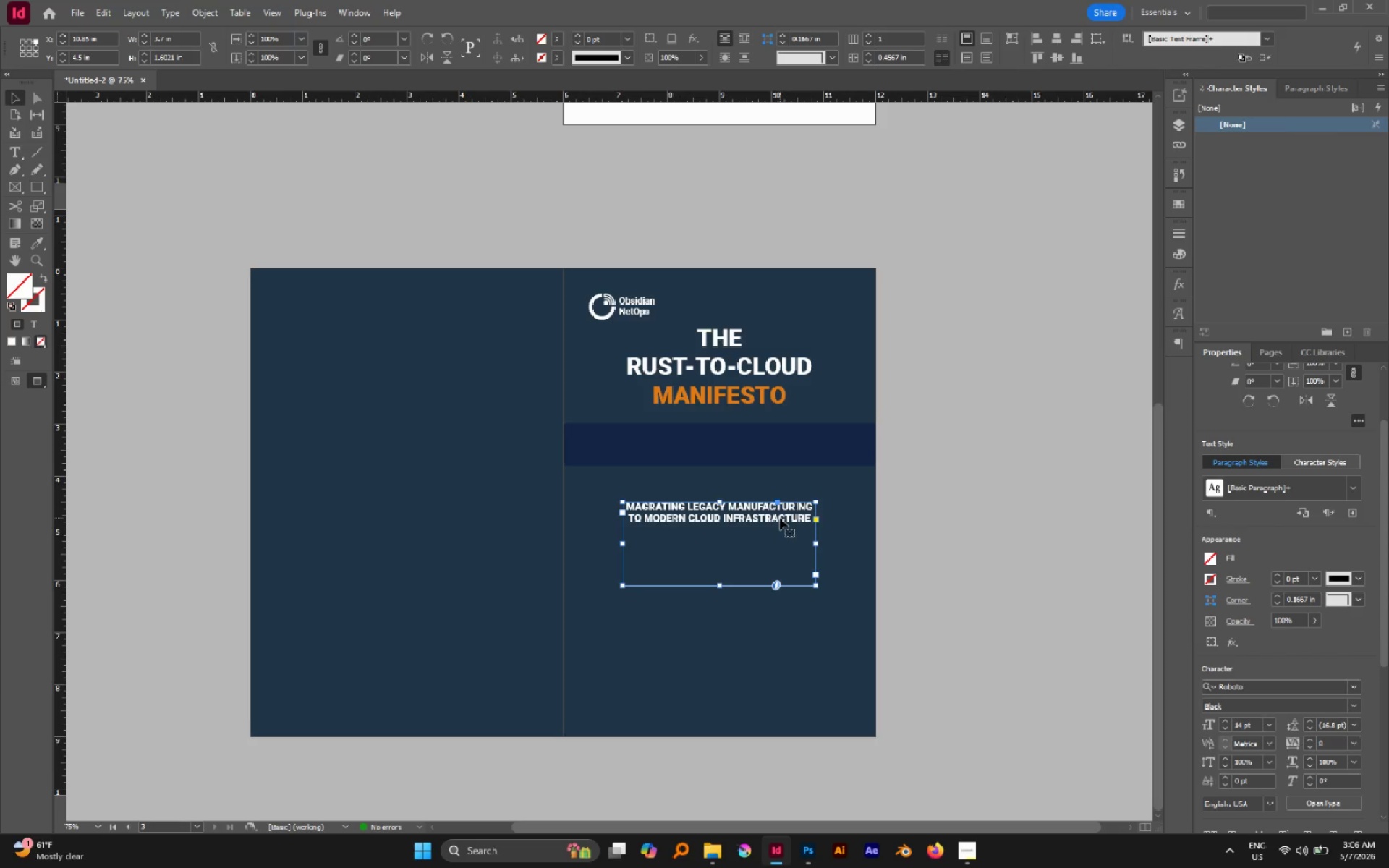 
left_click_drag(start_coordinate=[777, 514], to_coordinate=[777, 435])
 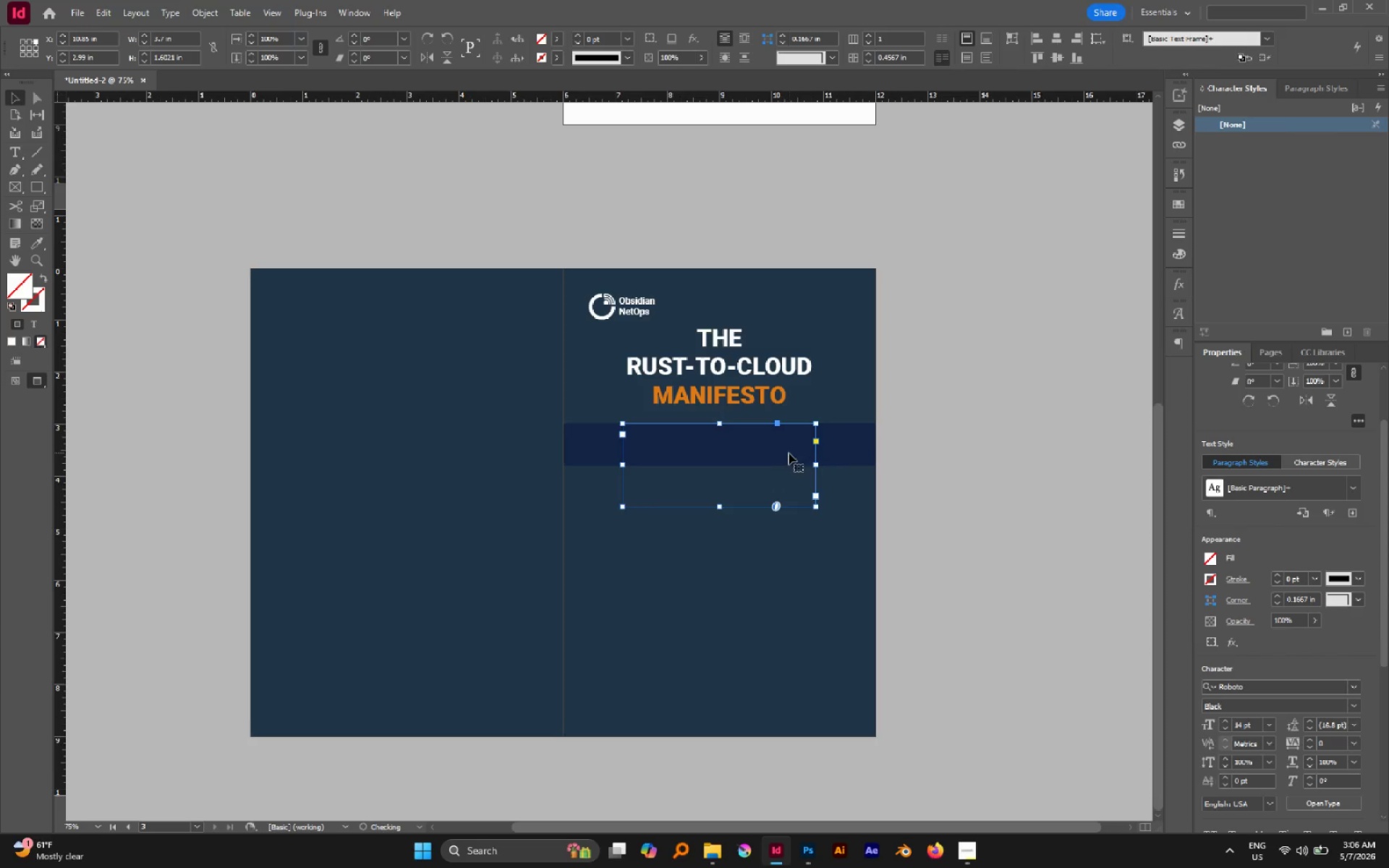 
hold_key(key=ShiftLeft, duration=1.09)
 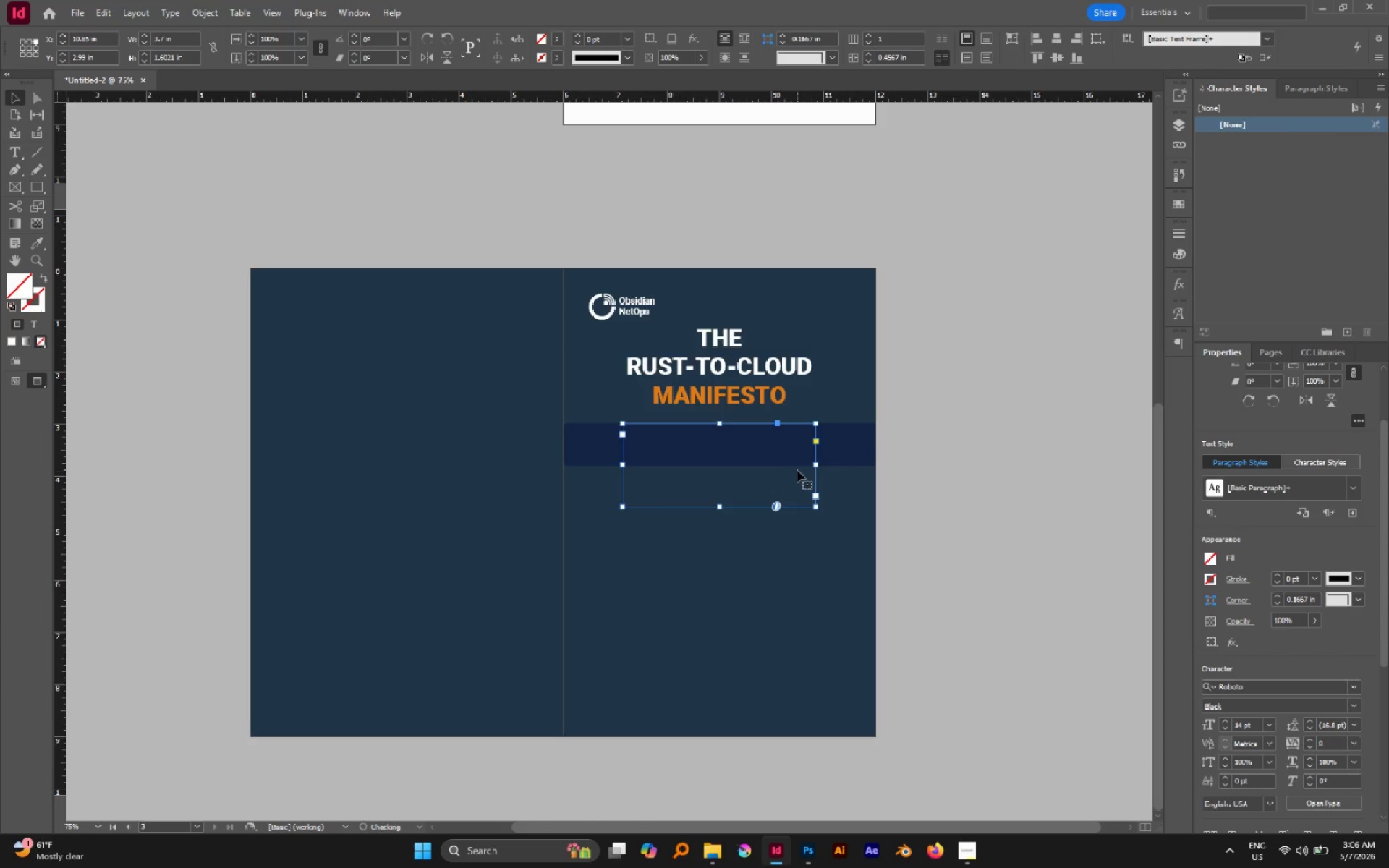 
key(Control+Shift+BracketRight)
 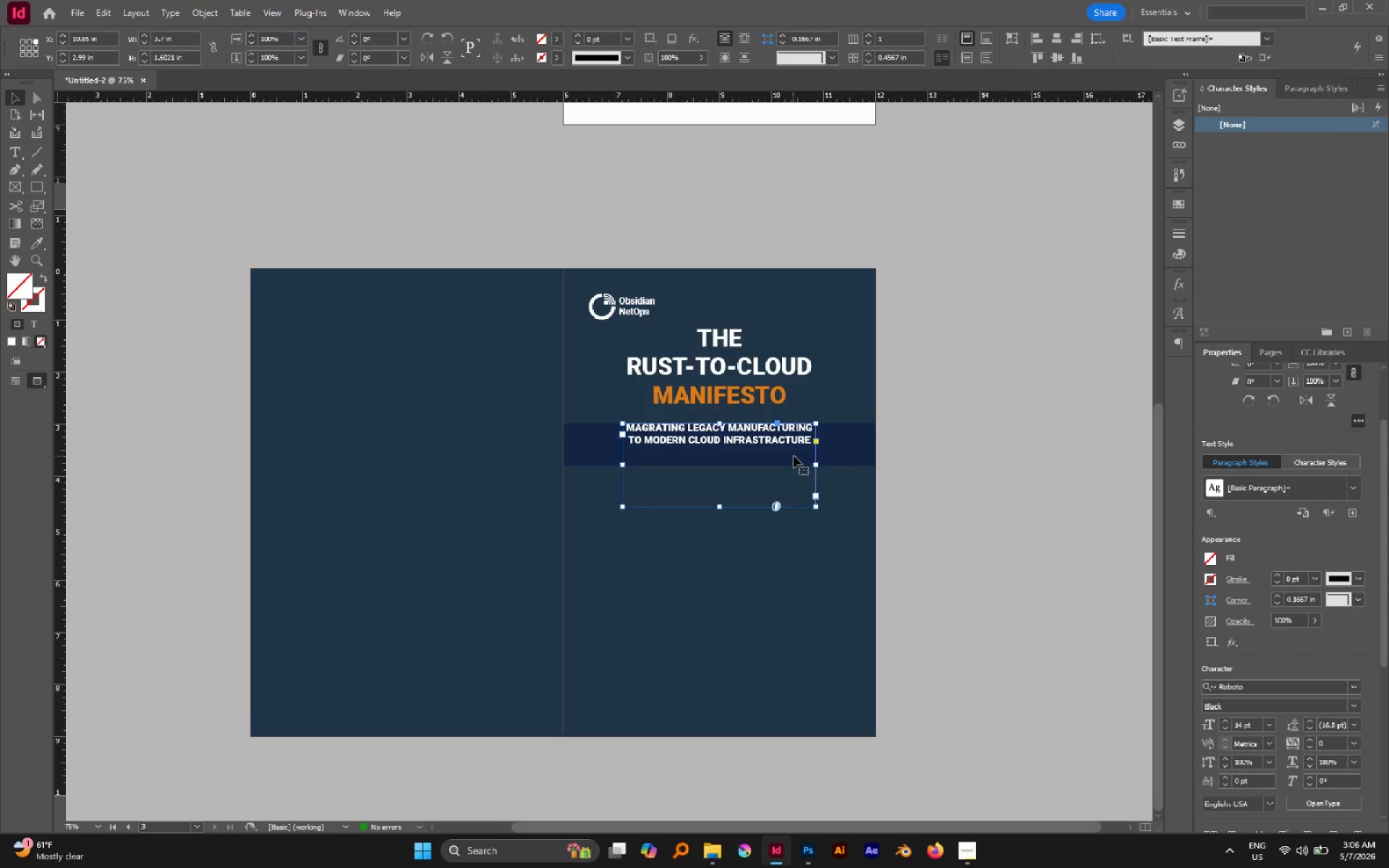 
hold_key(key=AltLeft, duration=2.06)
left_click_drag(start_coordinate=[815, 463], to_coordinate=[851, 464])
 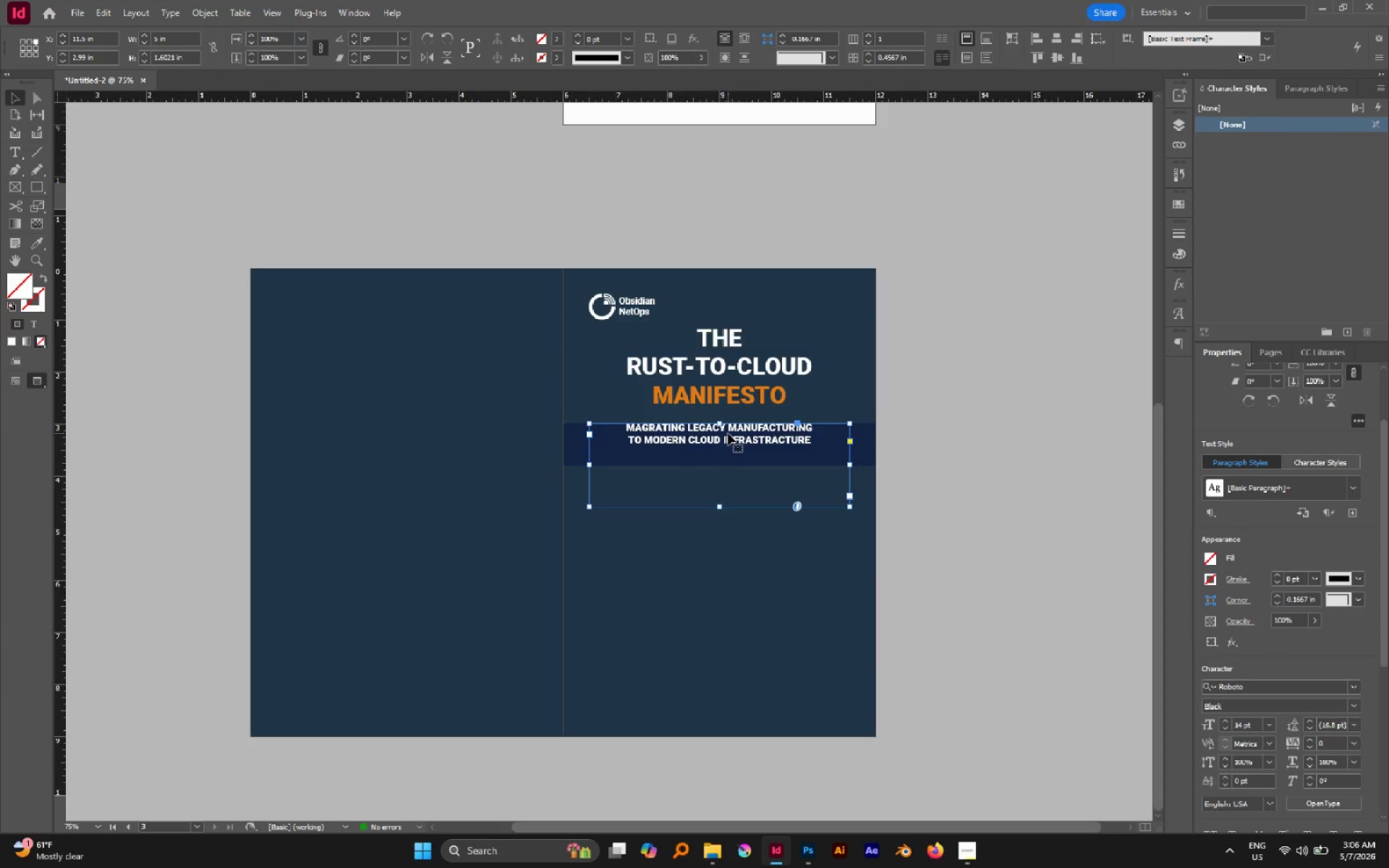 
hold_key(key=AltLeft, duration=1.59)
 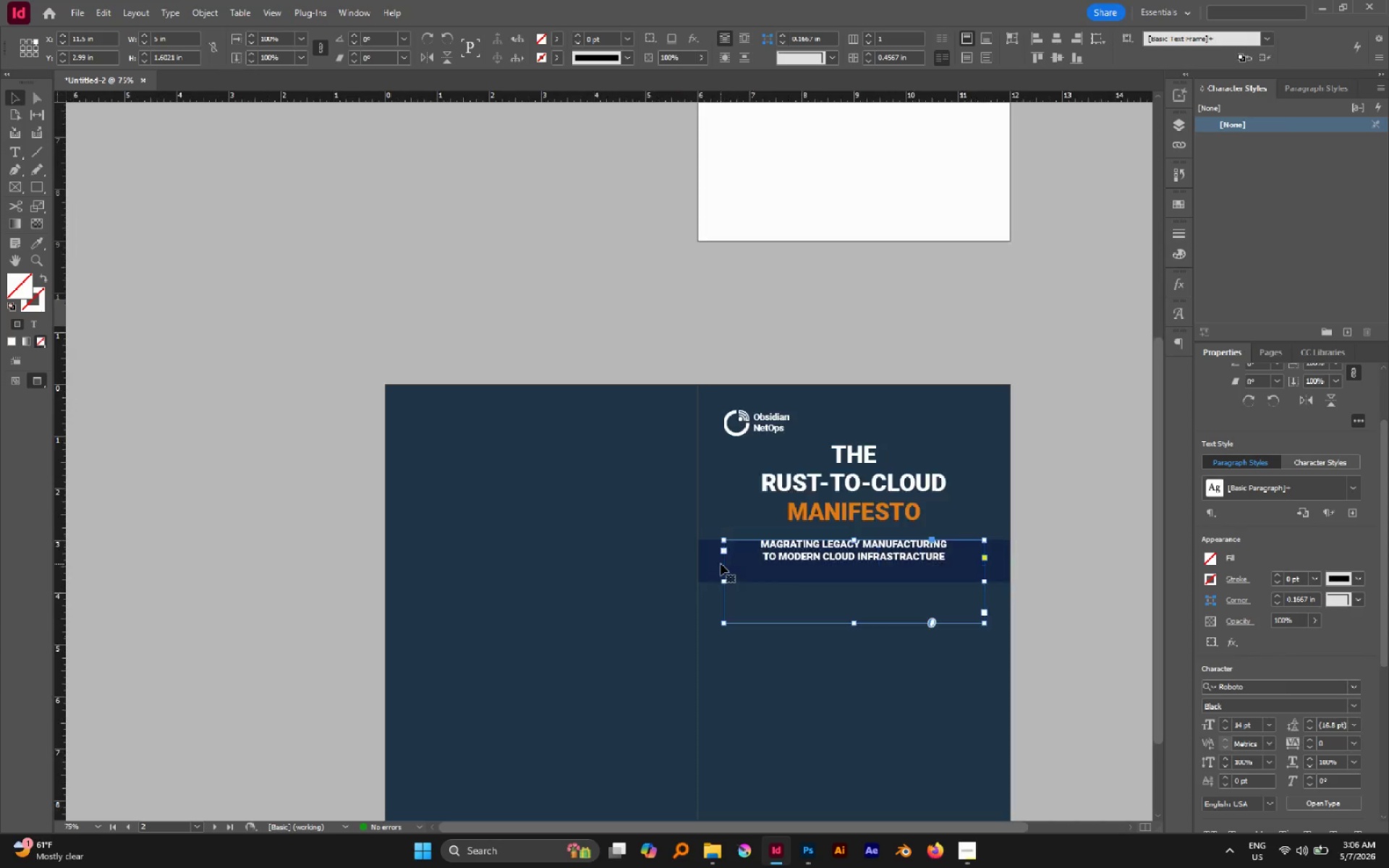 
scroll: coordinate [728, 433], scroll_direction: up, amount: 1.0
 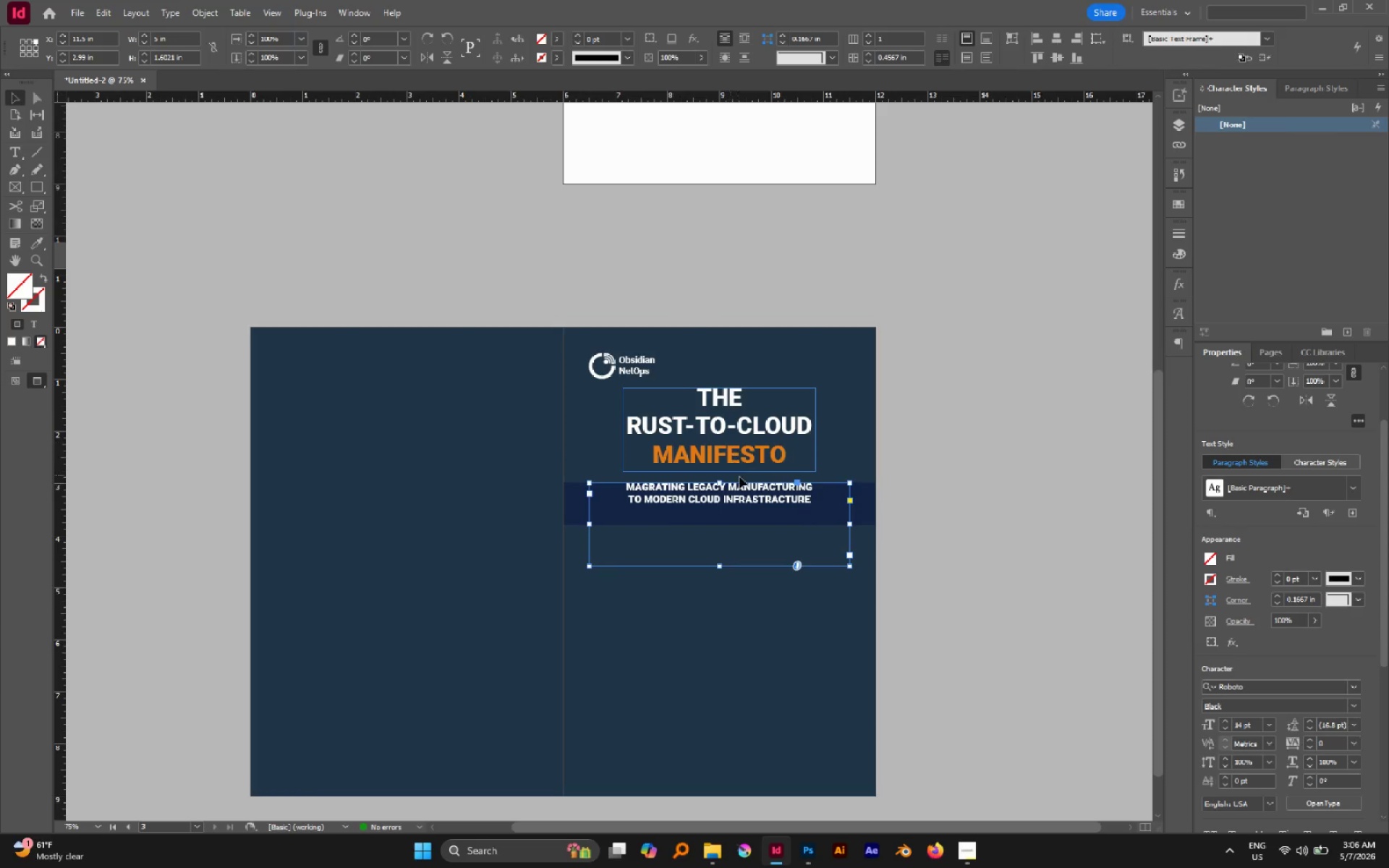 
scroll: coordinate [687, 566], scroll_direction: down, amount: 4.0
 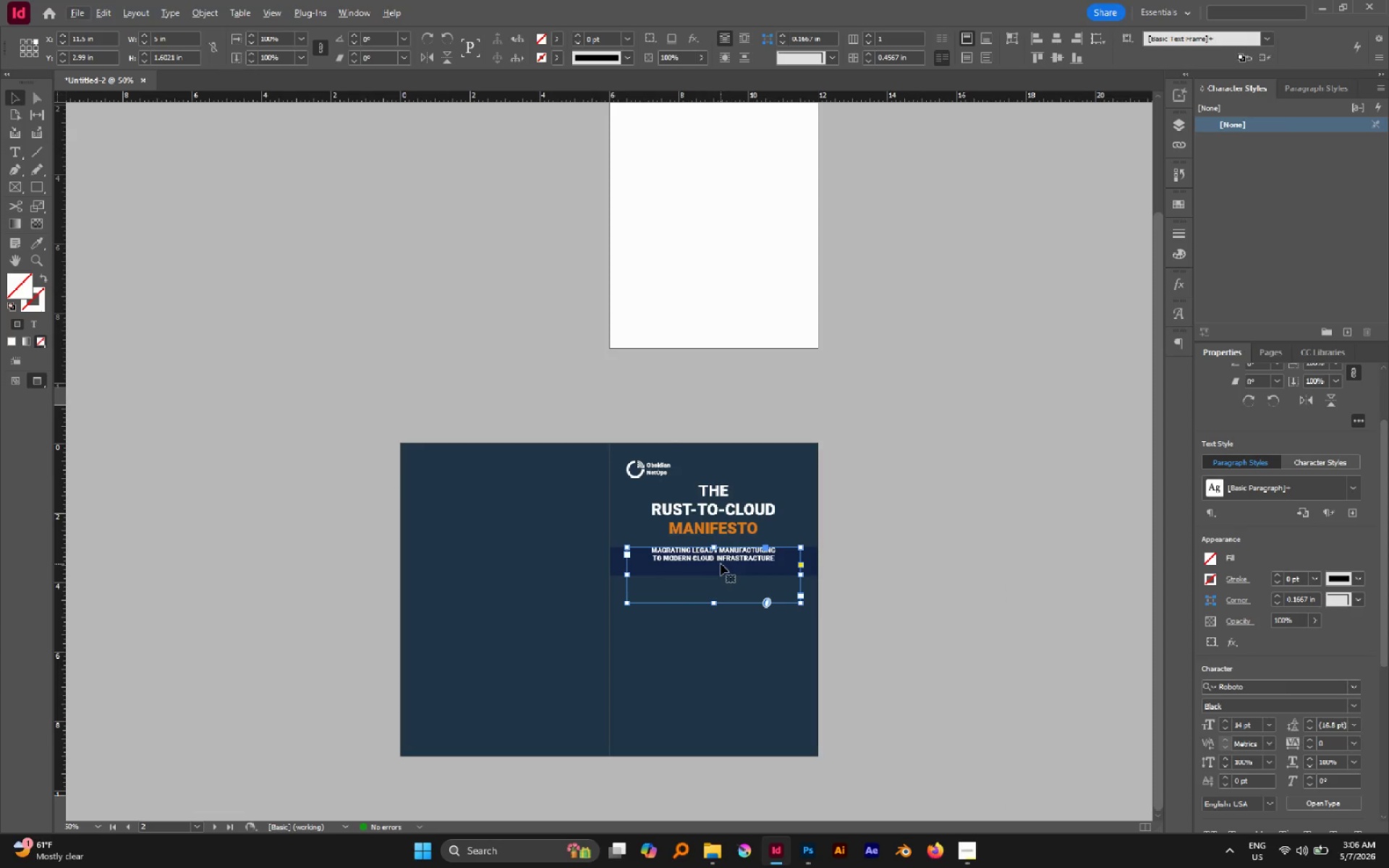 
hold_key(key=AltLeft, duration=0.61)
scroll: coordinate [721, 563], scroll_direction: up, amount: 1.0
 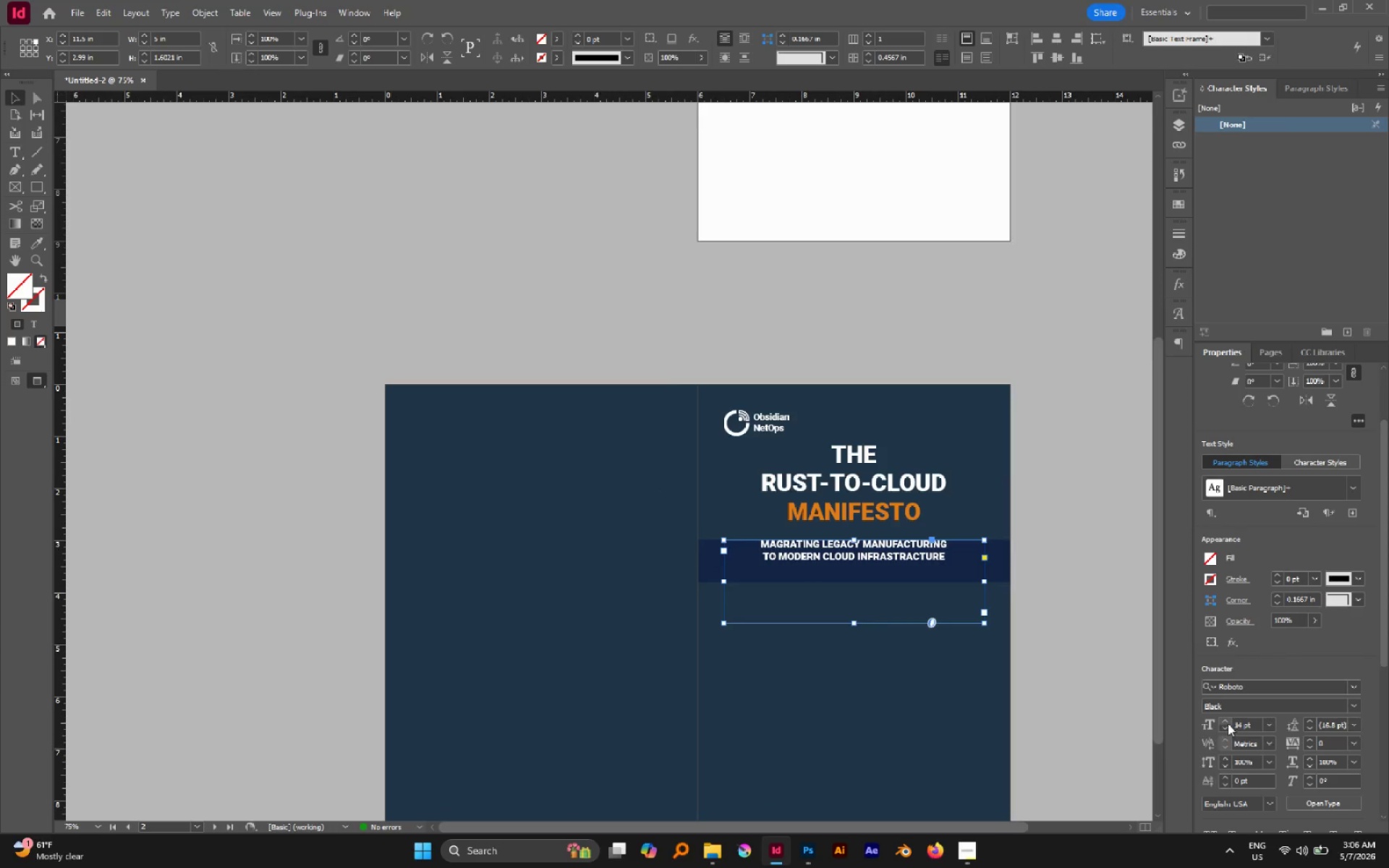 
double_click([1228, 723])
 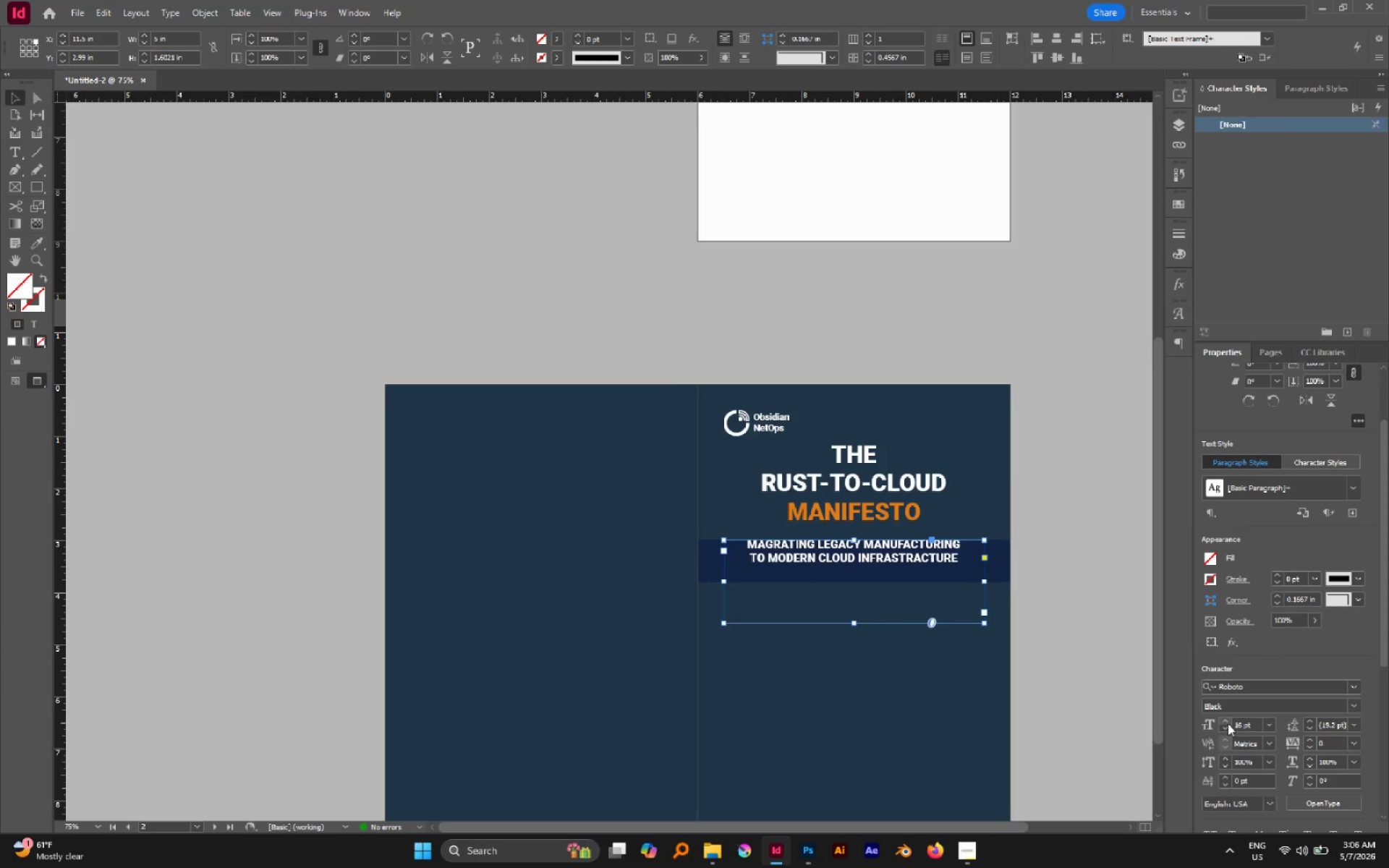 
double_click([1228, 723])
 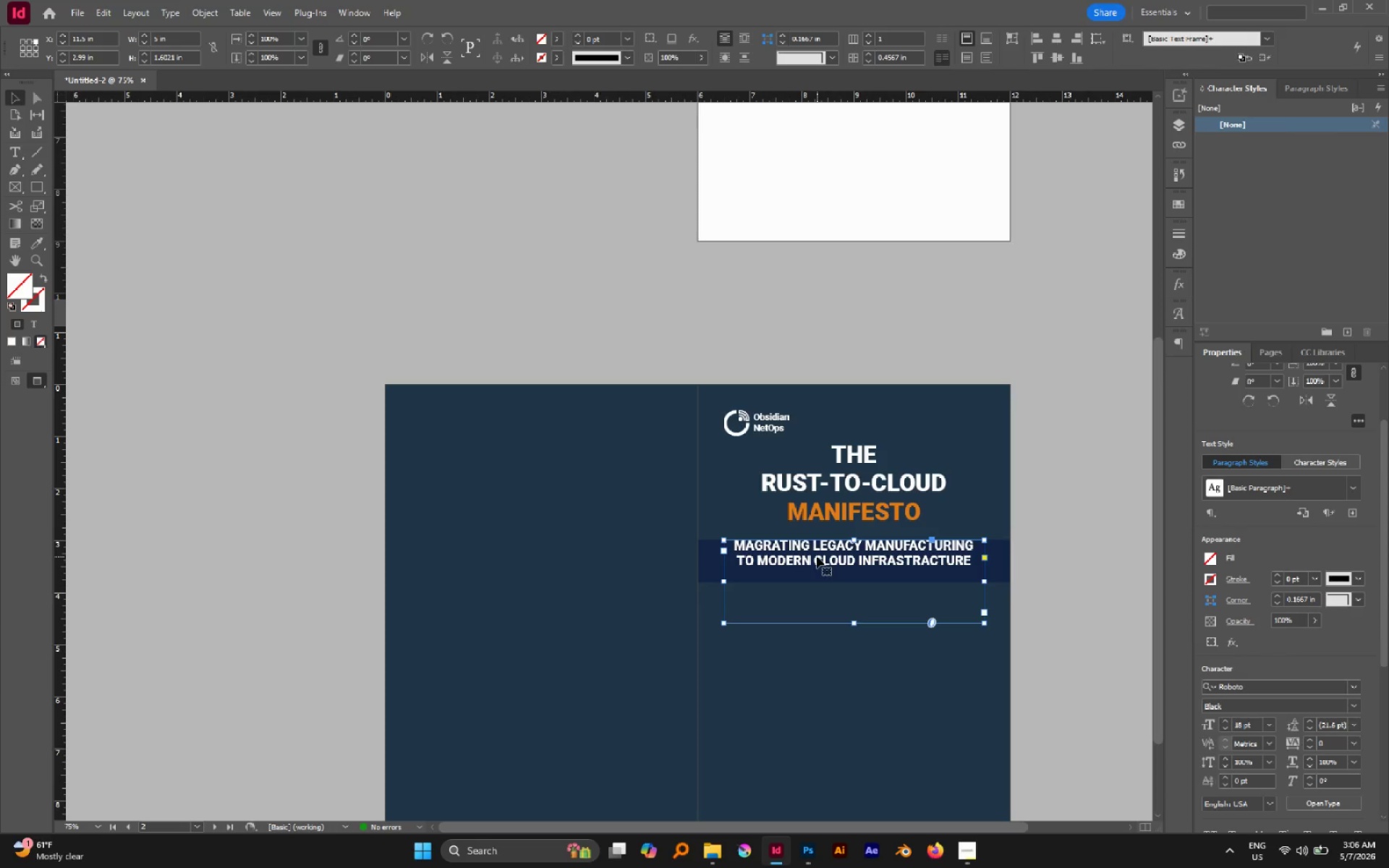 
left_click_drag(start_coordinate=[817, 558], to_coordinate=[819, 563])
 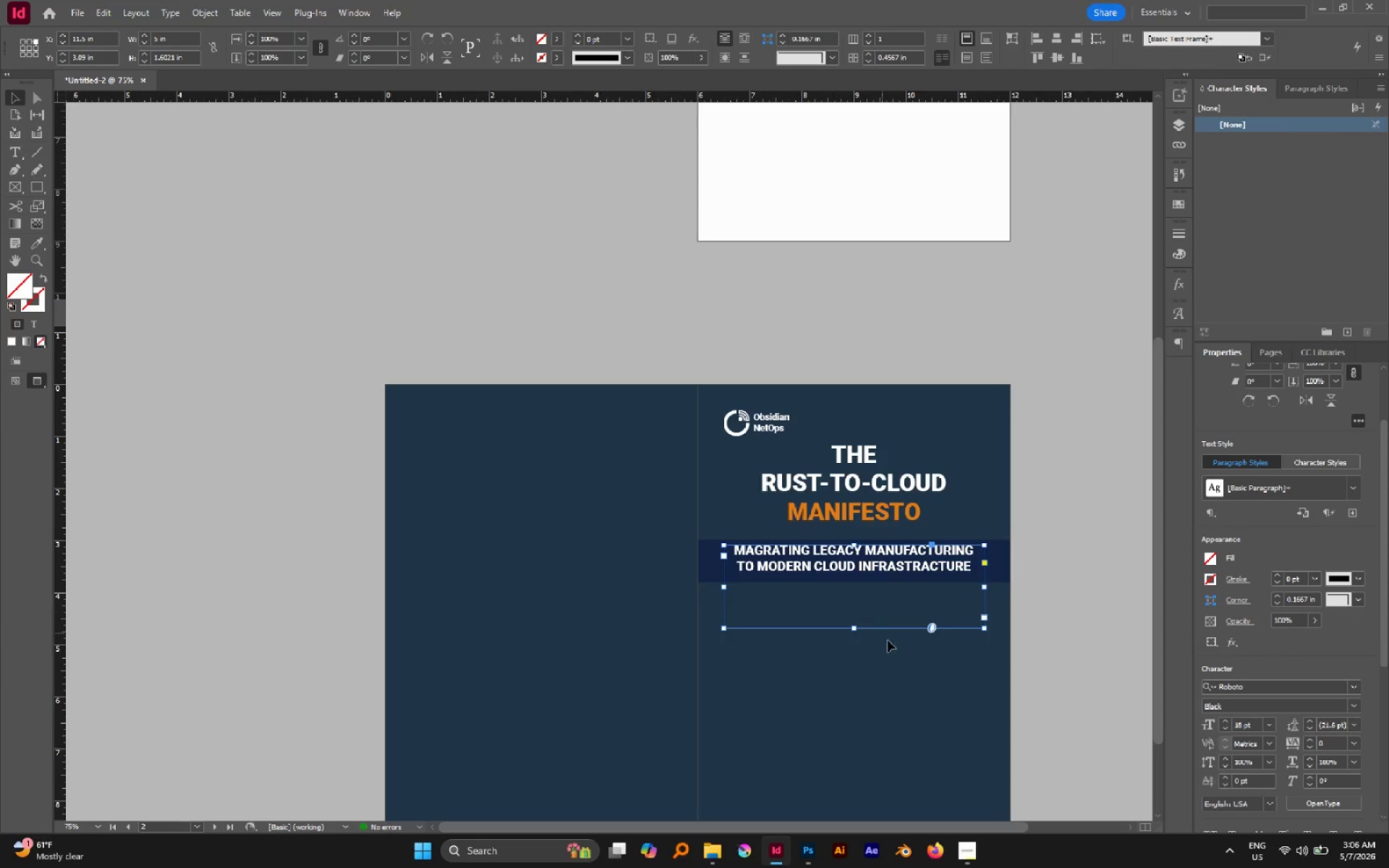 
hold_key(key=ShiftLeft, duration=0.67)
 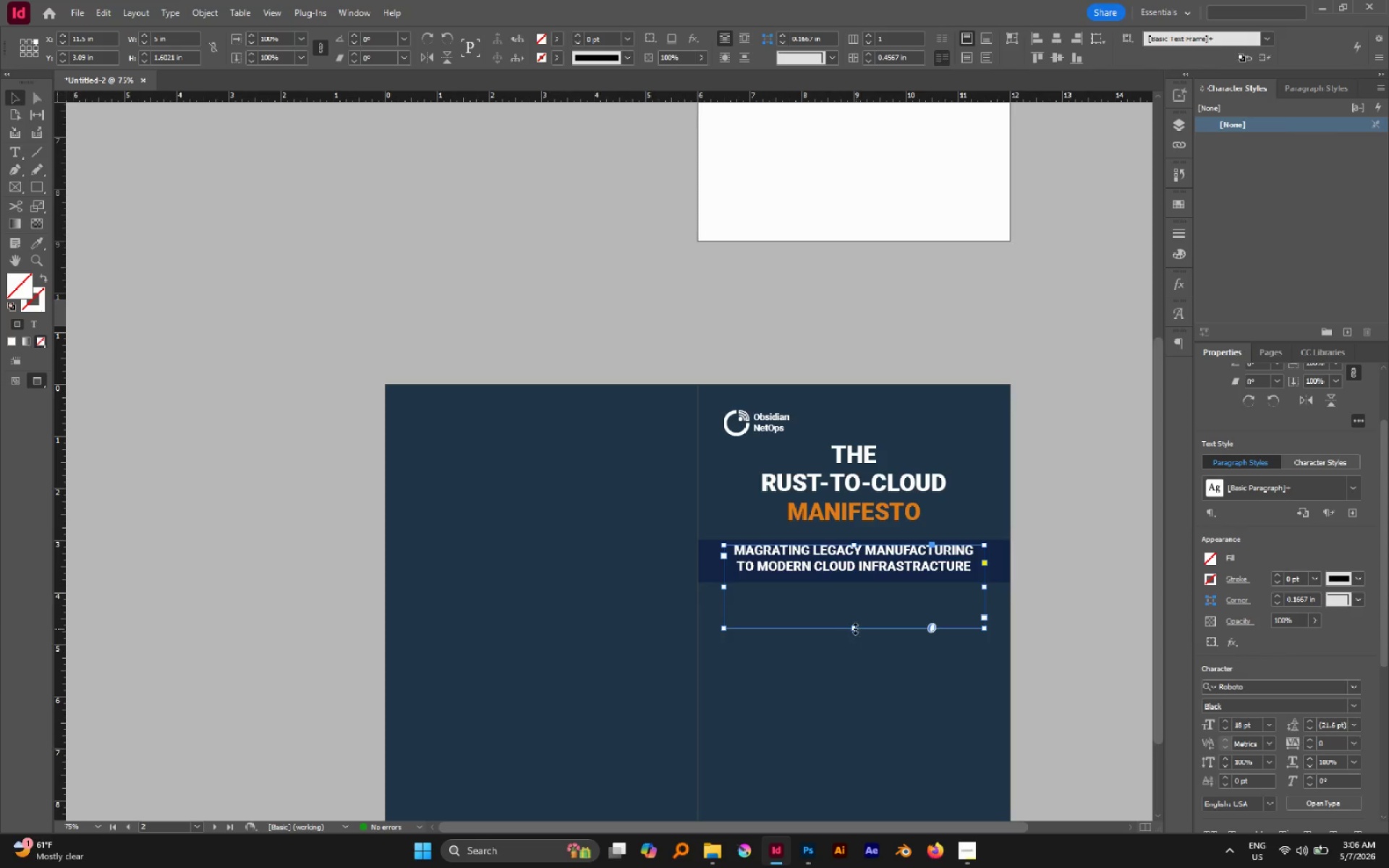 
double_click([855, 629])
 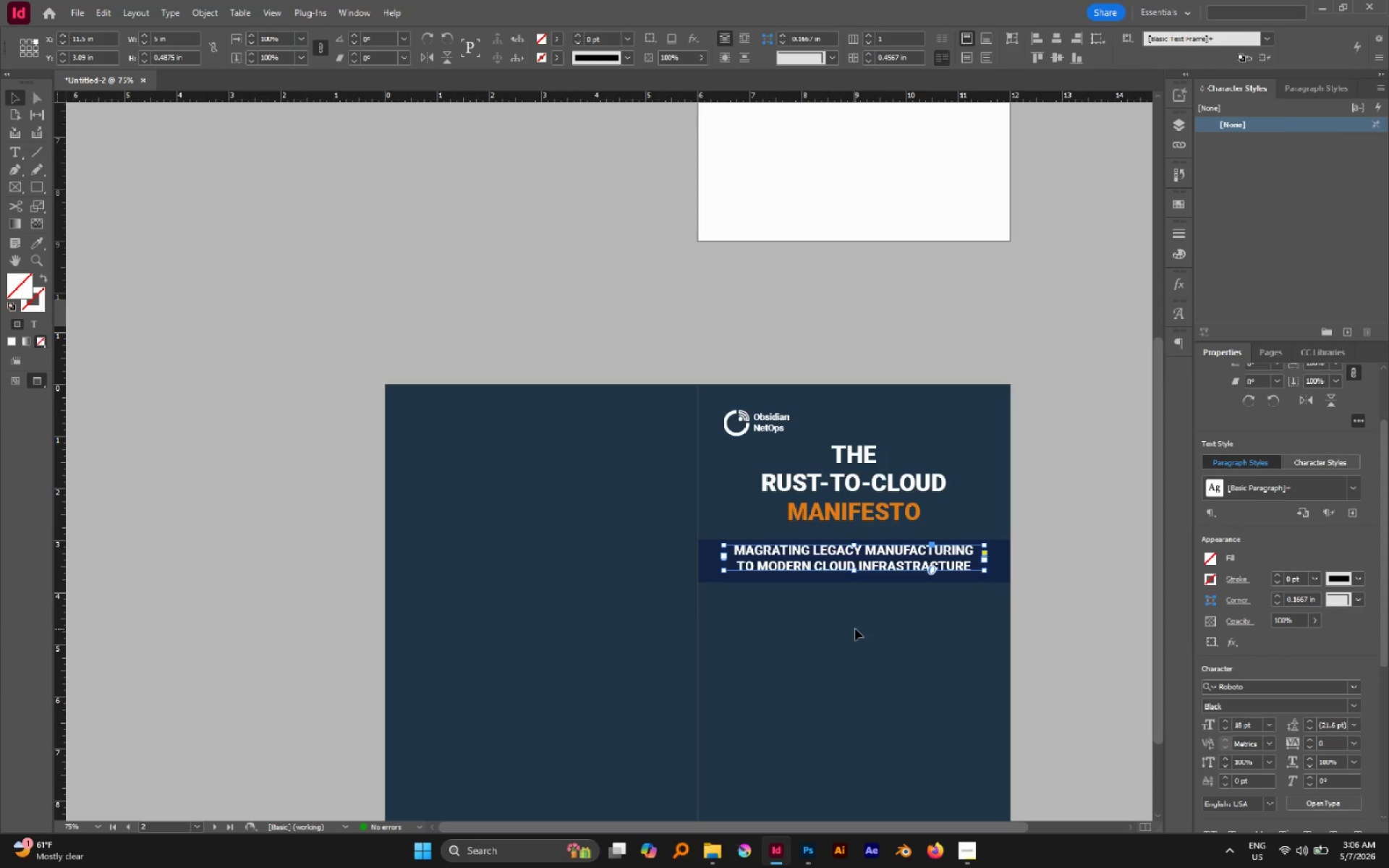 
key(Tab)
 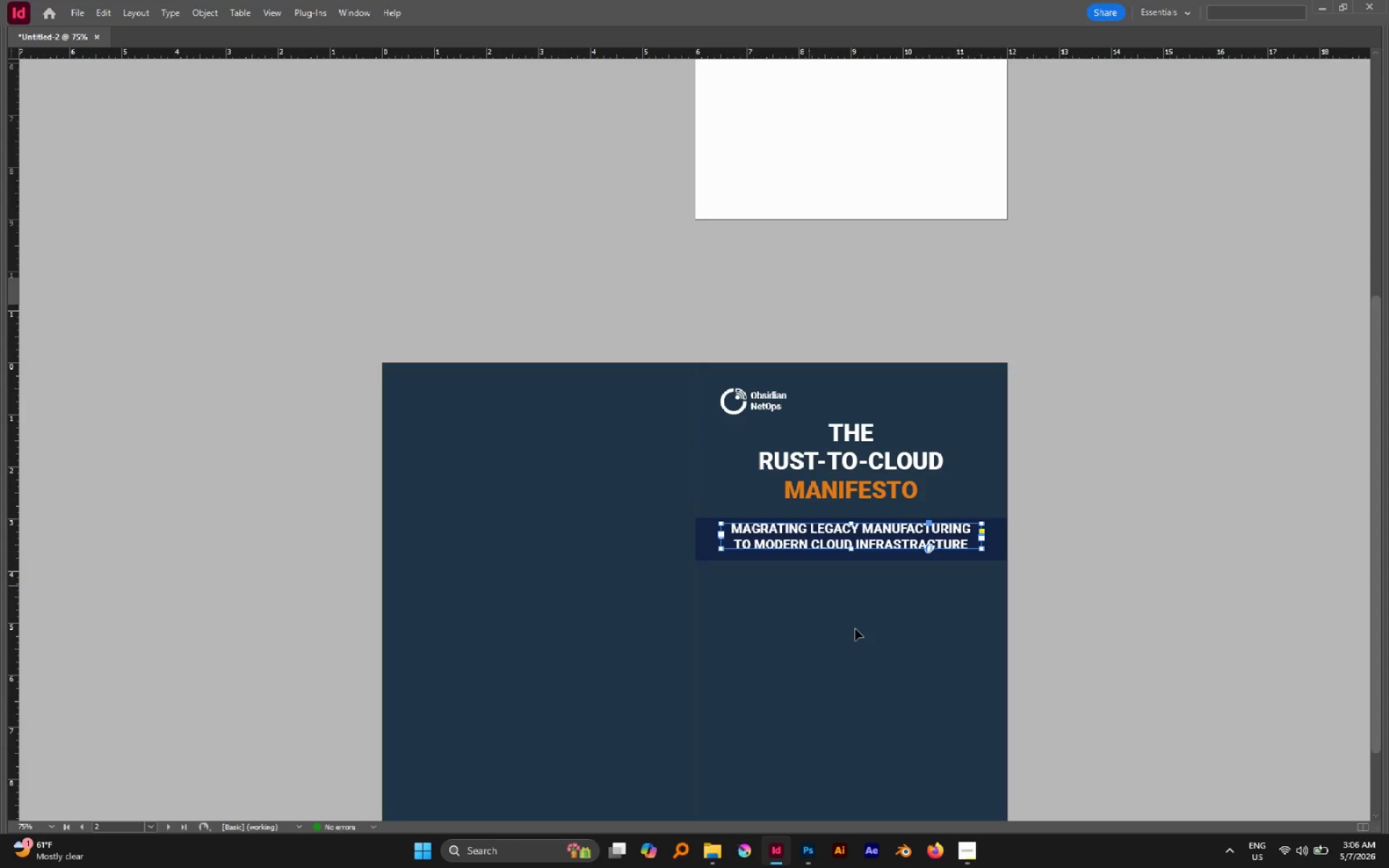 
key(Tab)
 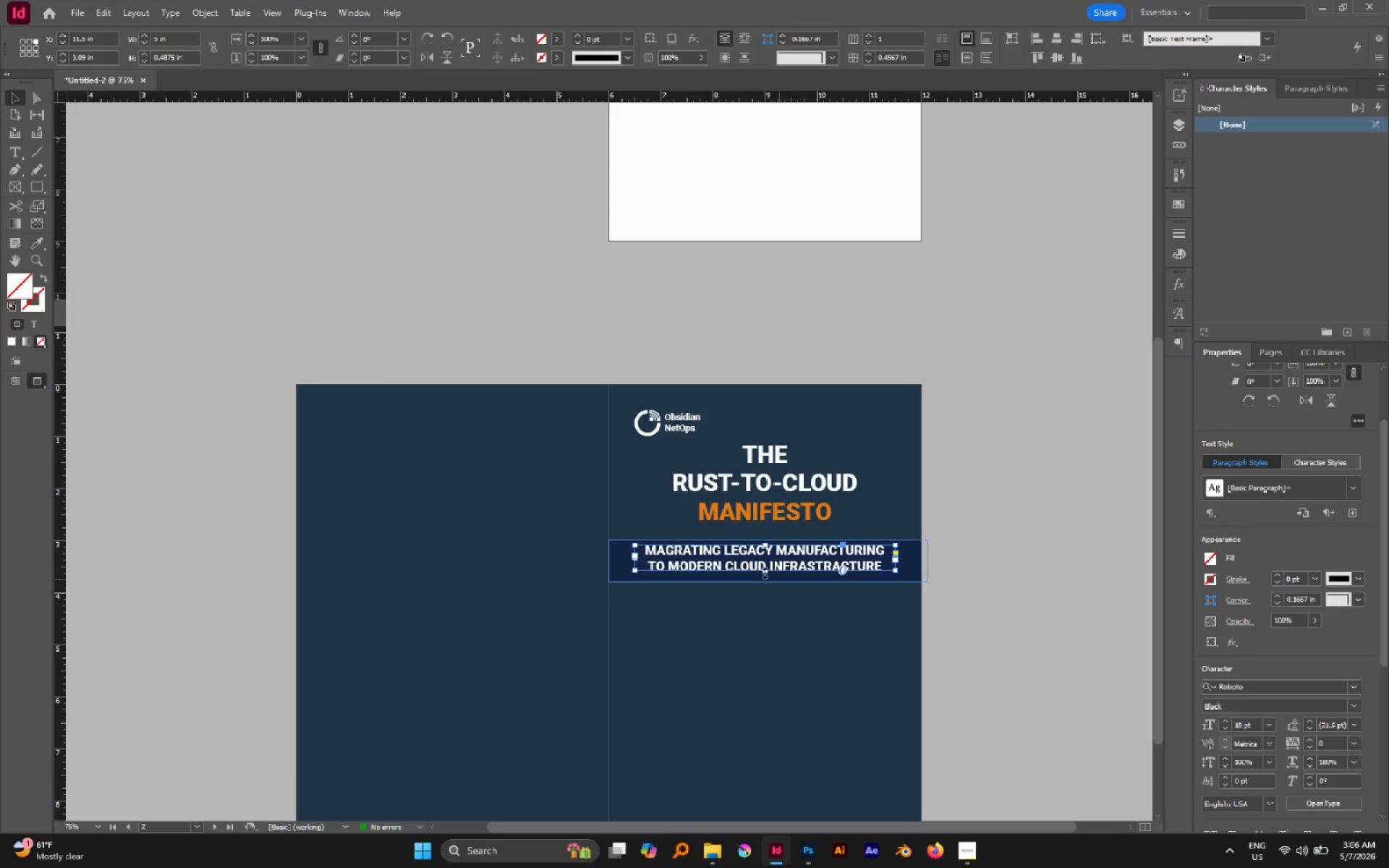 
hold_key(key=AltLeft, duration=0.36)
 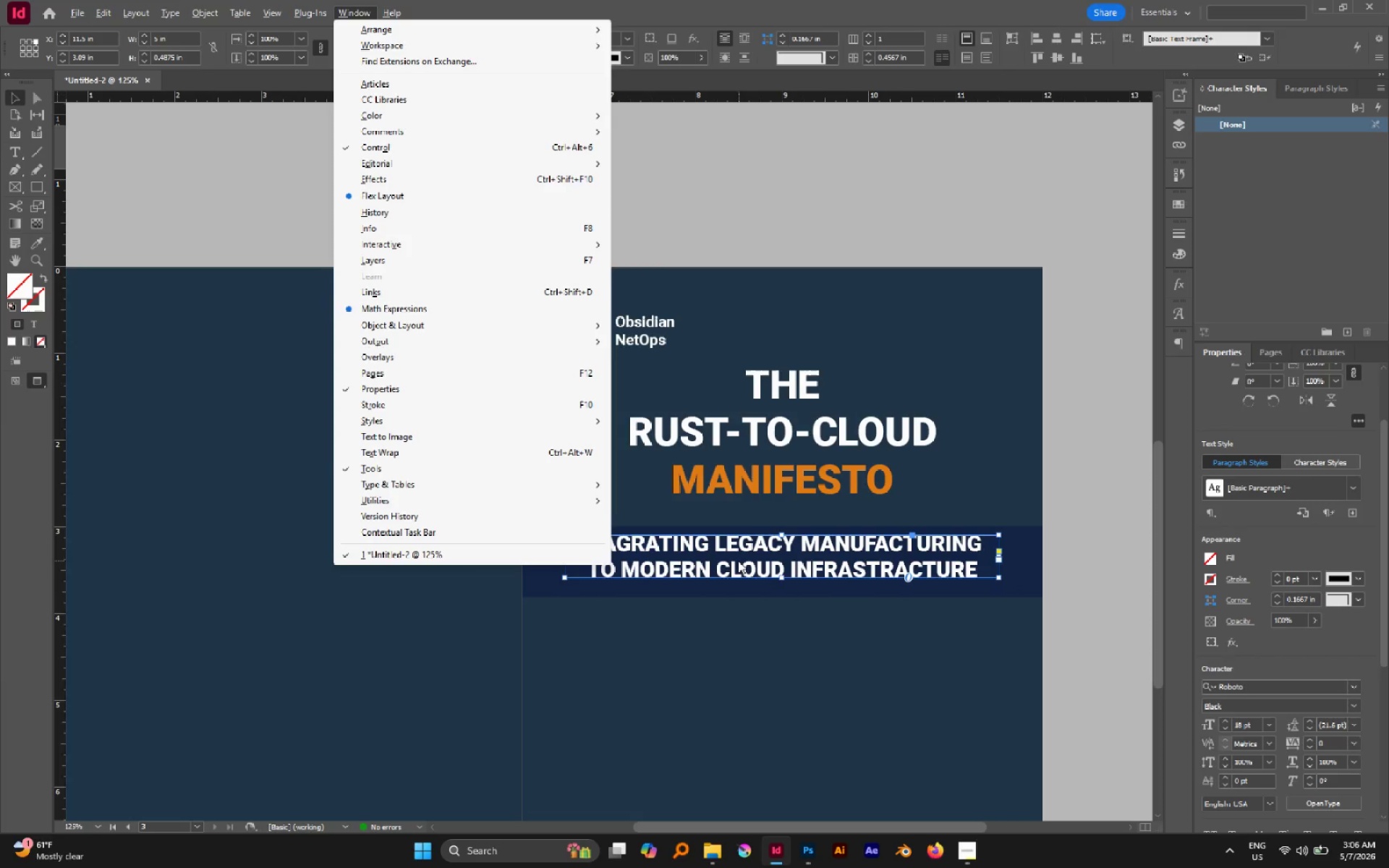 
key(W)
 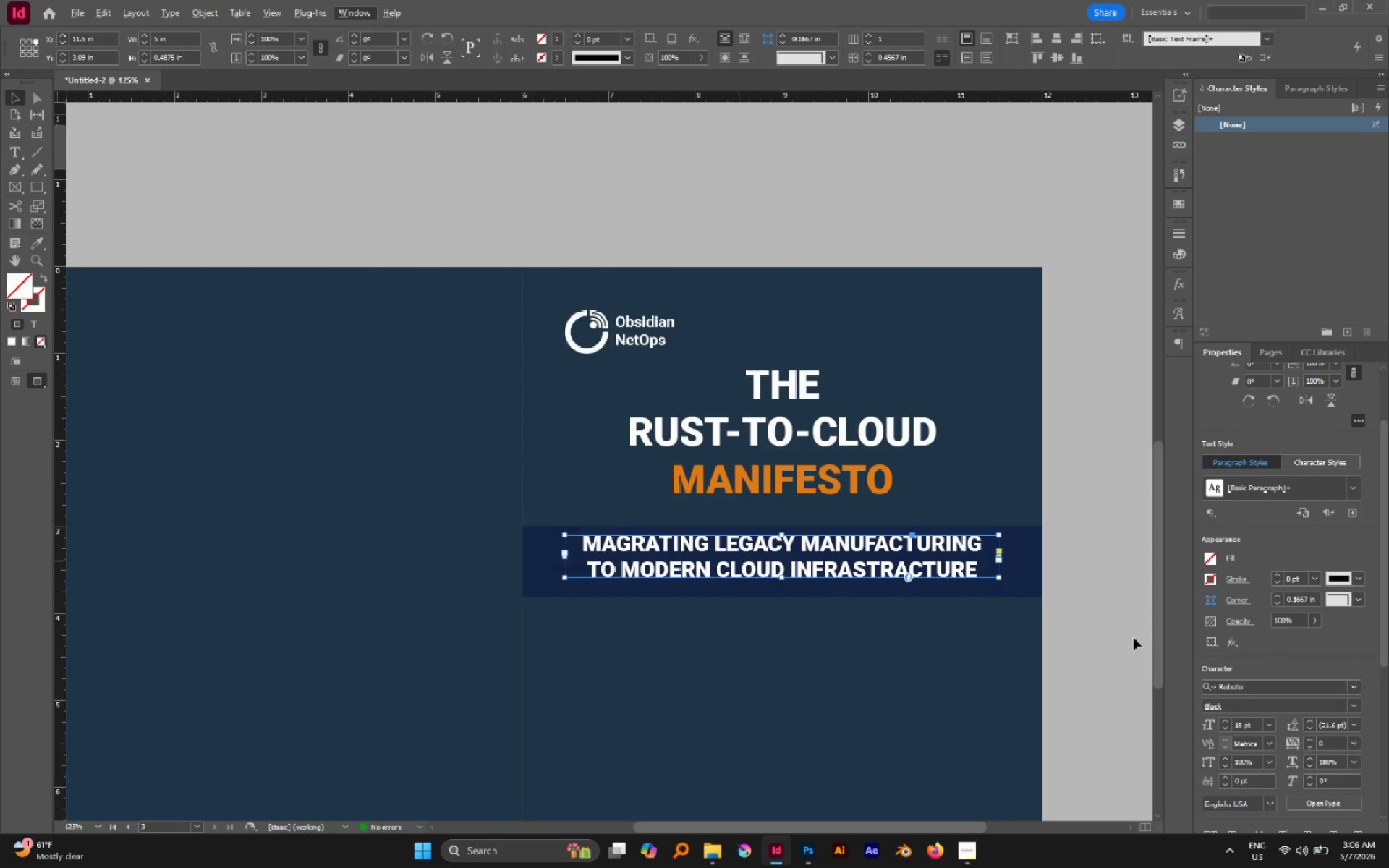 
scroll: coordinate [739, 561], scroll_direction: up, amount: 2.0
 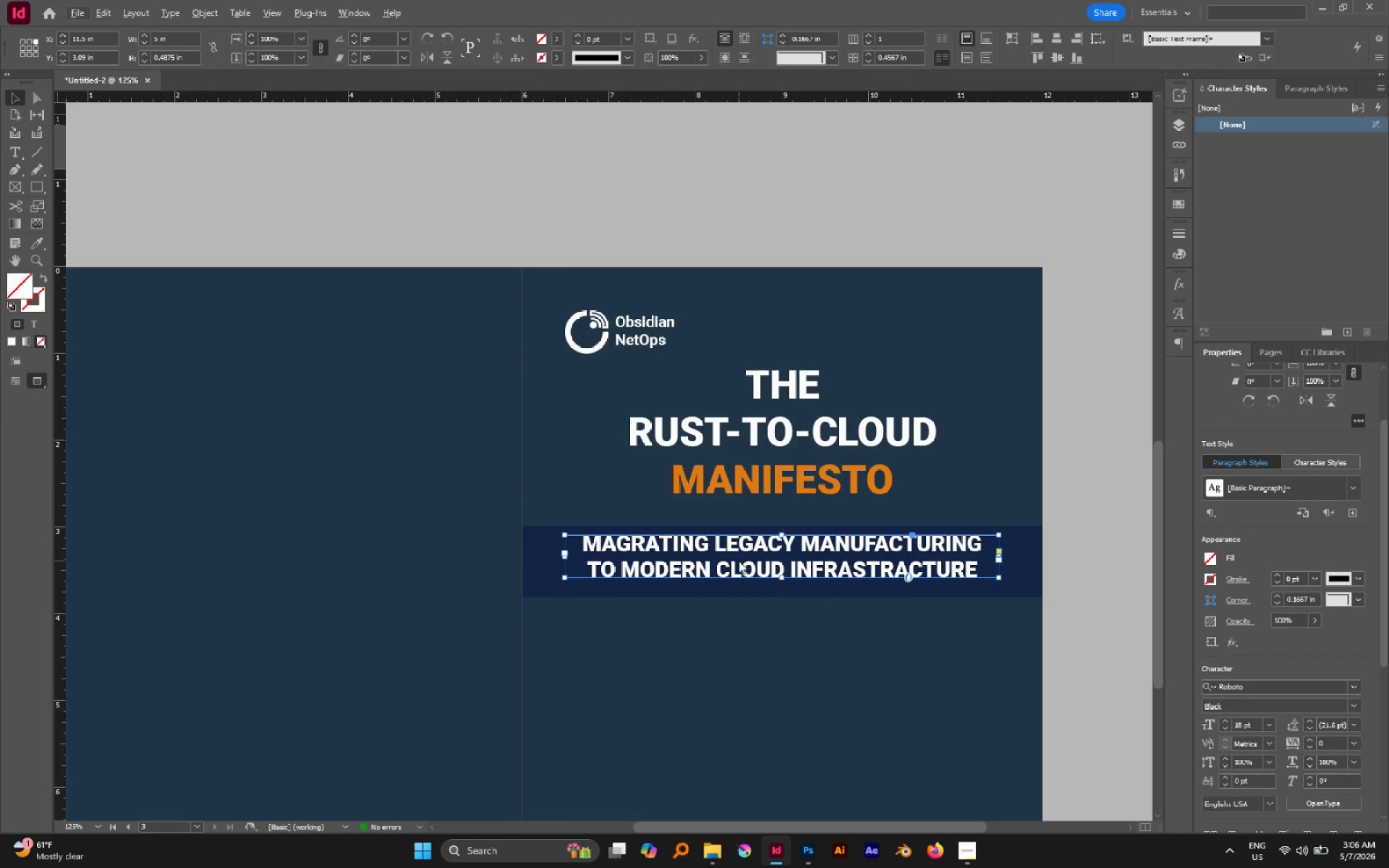 
key(W)
 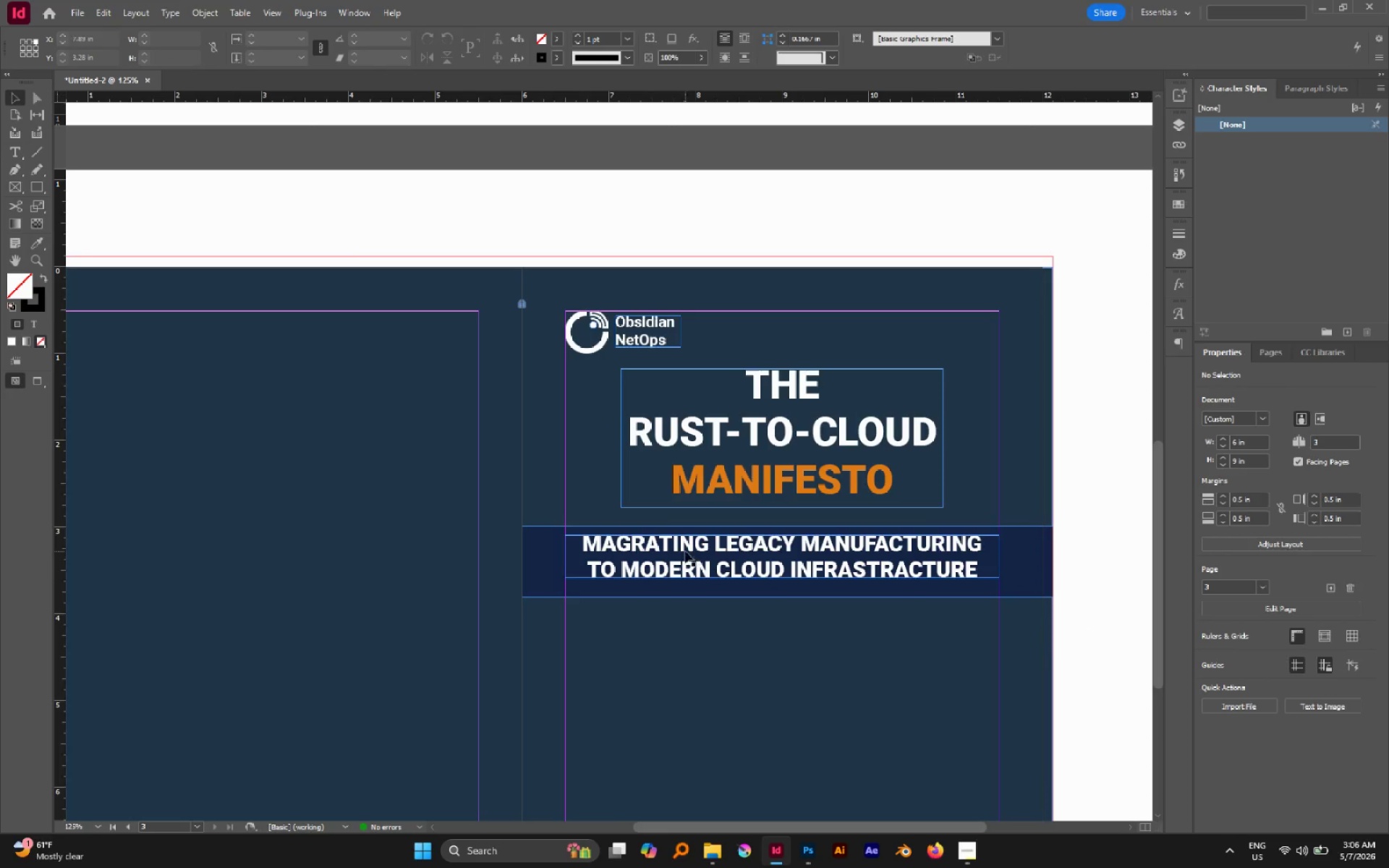 
hold_key(key=AltLeft, duration=1.06)
scroll: coordinate [681, 552], scroll_direction: up, amount: 1.0
 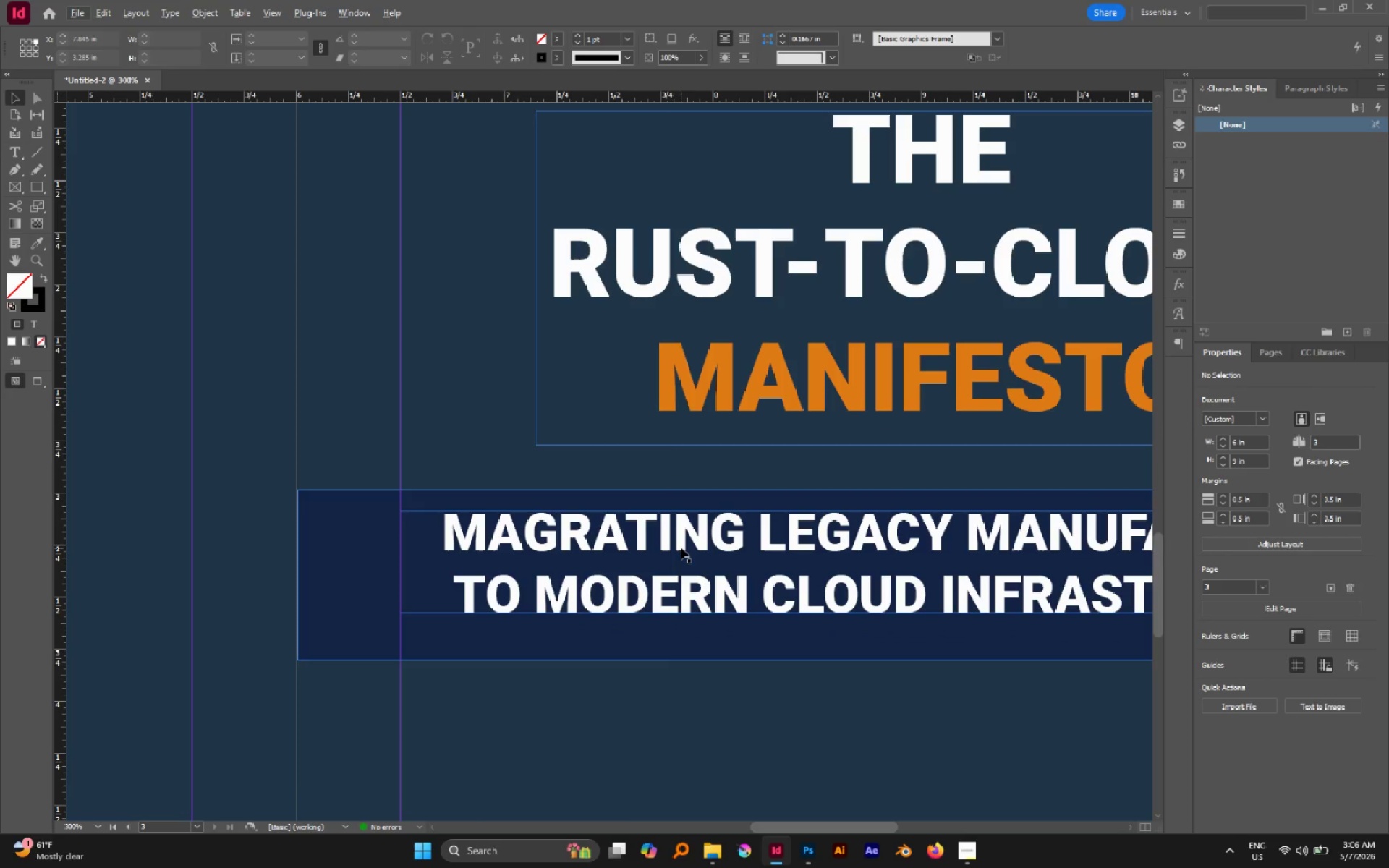 
left_click_drag(start_coordinate=[681, 543], to_coordinate=[687, 561])
 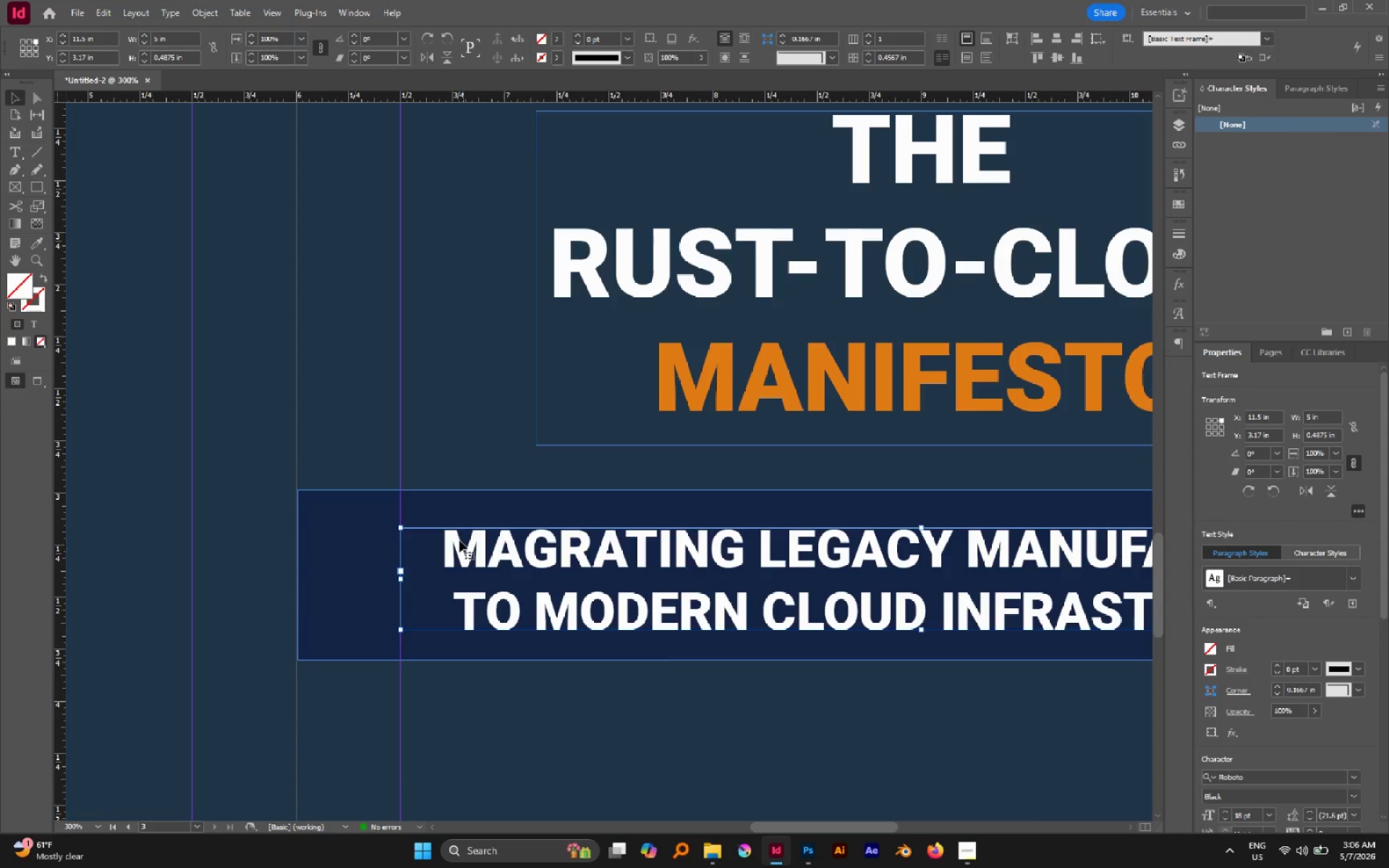 
hold_key(key=ShiftLeft, duration=0.89)
 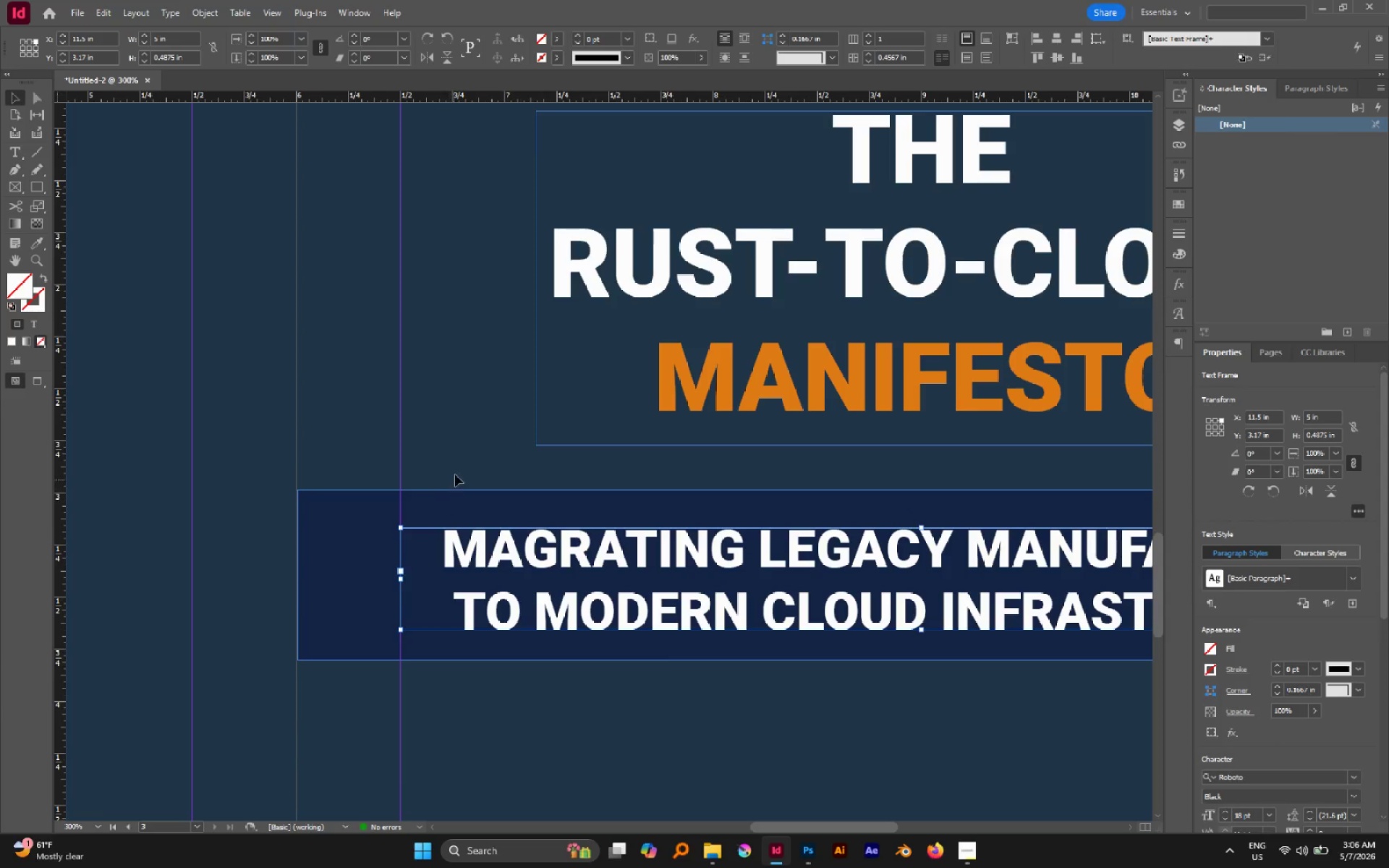 
left_click_drag(start_coordinate=[455, 466], to_coordinate=[496, 567])
 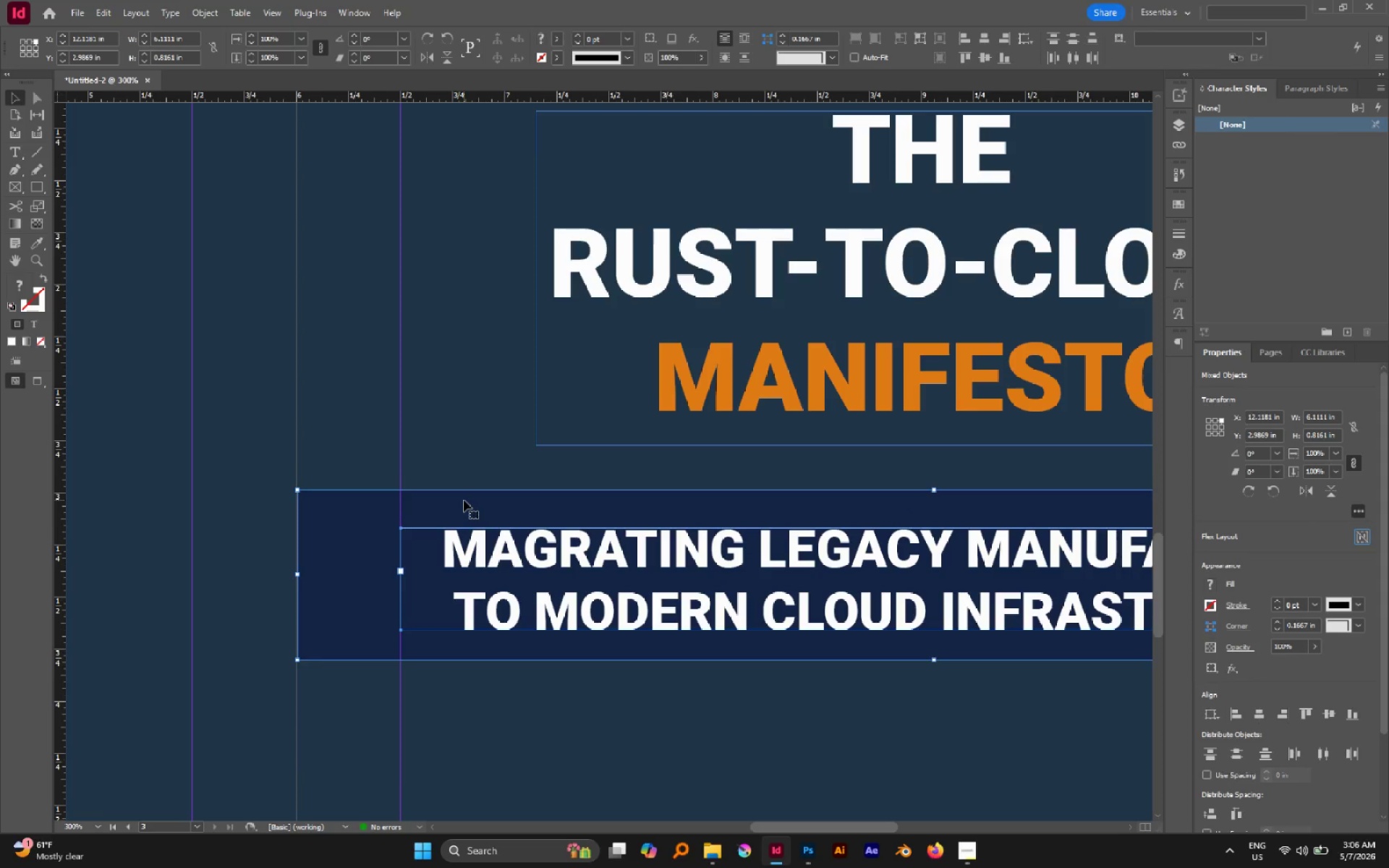 
left_click([464, 500])
 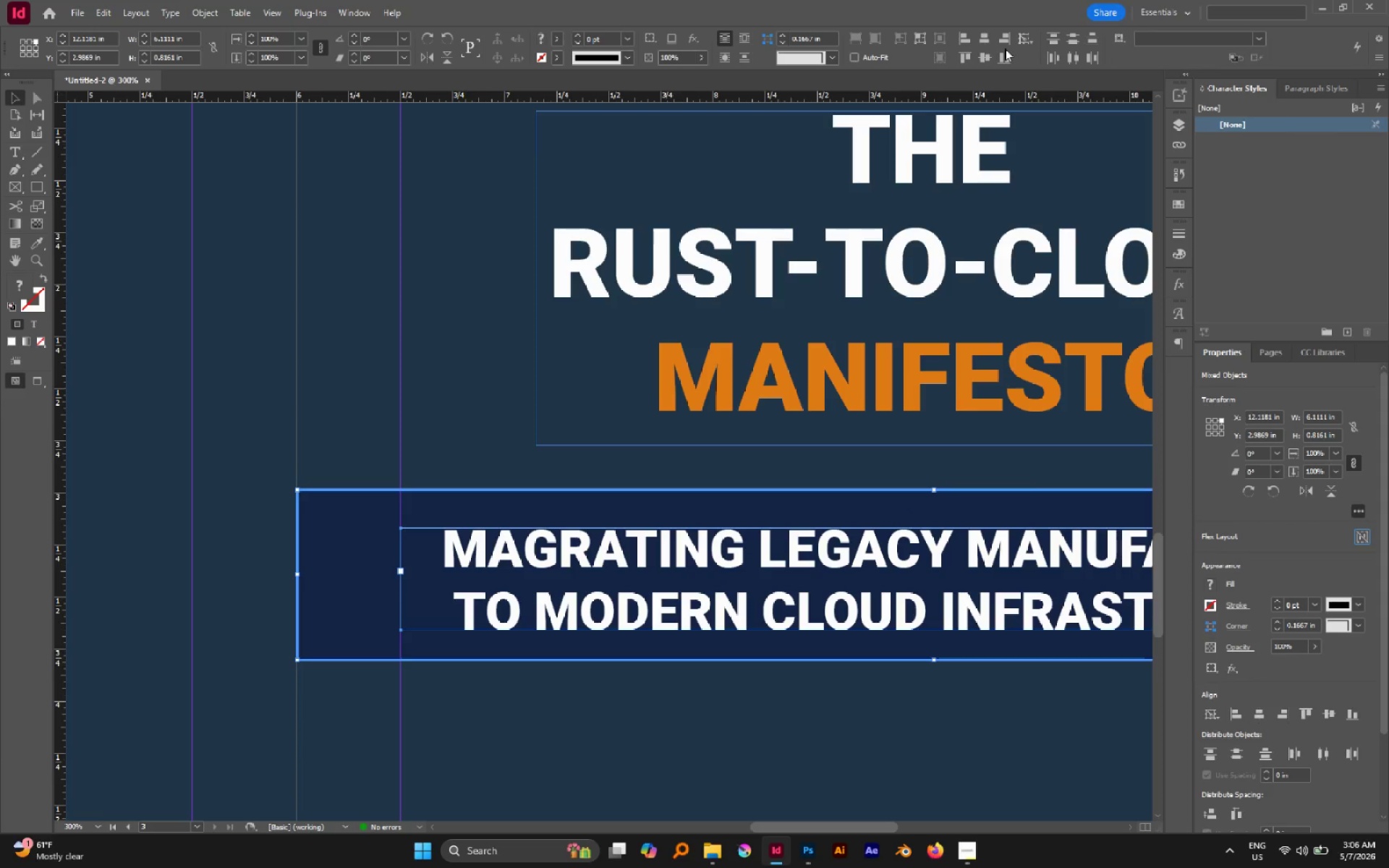 
left_click([983, 54])
 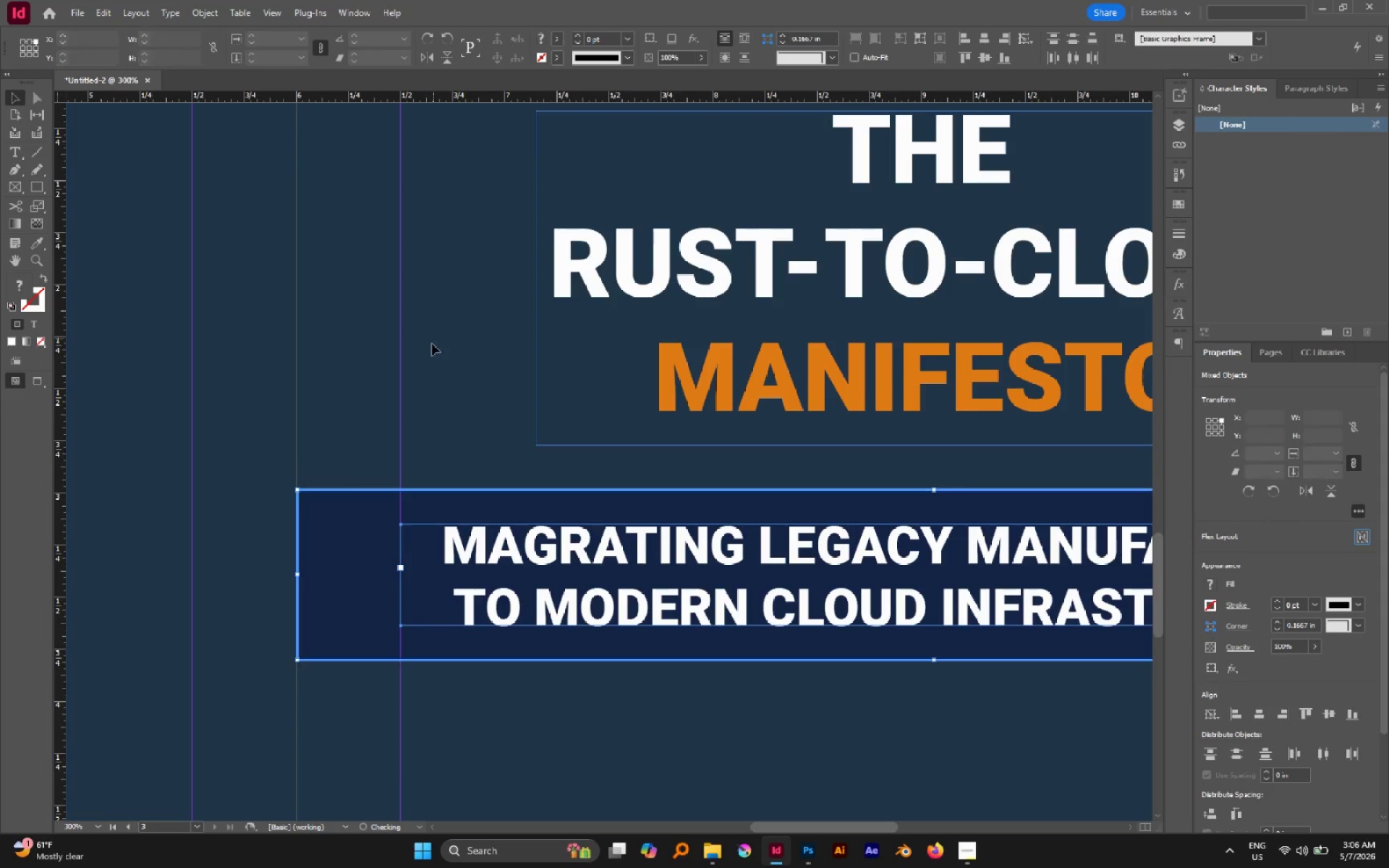 
hold_key(key=AltLeft, duration=0.45)
 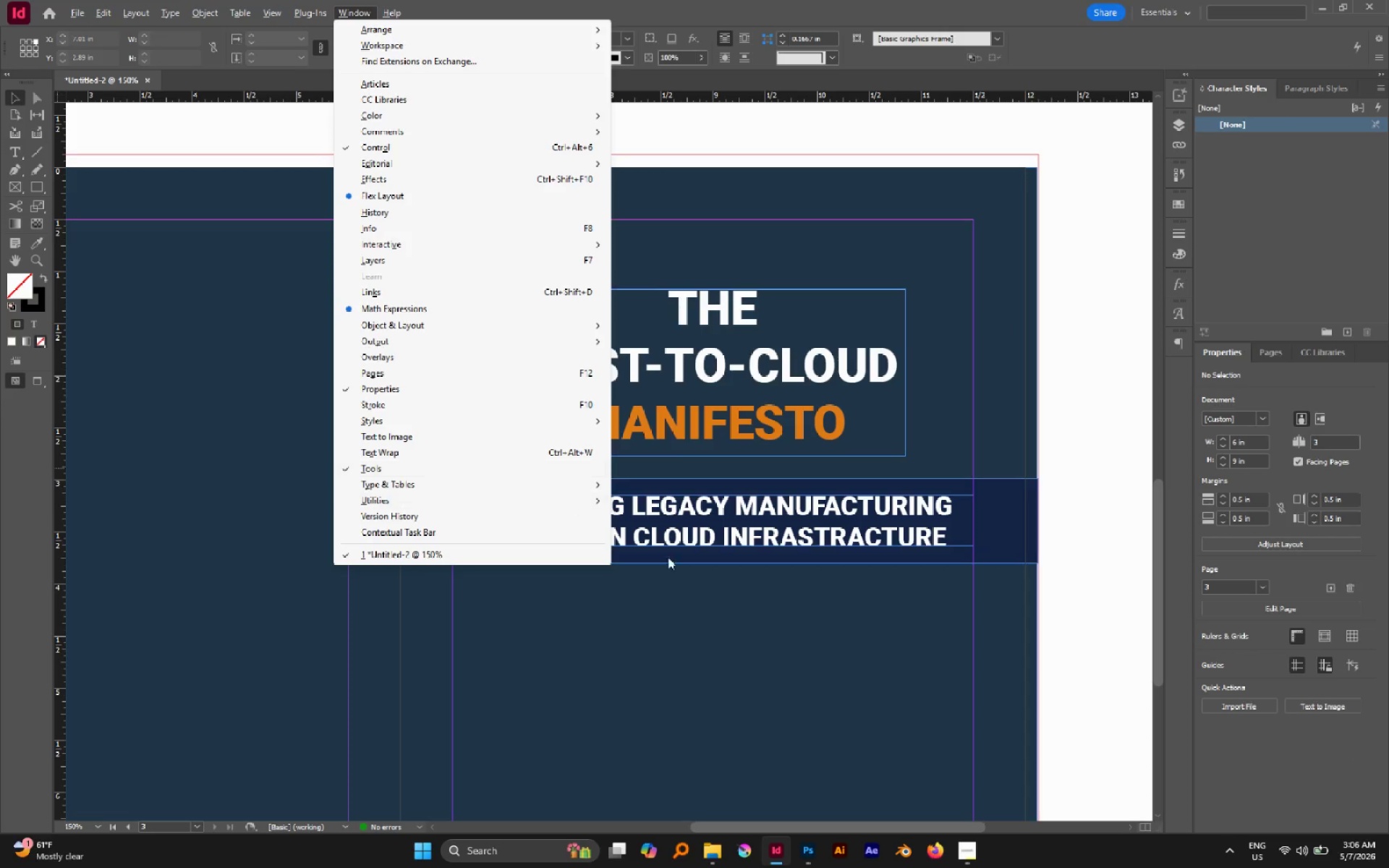 
key(W)
 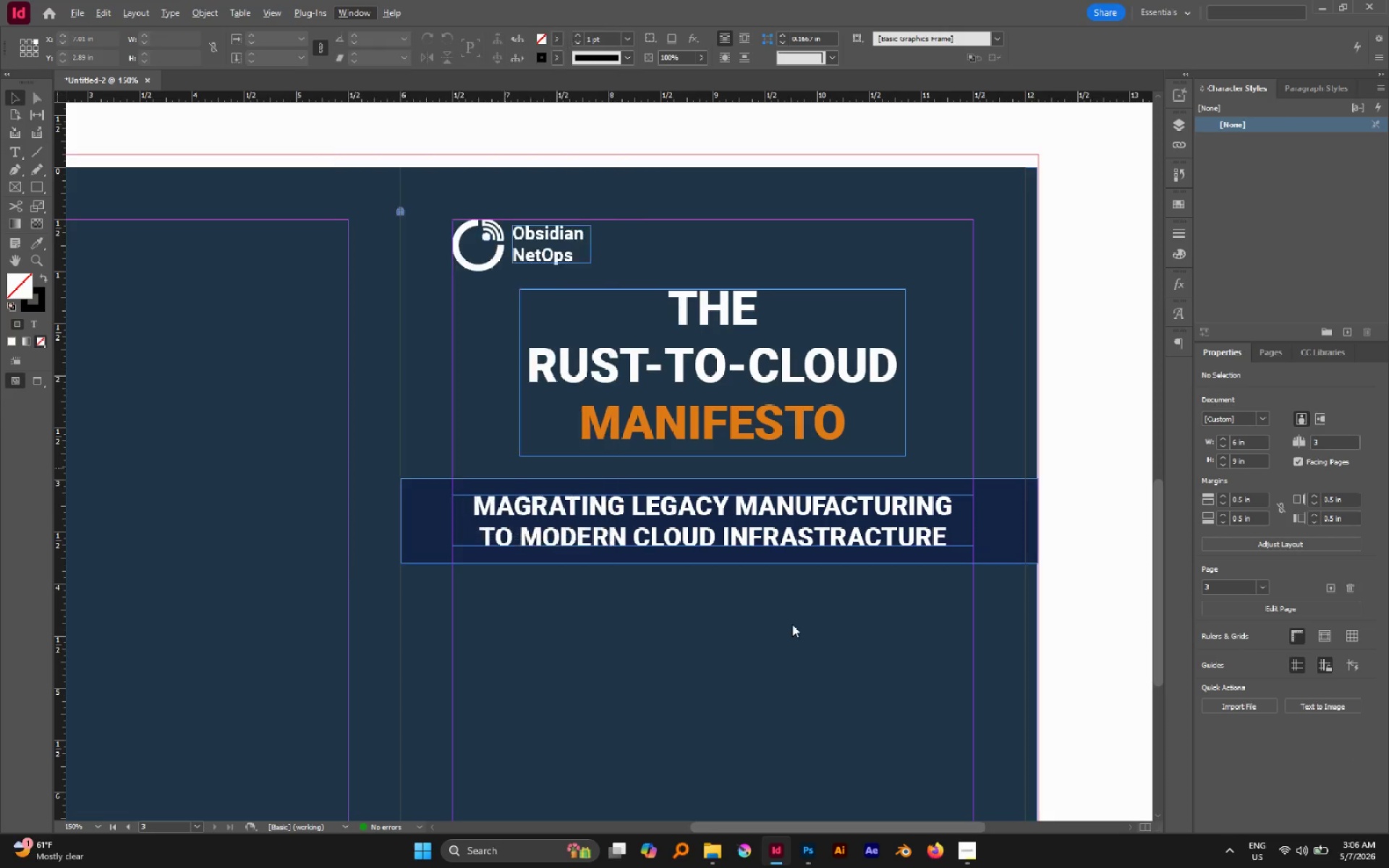 
scroll: coordinate [505, 468], scroll_direction: down, amount: 2.0
 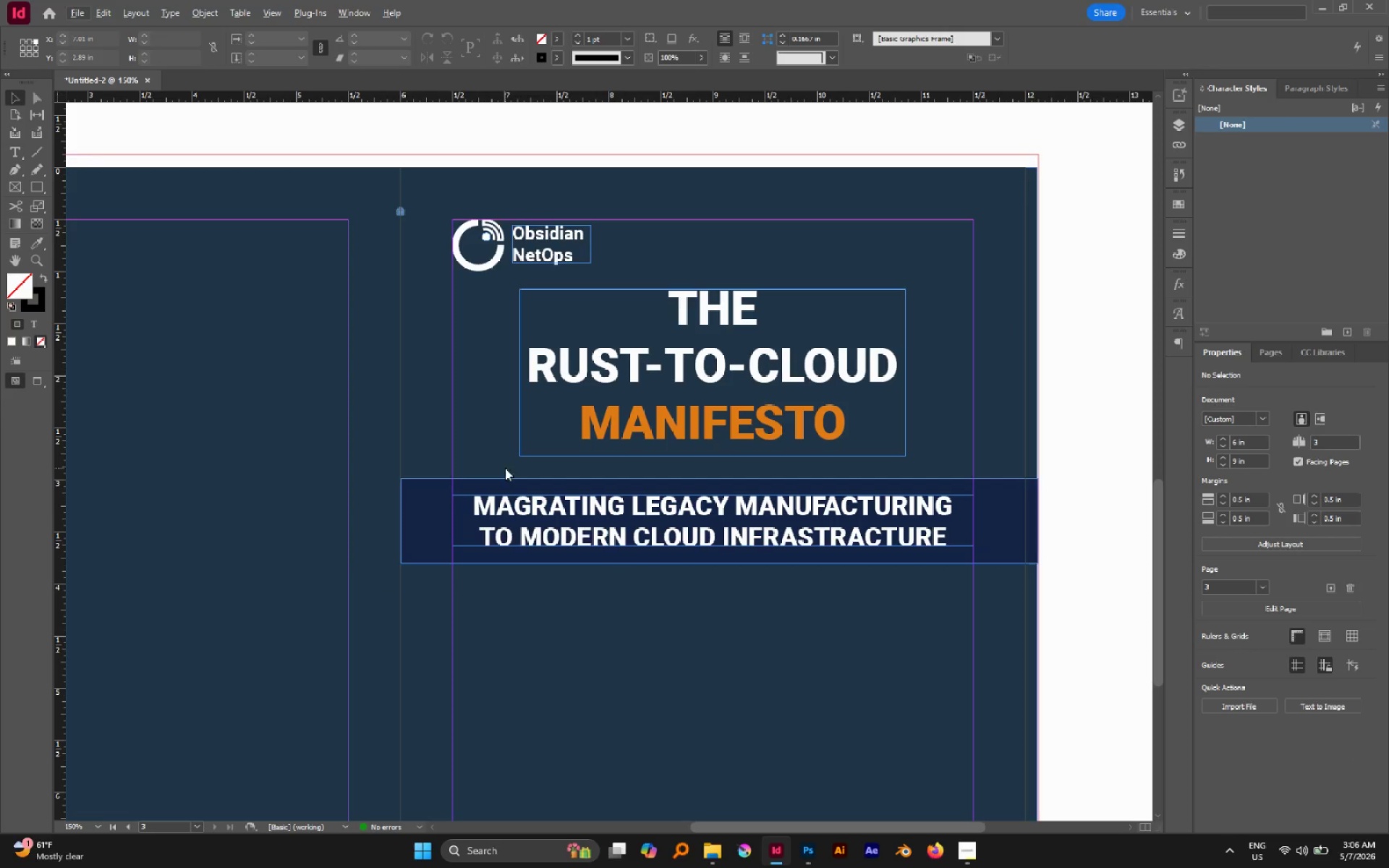 
left_click([792, 624])
 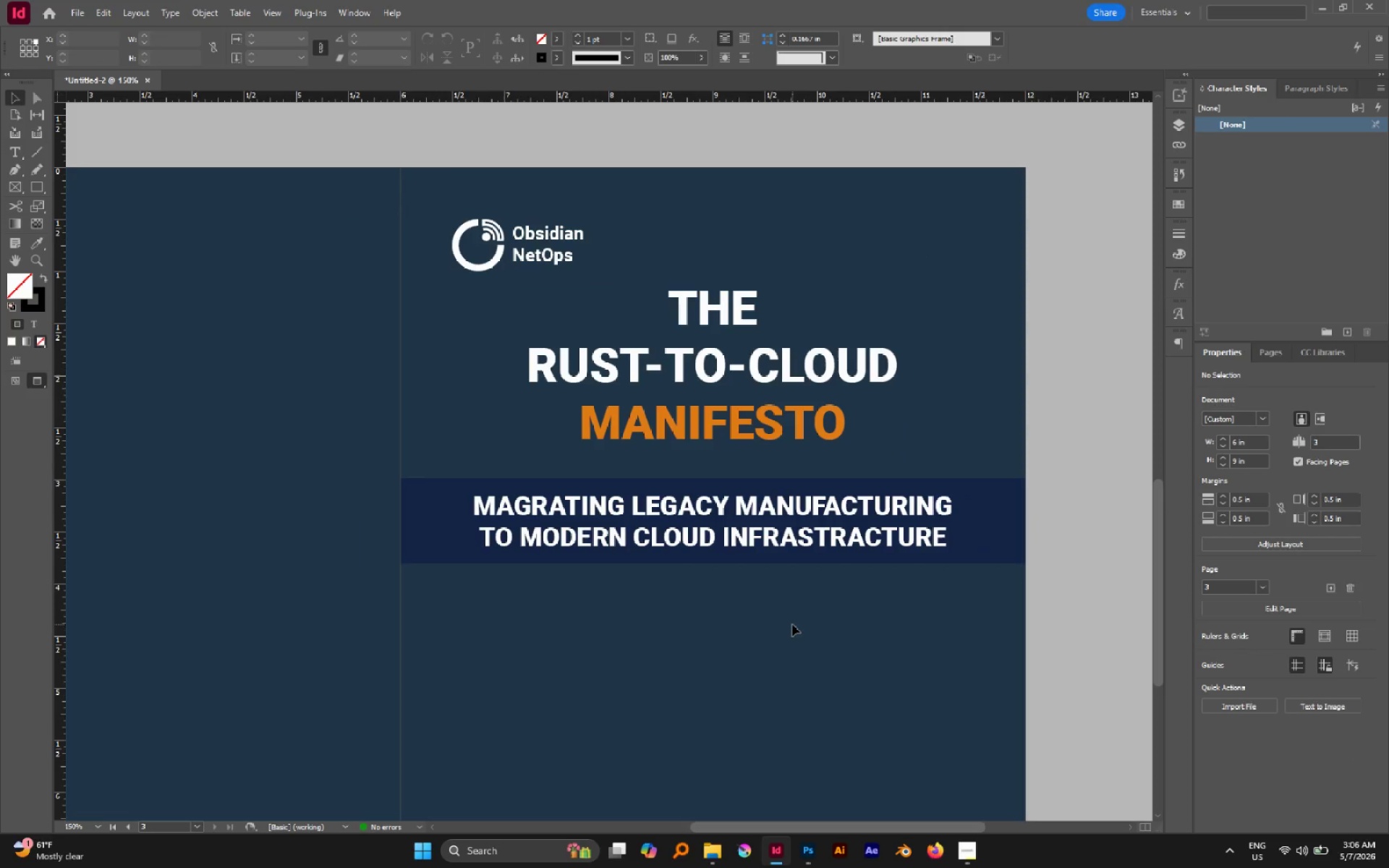 
key(W)
 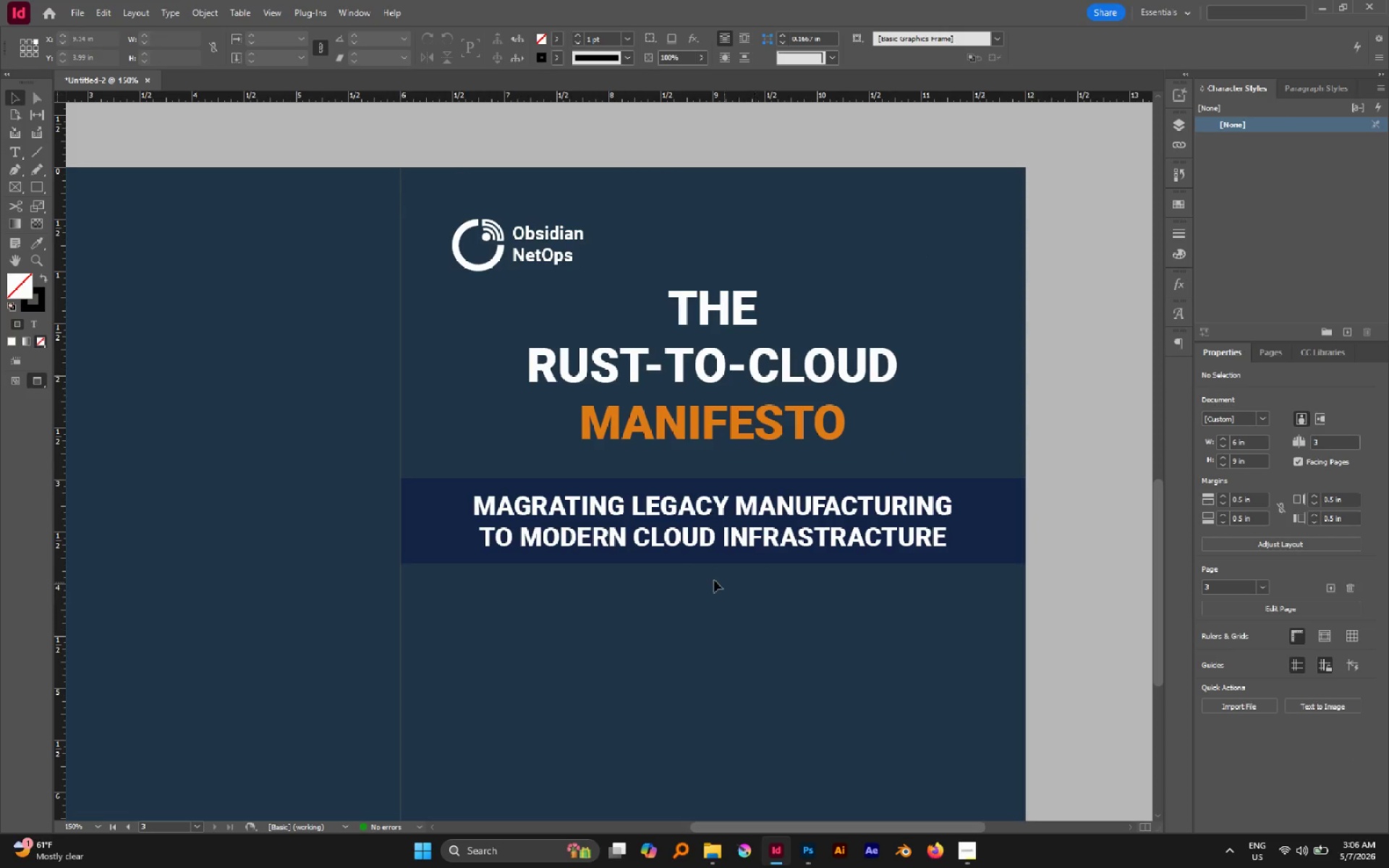 
hold_key(key=AltLeft, duration=1.23)
scroll: coordinate [713, 579], scroll_direction: down, amount: 2.0
 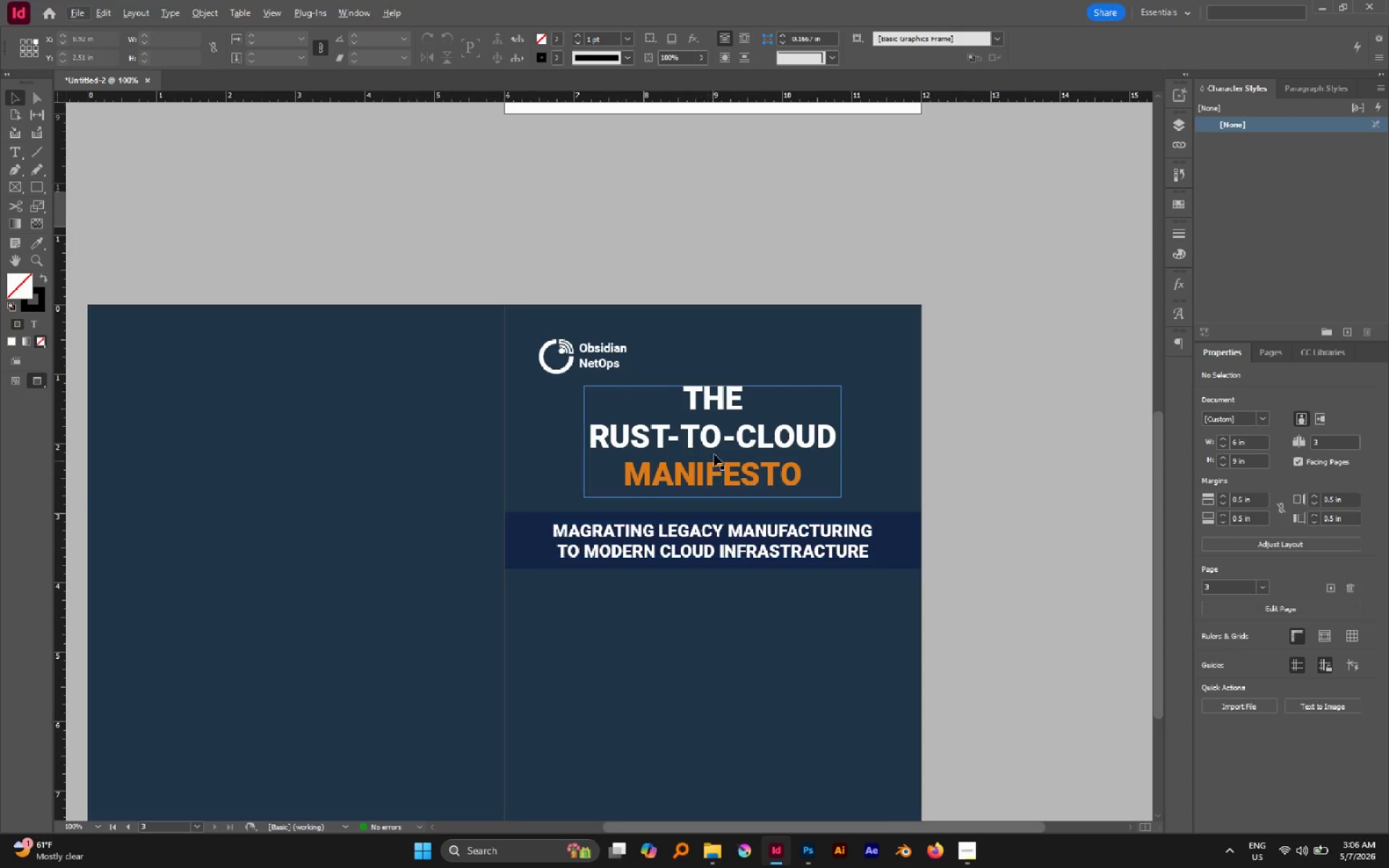 
left_click([714, 454])
 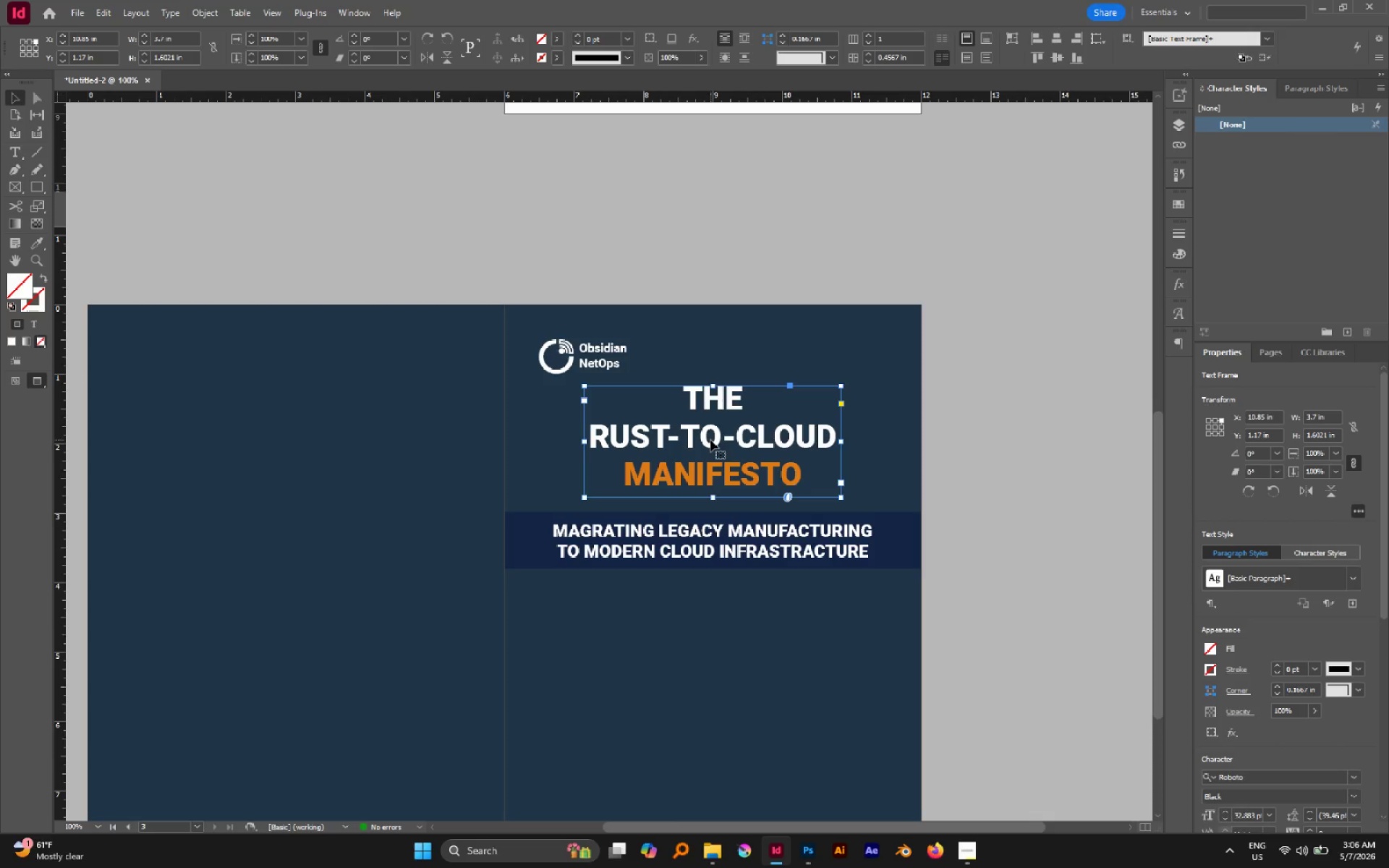 
hold_key(key=AltLeft, duration=0.48)
scroll: coordinate [716, 438], scroll_direction: up, amount: 2.0
 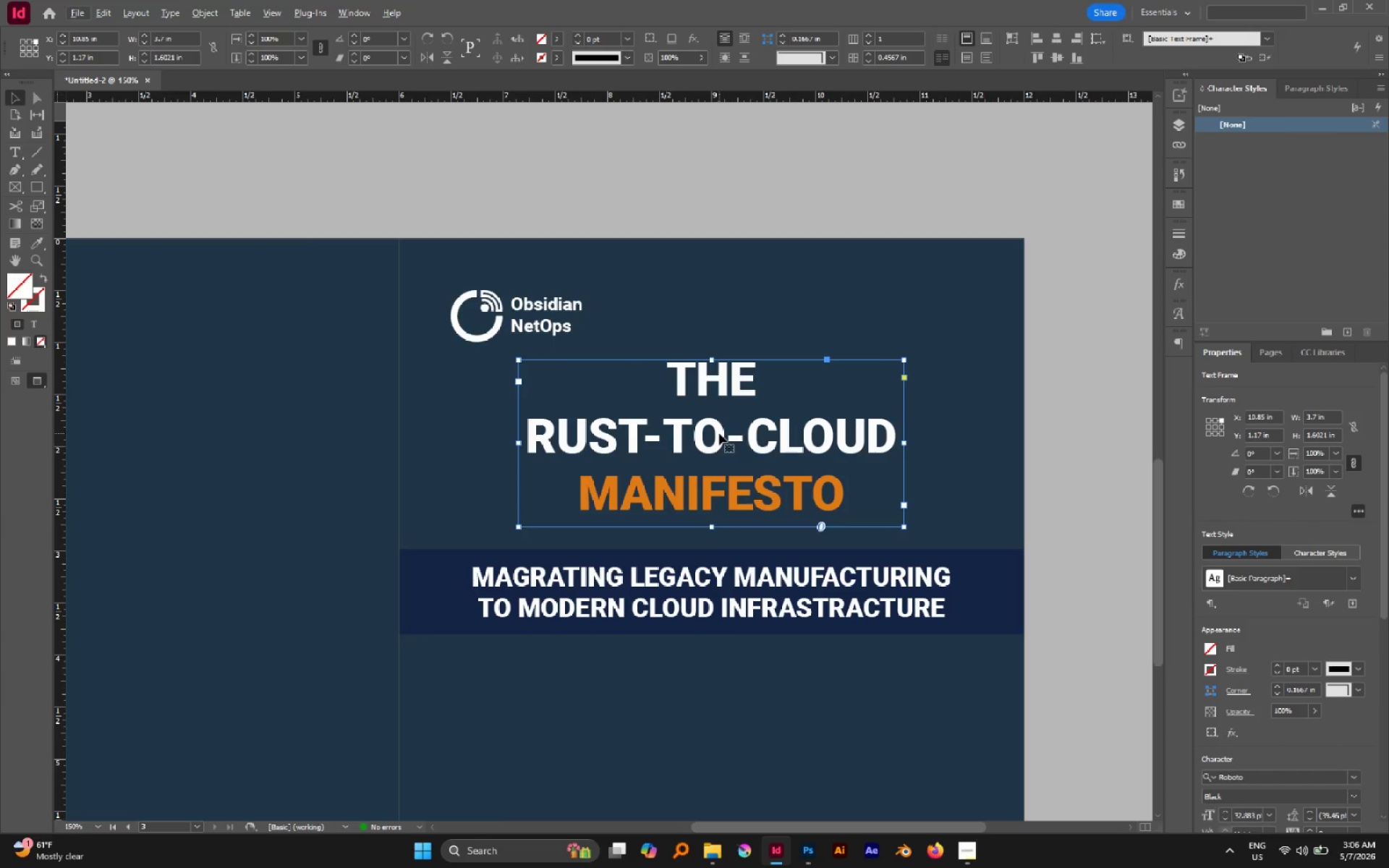 
left_click_drag(start_coordinate=[719, 433], to_coordinate=[719, 439])
 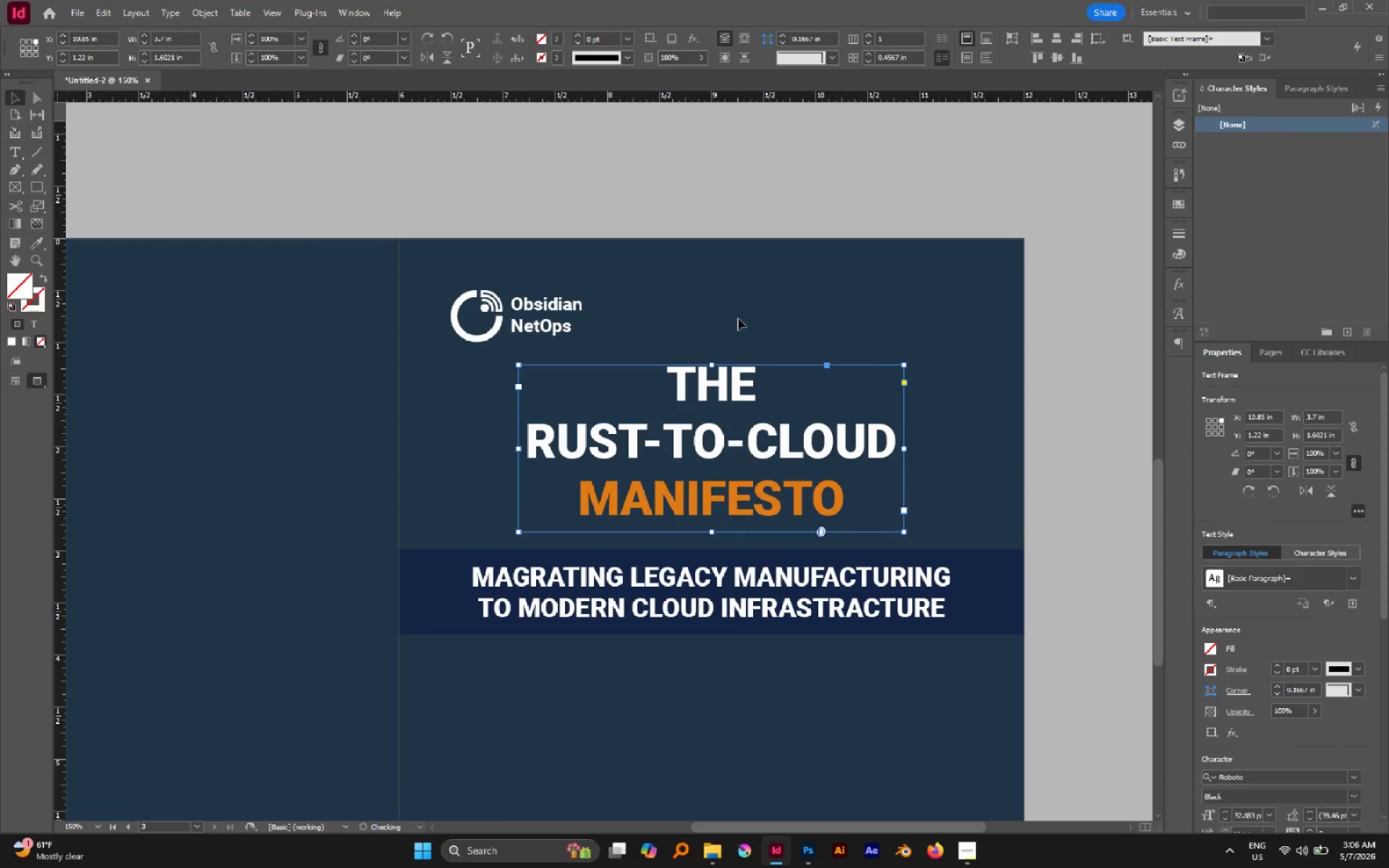 
hold_key(key=ShiftLeft, duration=0.58)
 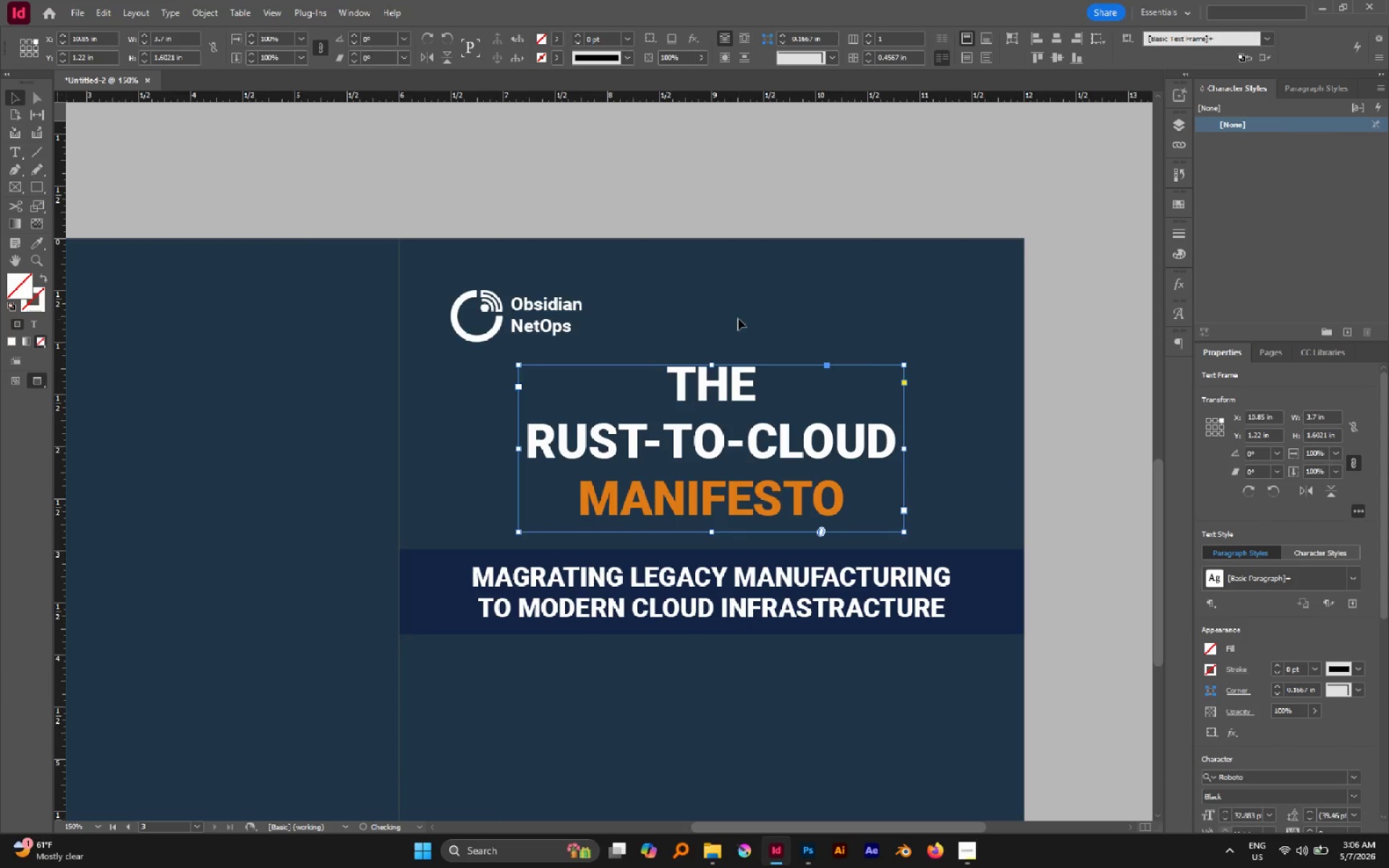 
left_click([738, 318])
 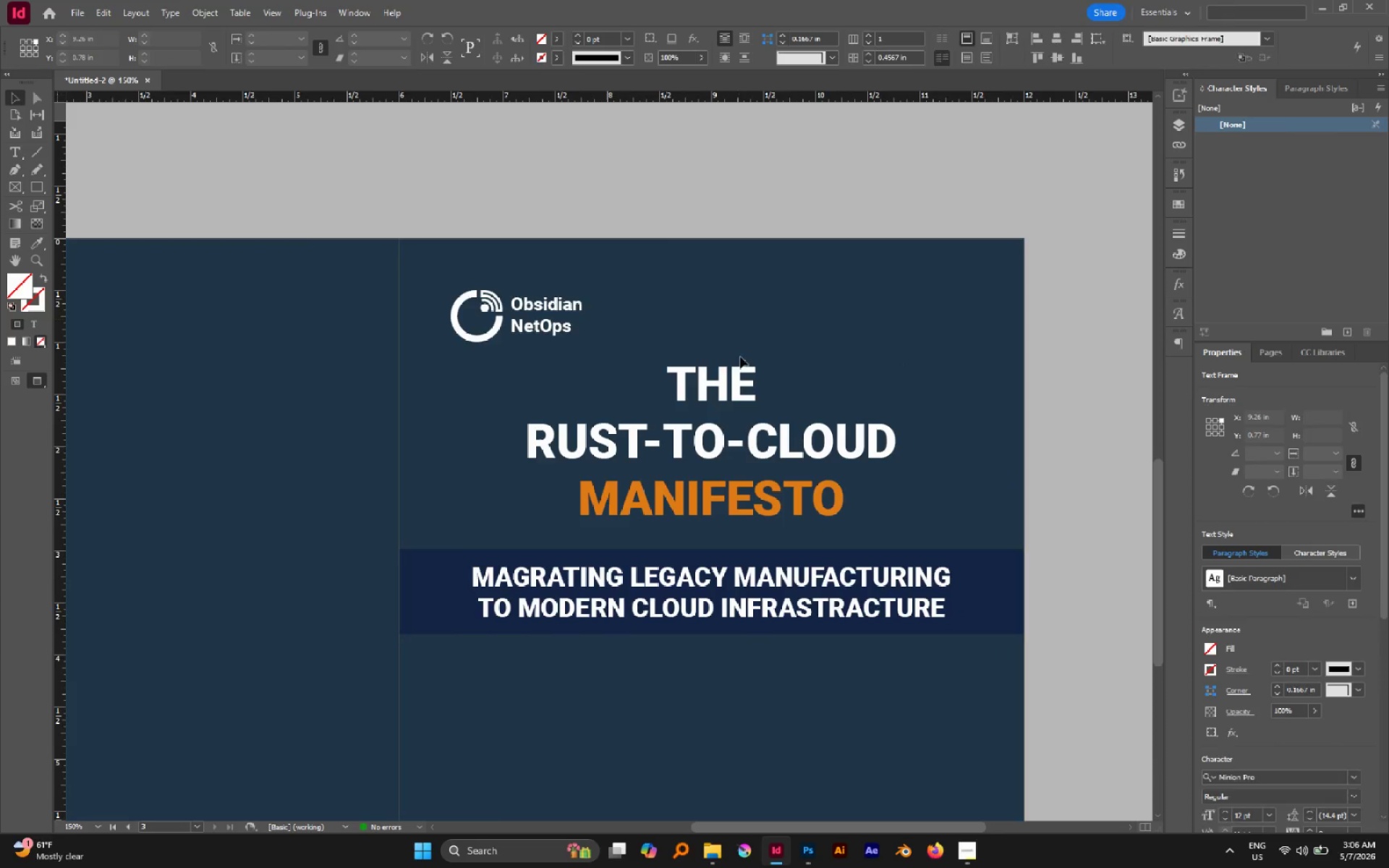 
hold_key(key=AltLeft, duration=0.94)
scroll: coordinate [742, 373], scroll_direction: down, amount: 4.0
 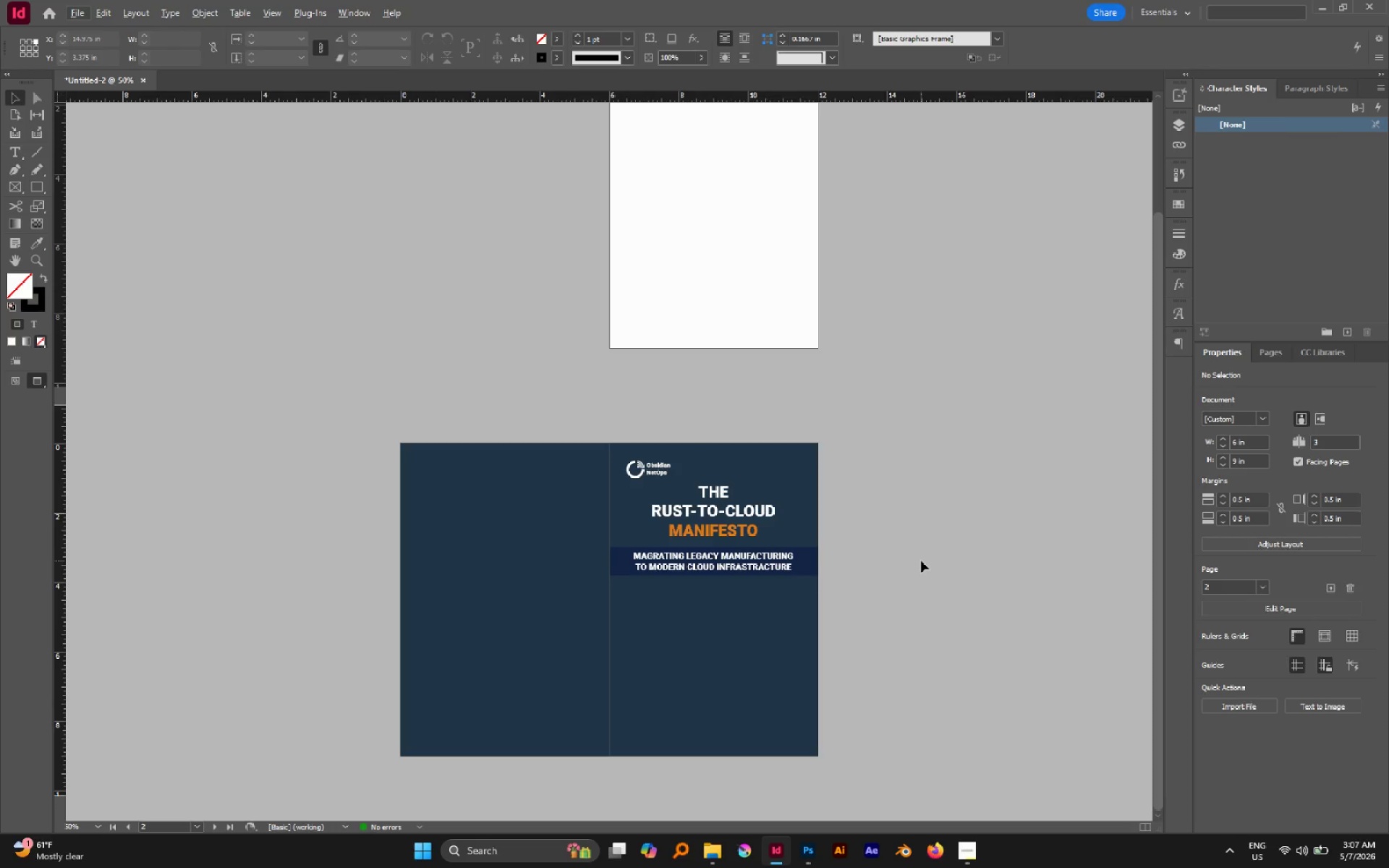 
wait(20.18)
 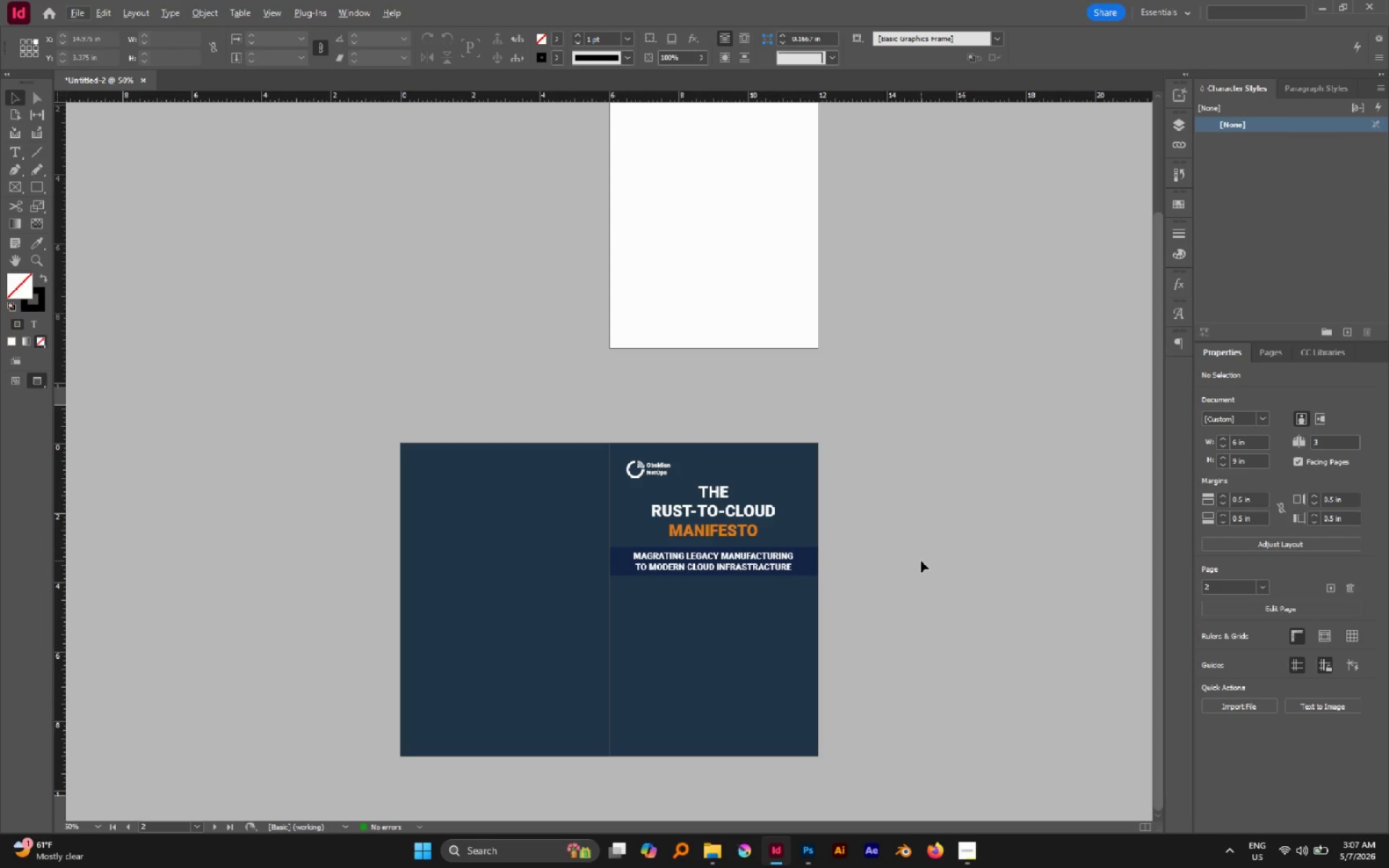 
left_click([20, 172])
 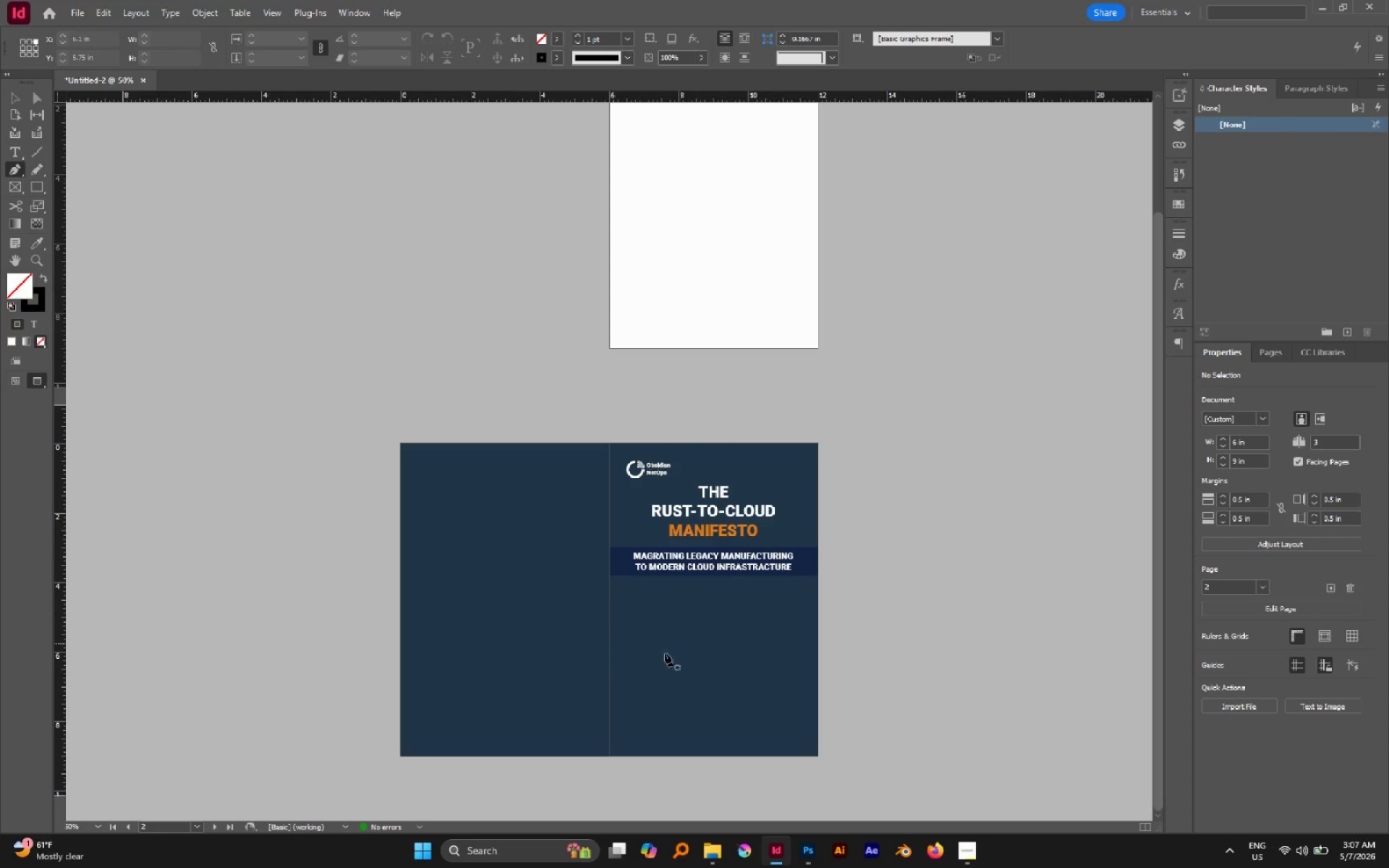 
hold_key(key=AltLeft, duration=0.53)
scroll: coordinate [637, 640], scroll_direction: up, amount: 3.0
 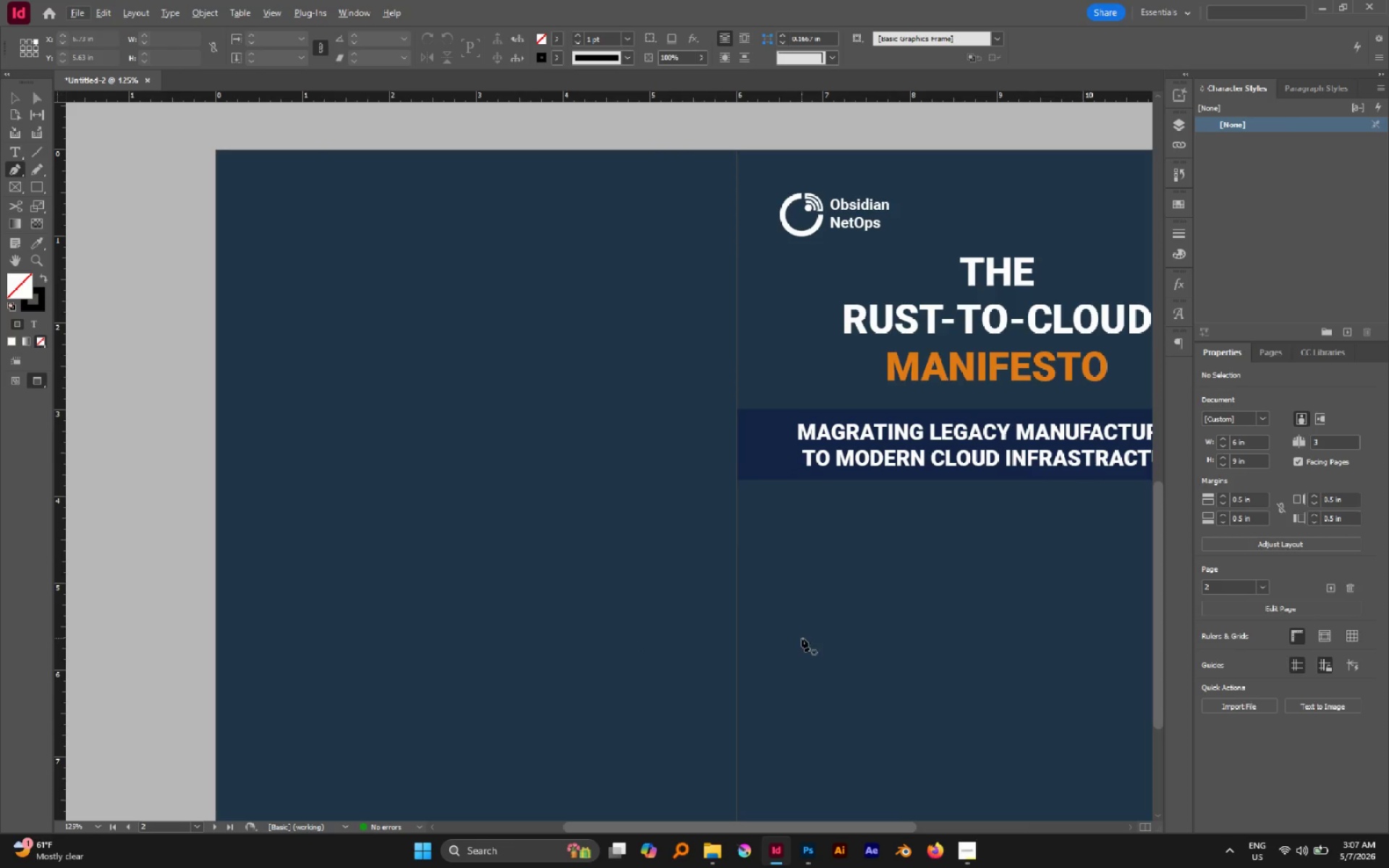 
hold_key(key=Space, duration=0.94)
 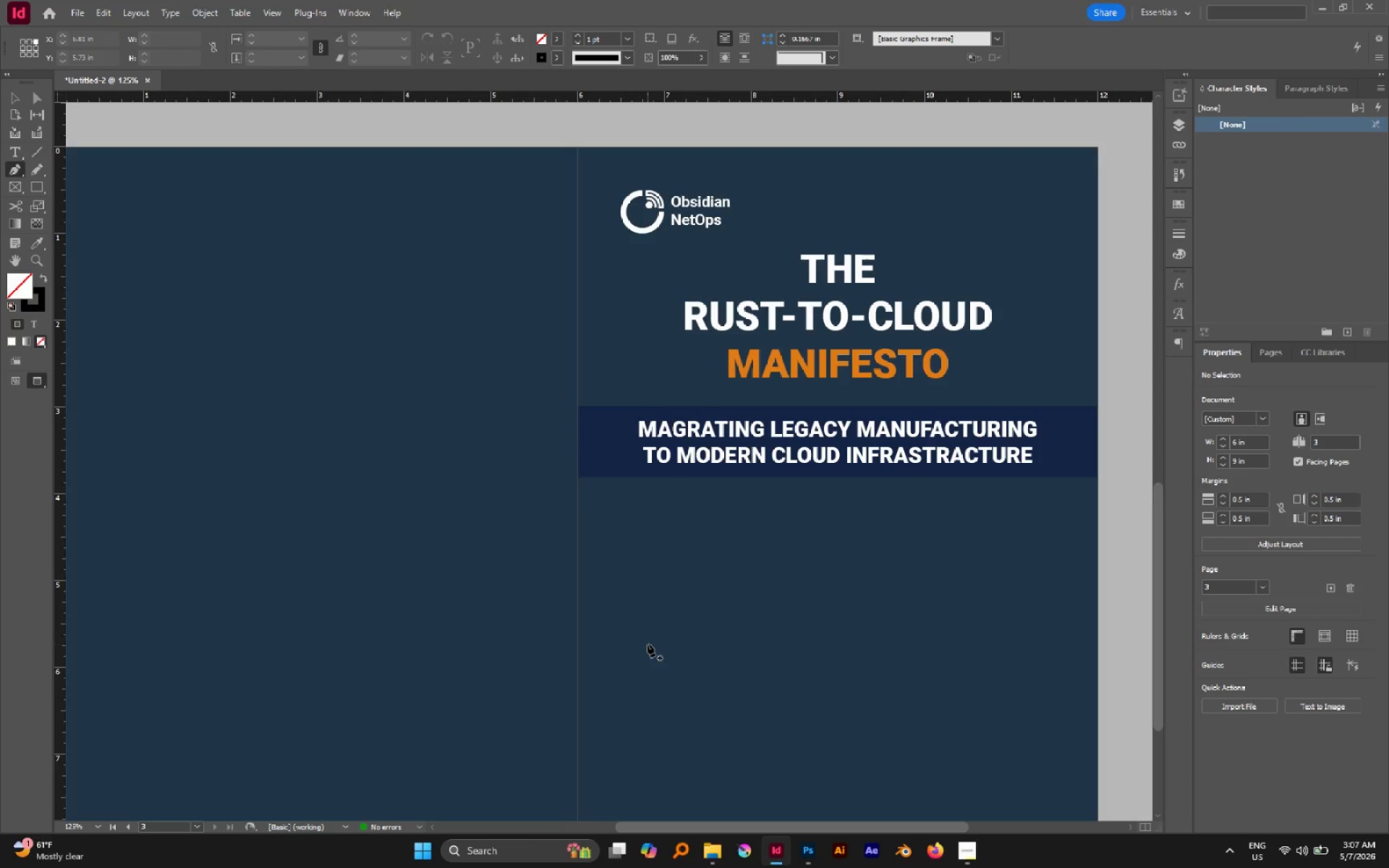 
left_click_drag(start_coordinate=[802, 638], to_coordinate=[642, 636])
 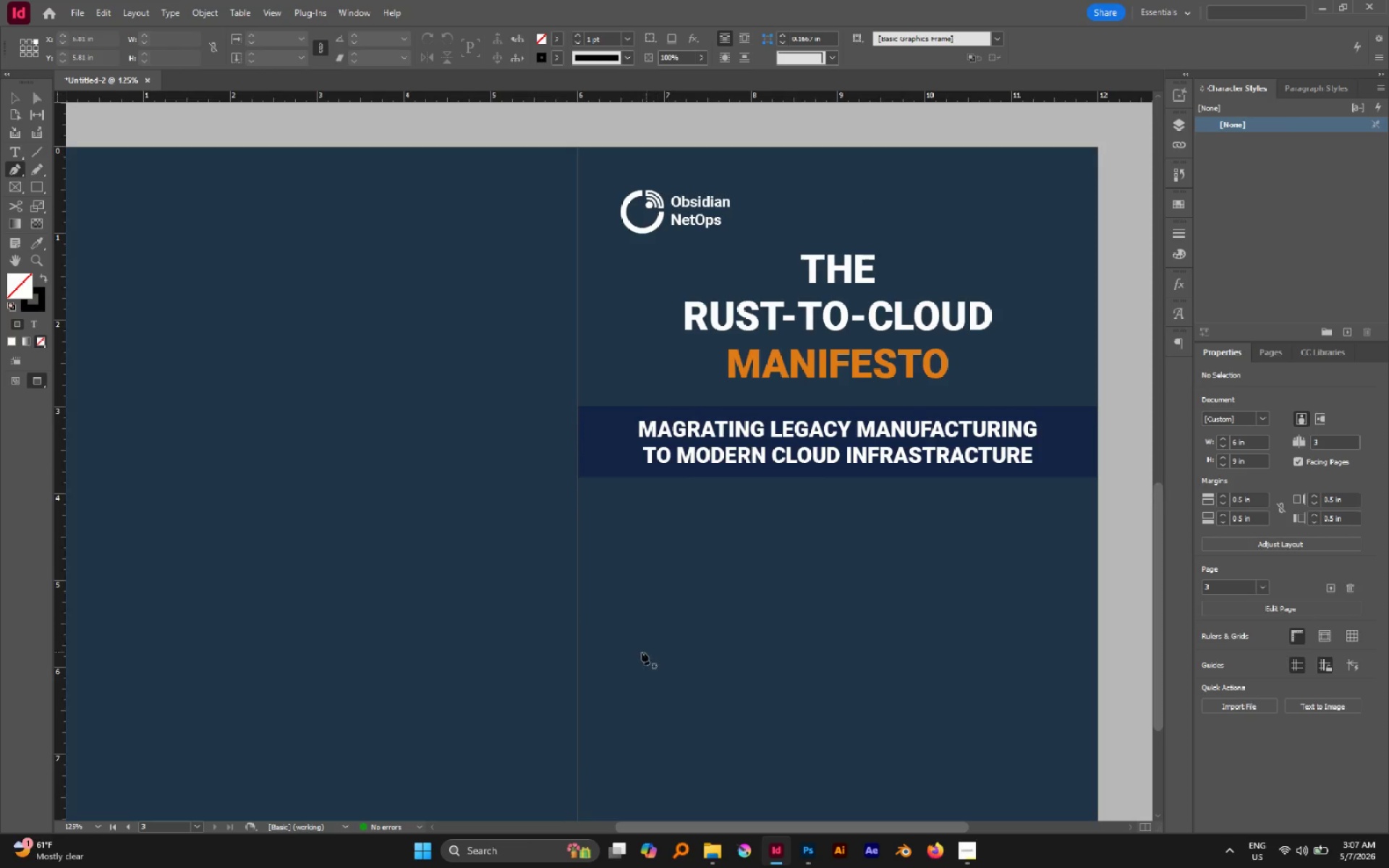 
left_click([602, 652])
 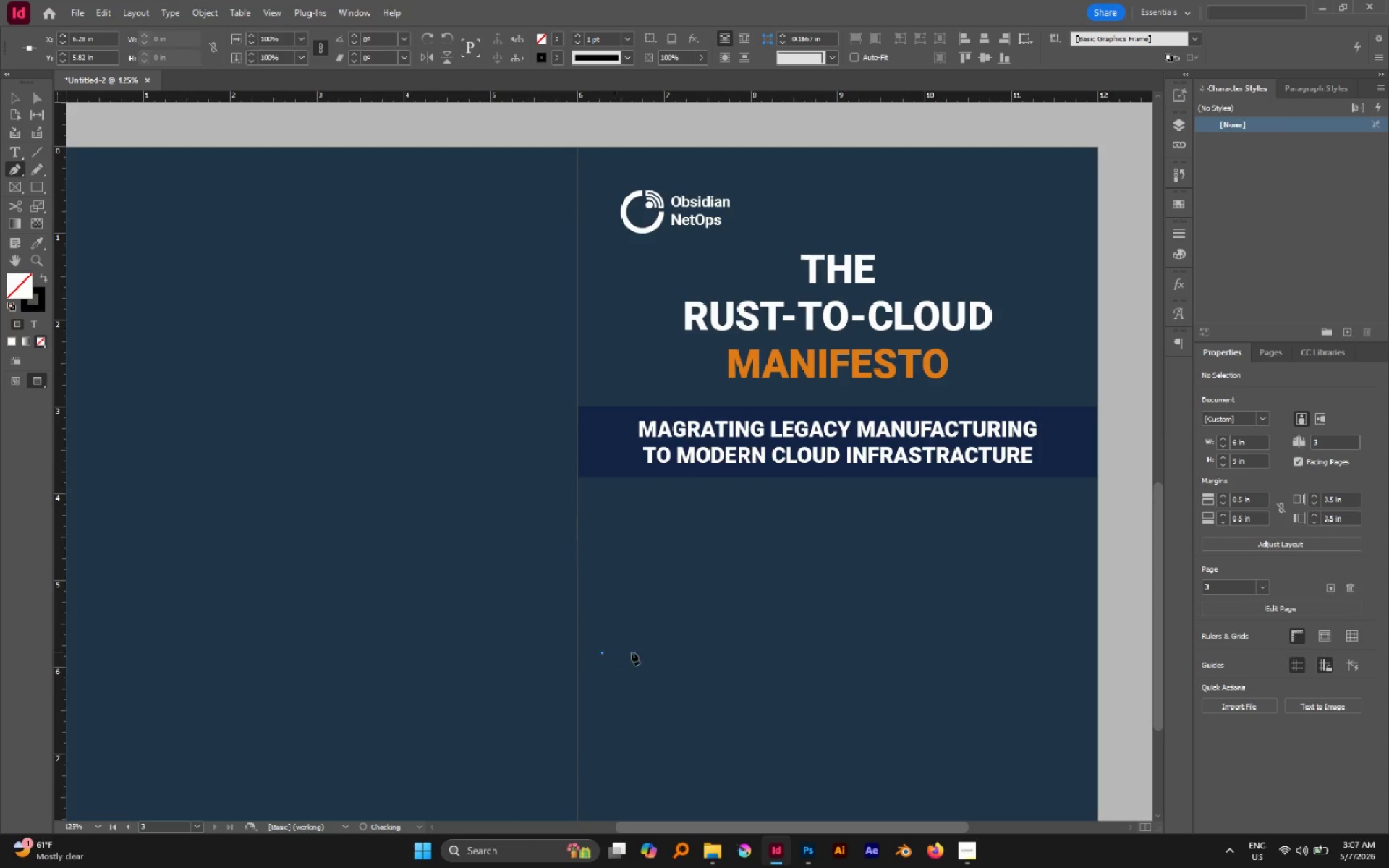 
hold_key(key=ShiftLeft, duration=1.34)
left_click([829, 659])
 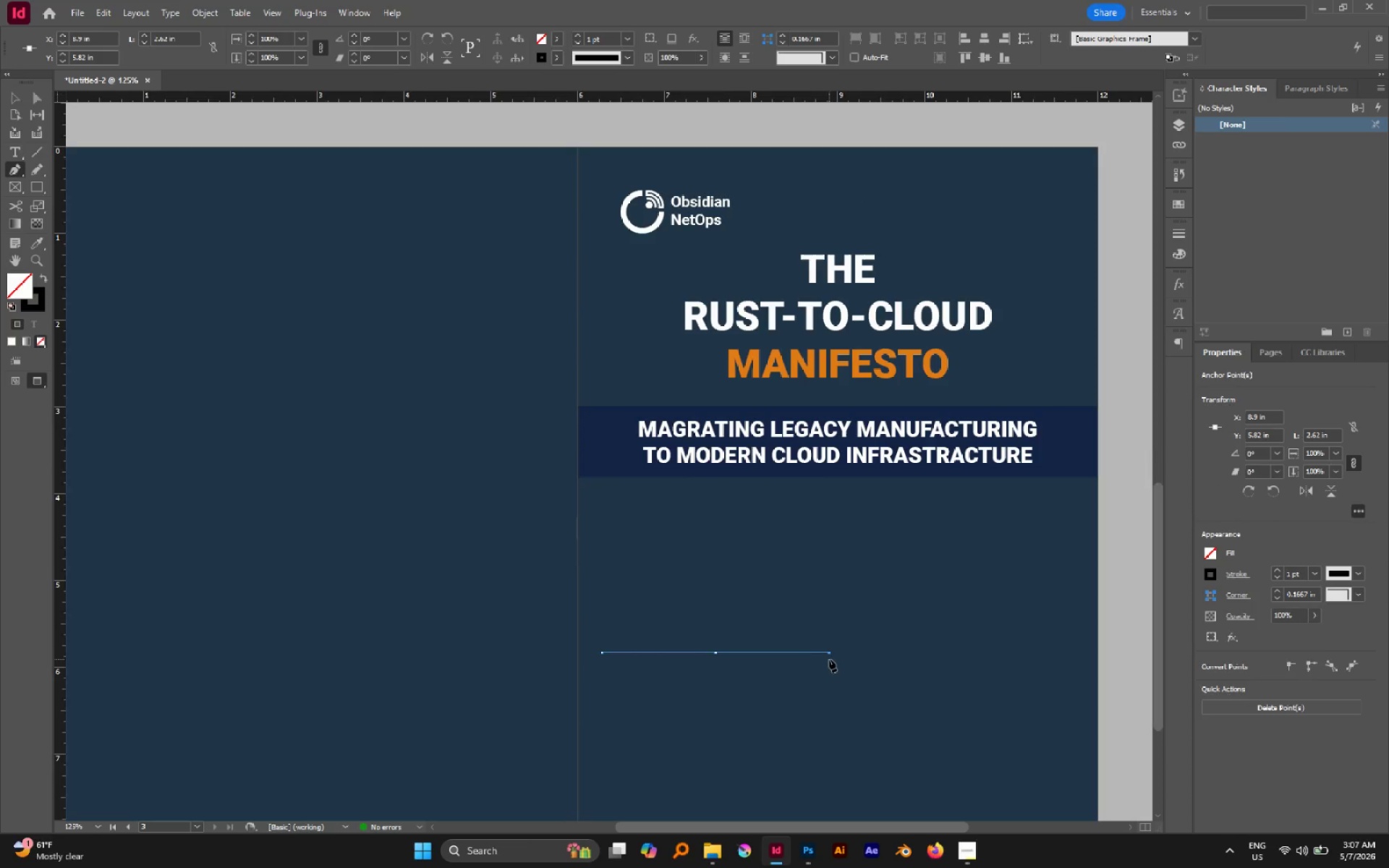 
key(V)
 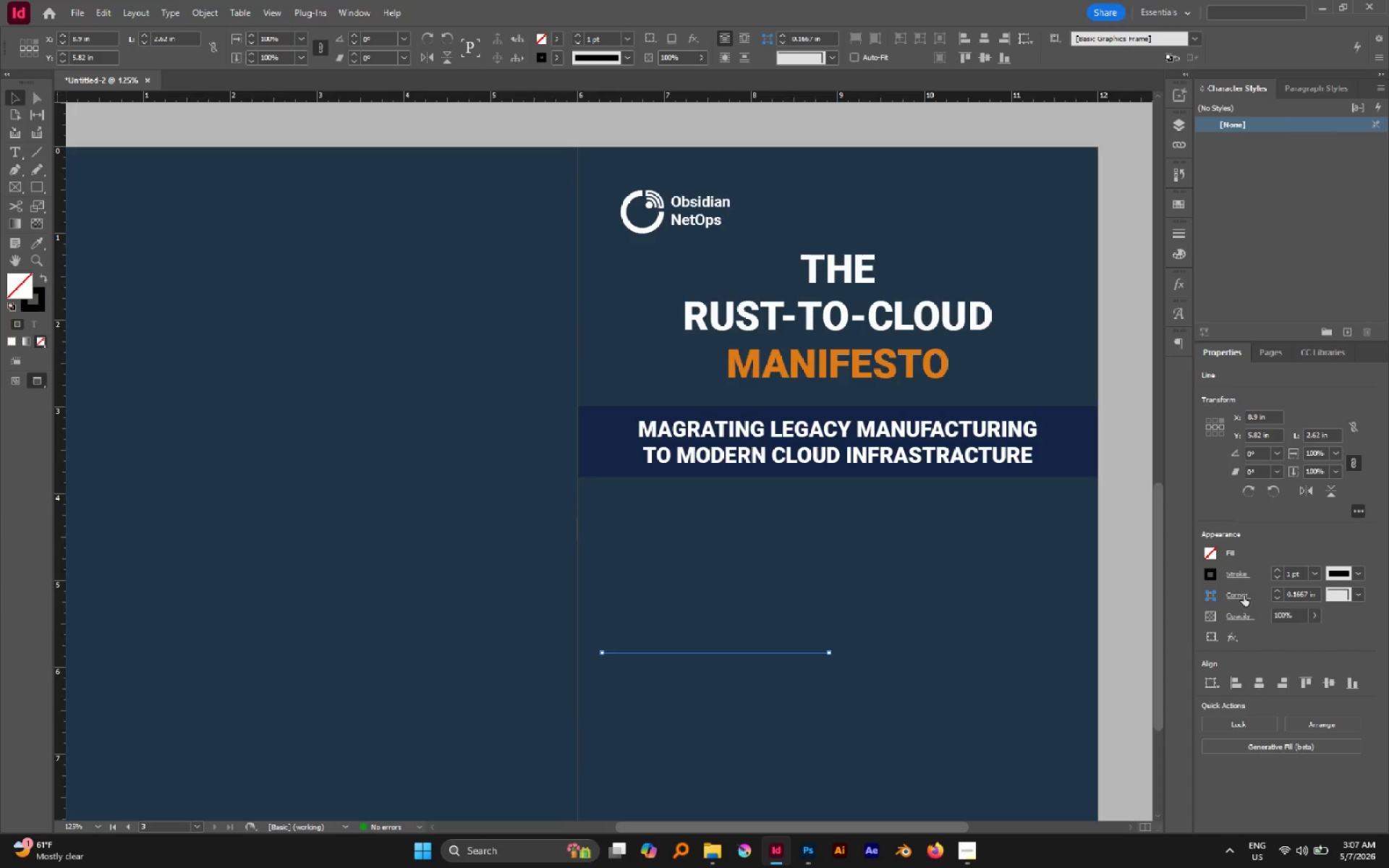 
left_click([1242, 576])
 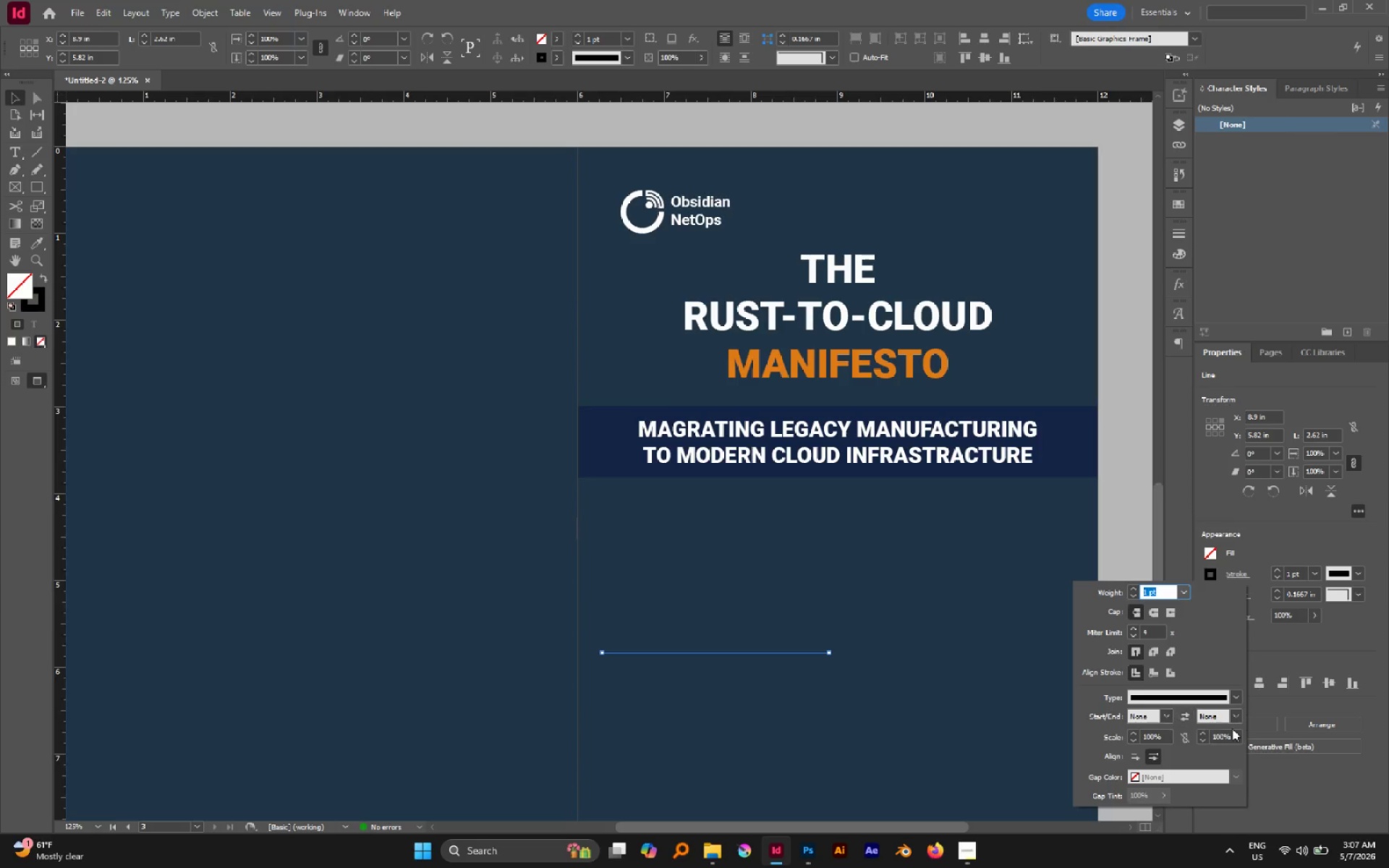 
left_click([1232, 721])
 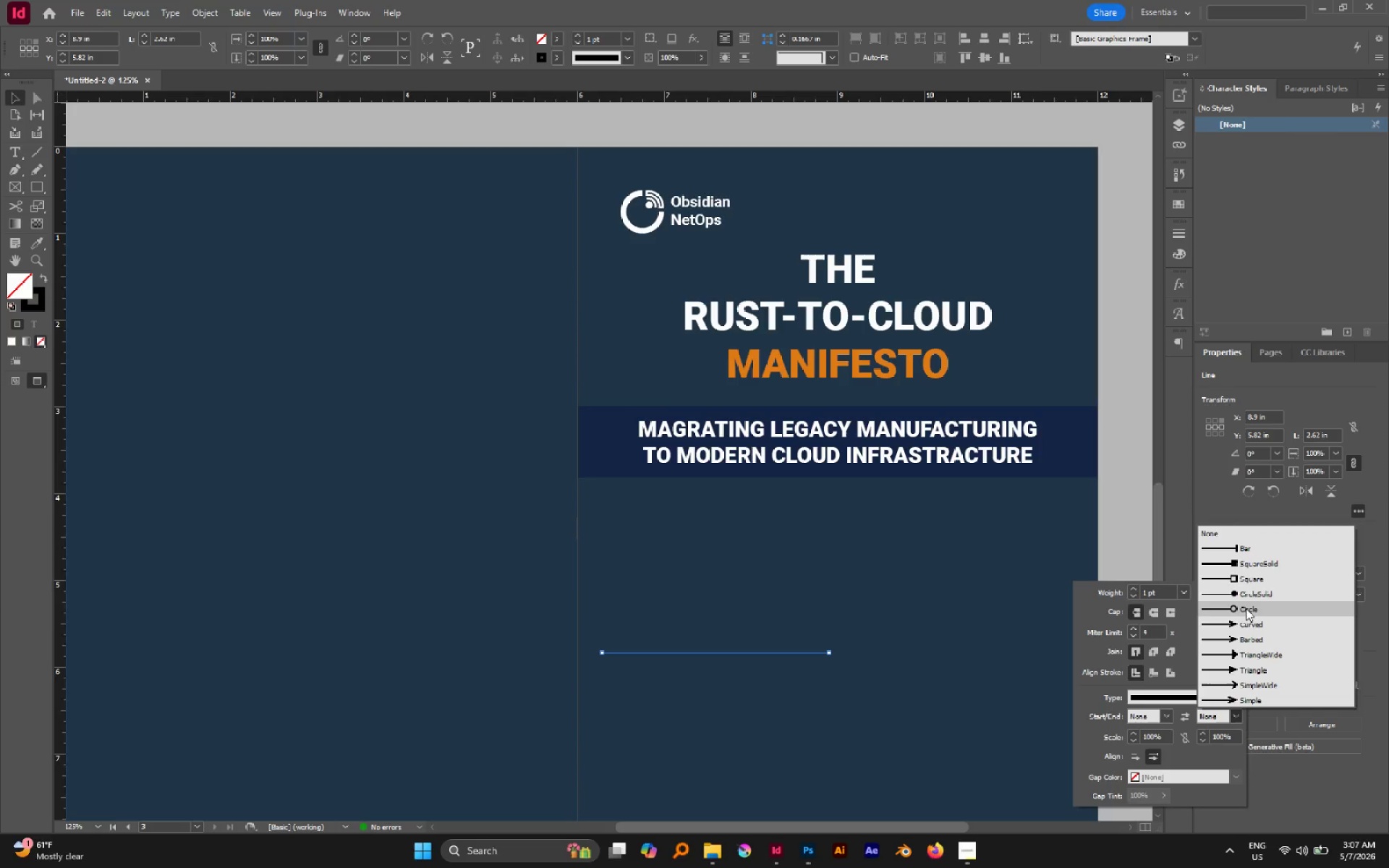 
left_click([1246, 610])
 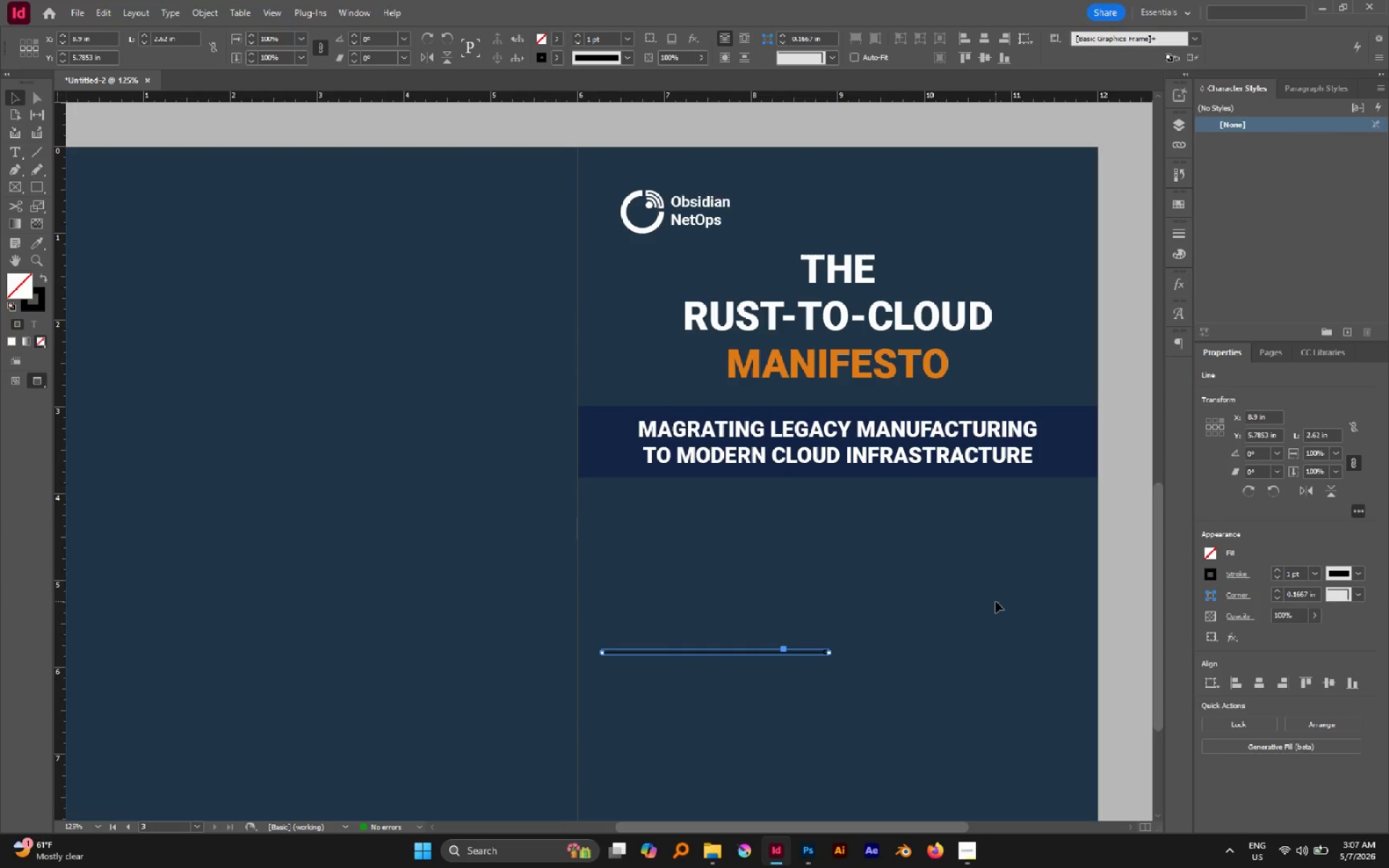 
left_click([980, 598])
 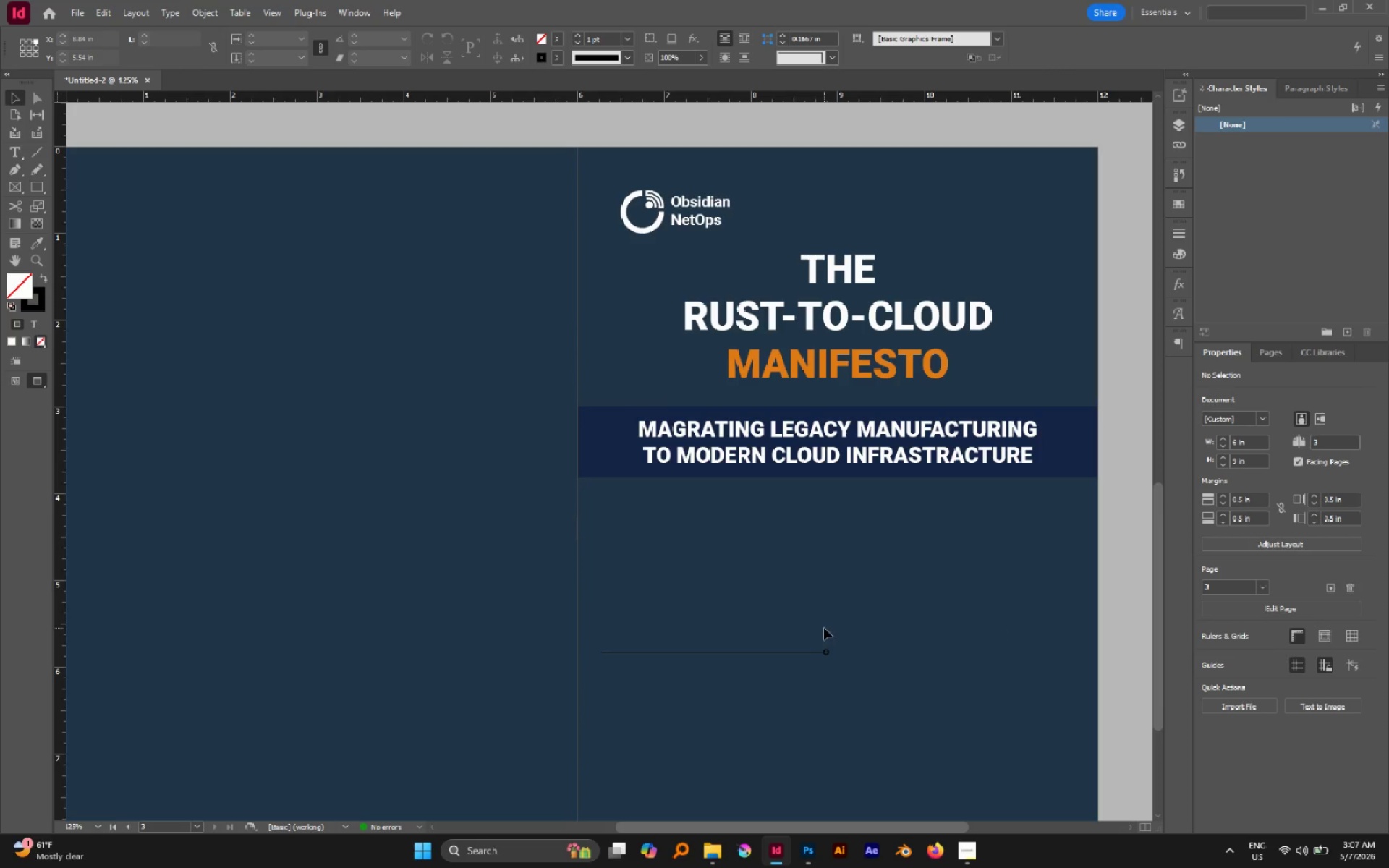 
left_click_drag(start_coordinate=[818, 626], to_coordinate=[877, 674])
 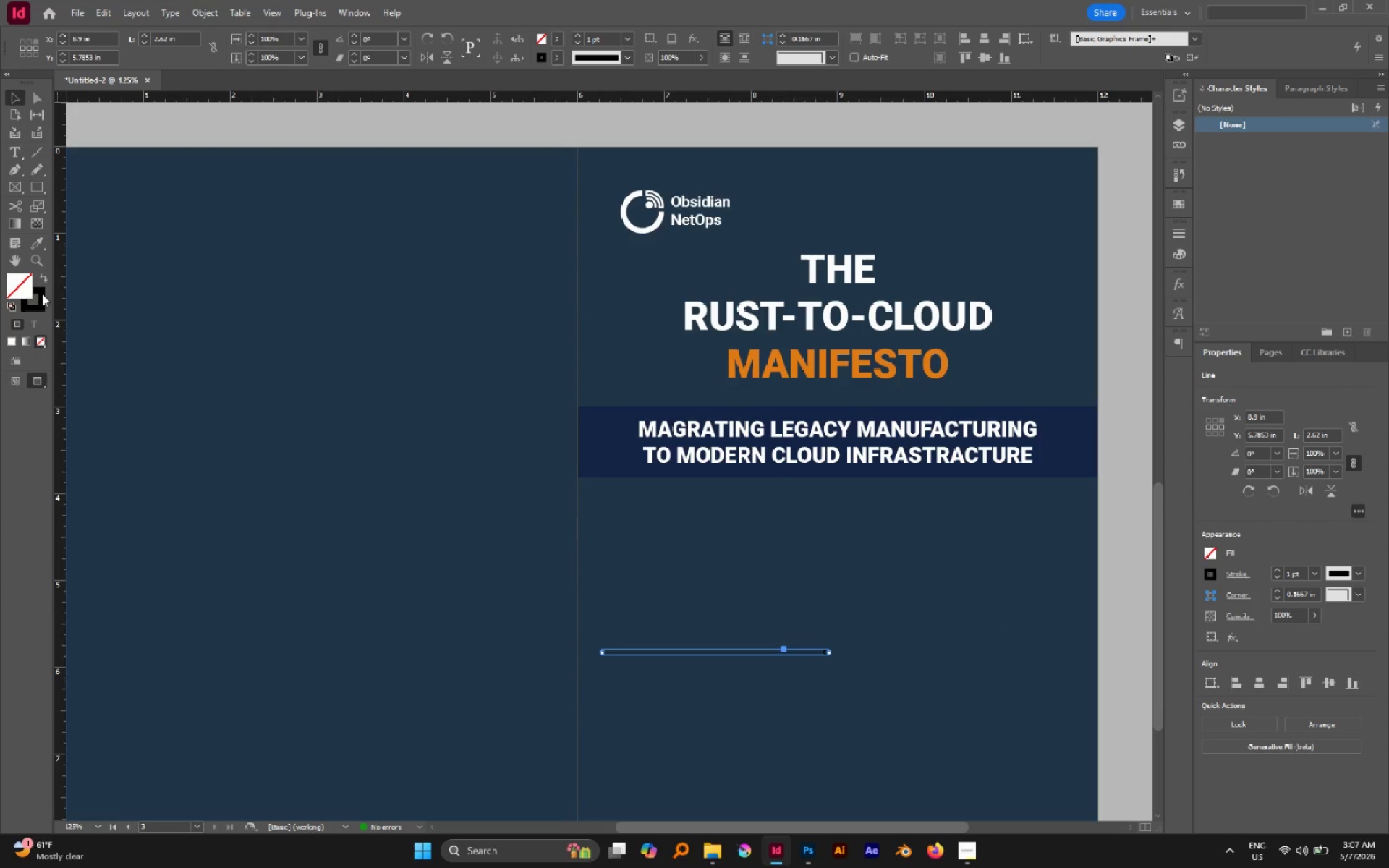 
double_click([42, 294])
 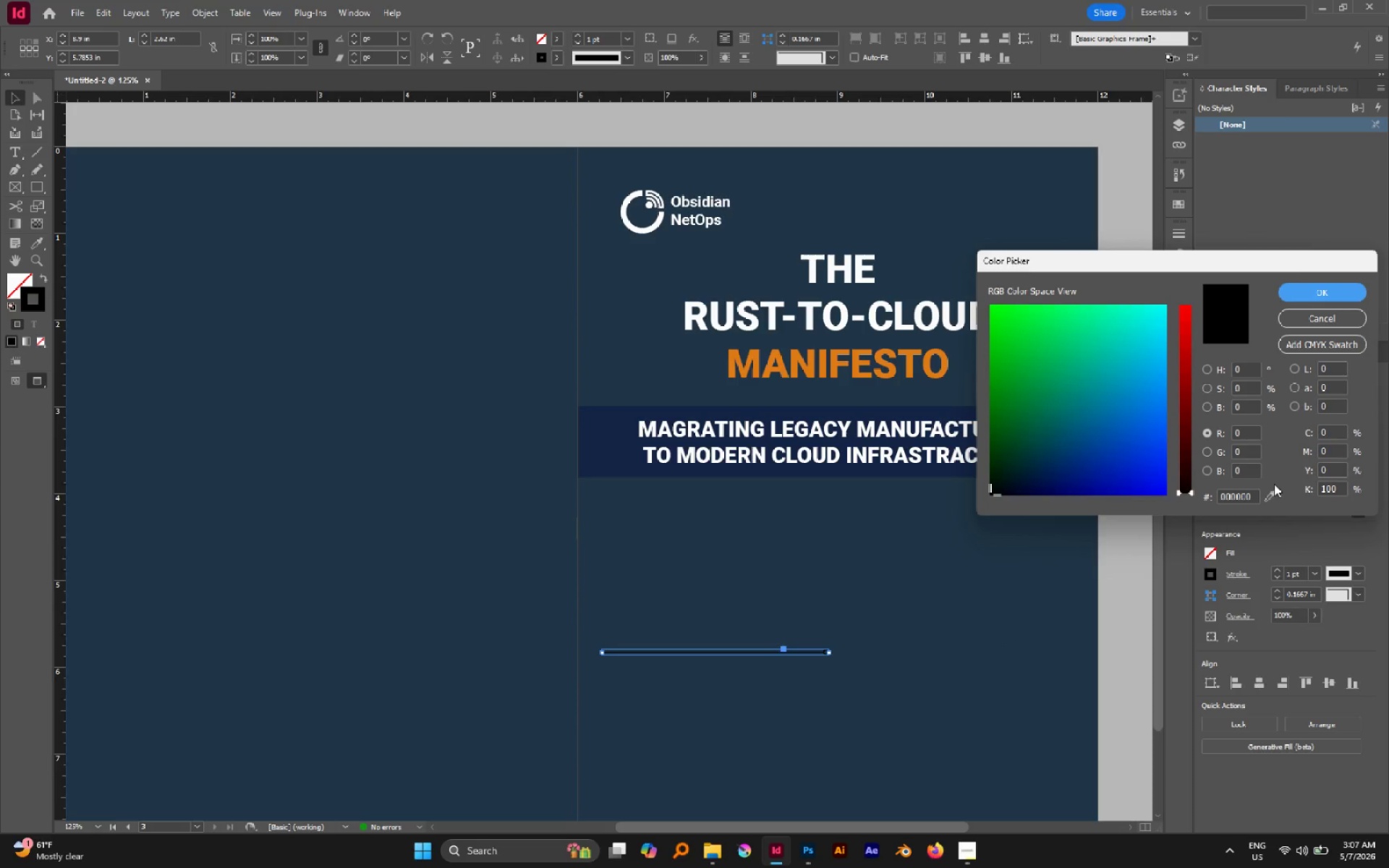 
left_click_drag(start_coordinate=[1270, 498], to_coordinate=[880, 564])
 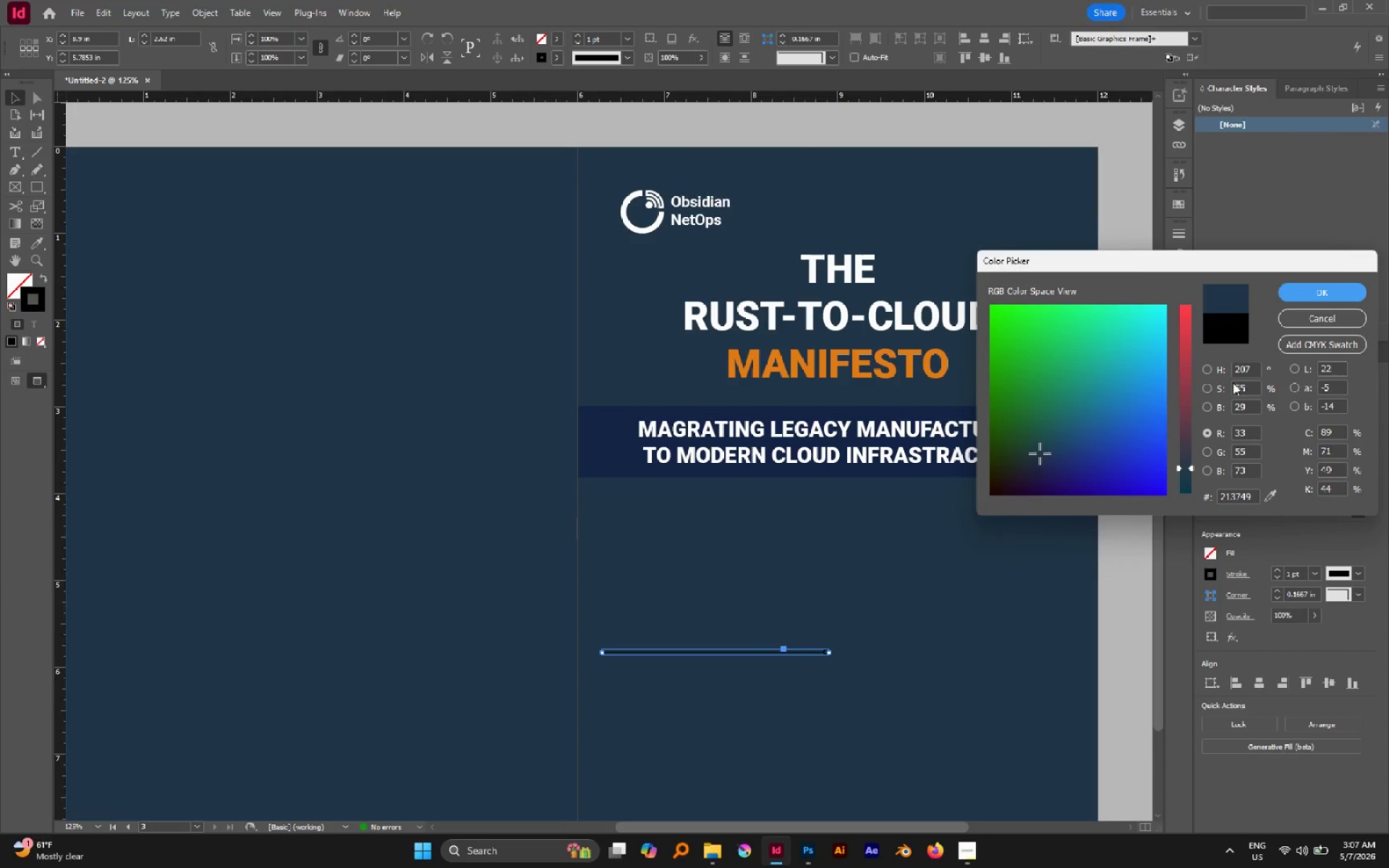 
left_click([1207, 373])
 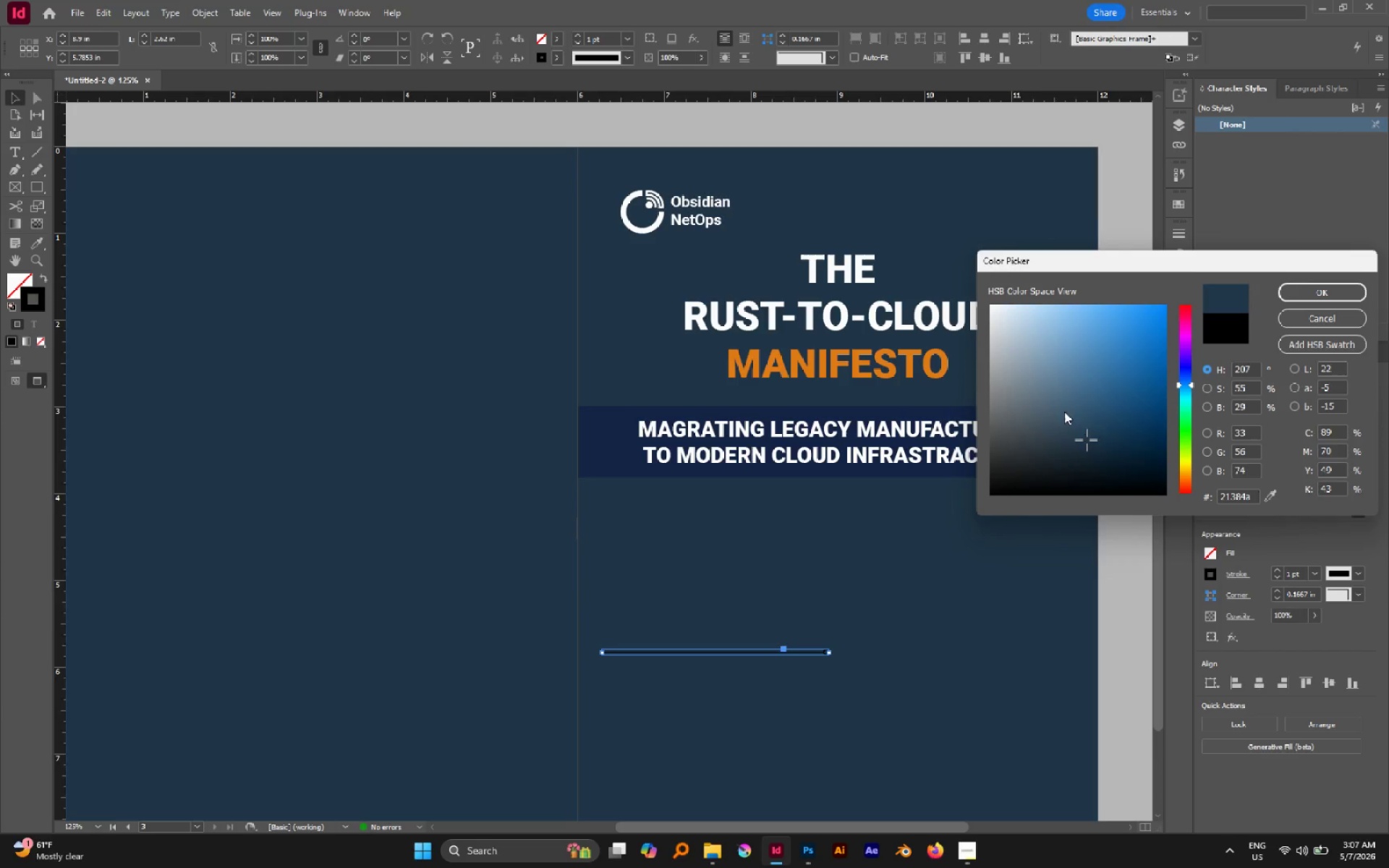 
left_click([1064, 412])
 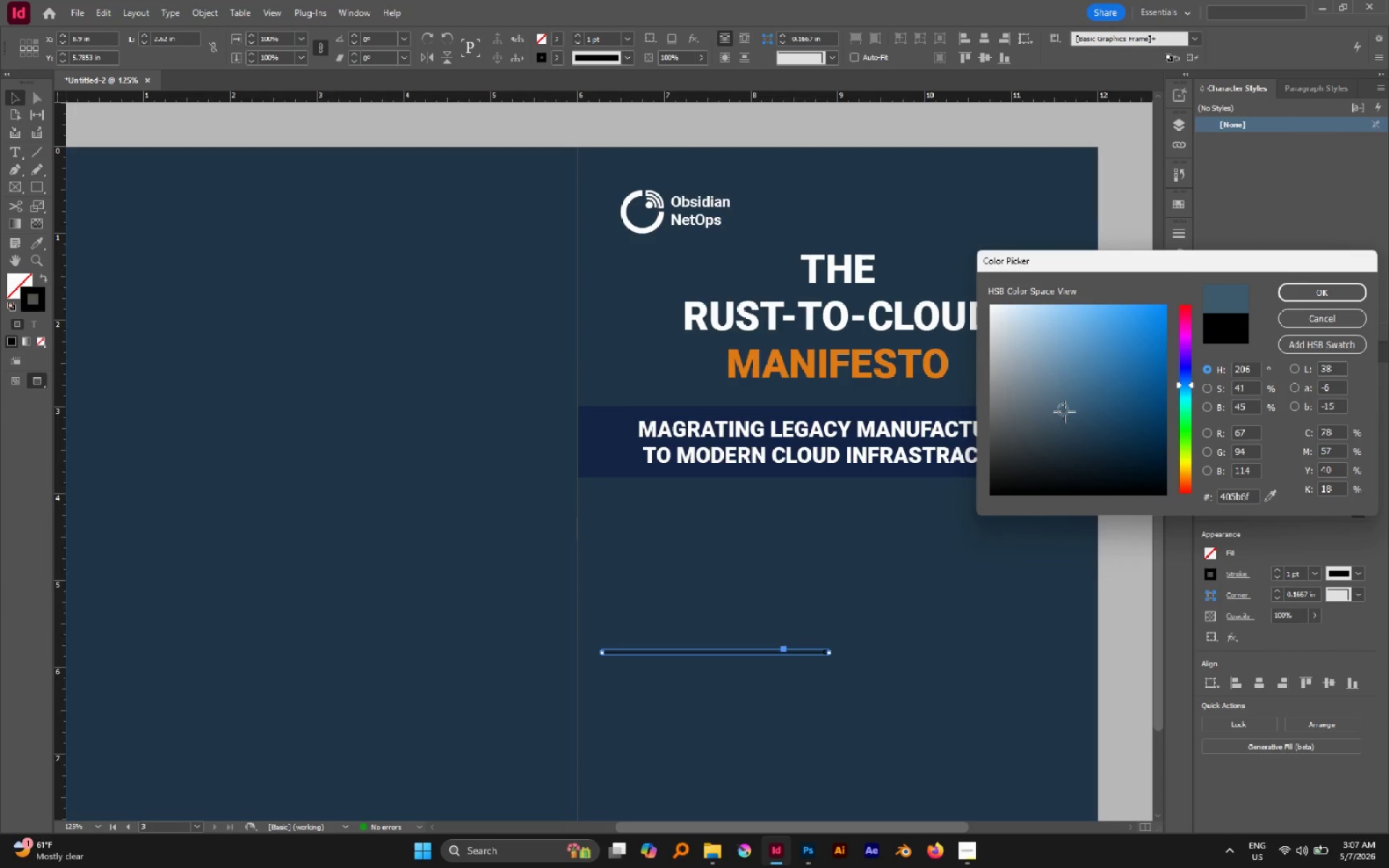 
left_click([1063, 409])
 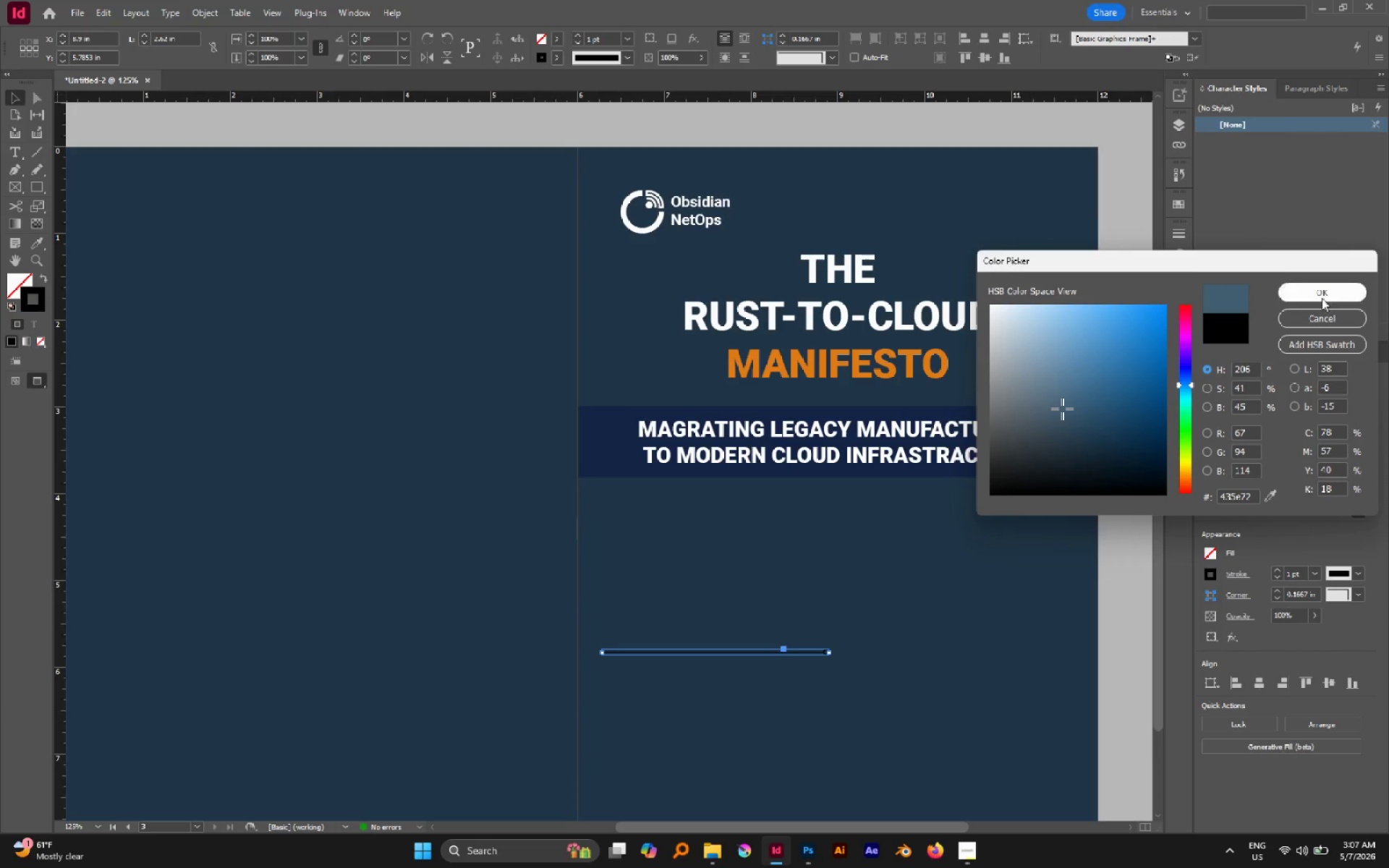 
left_click([1321, 294])
 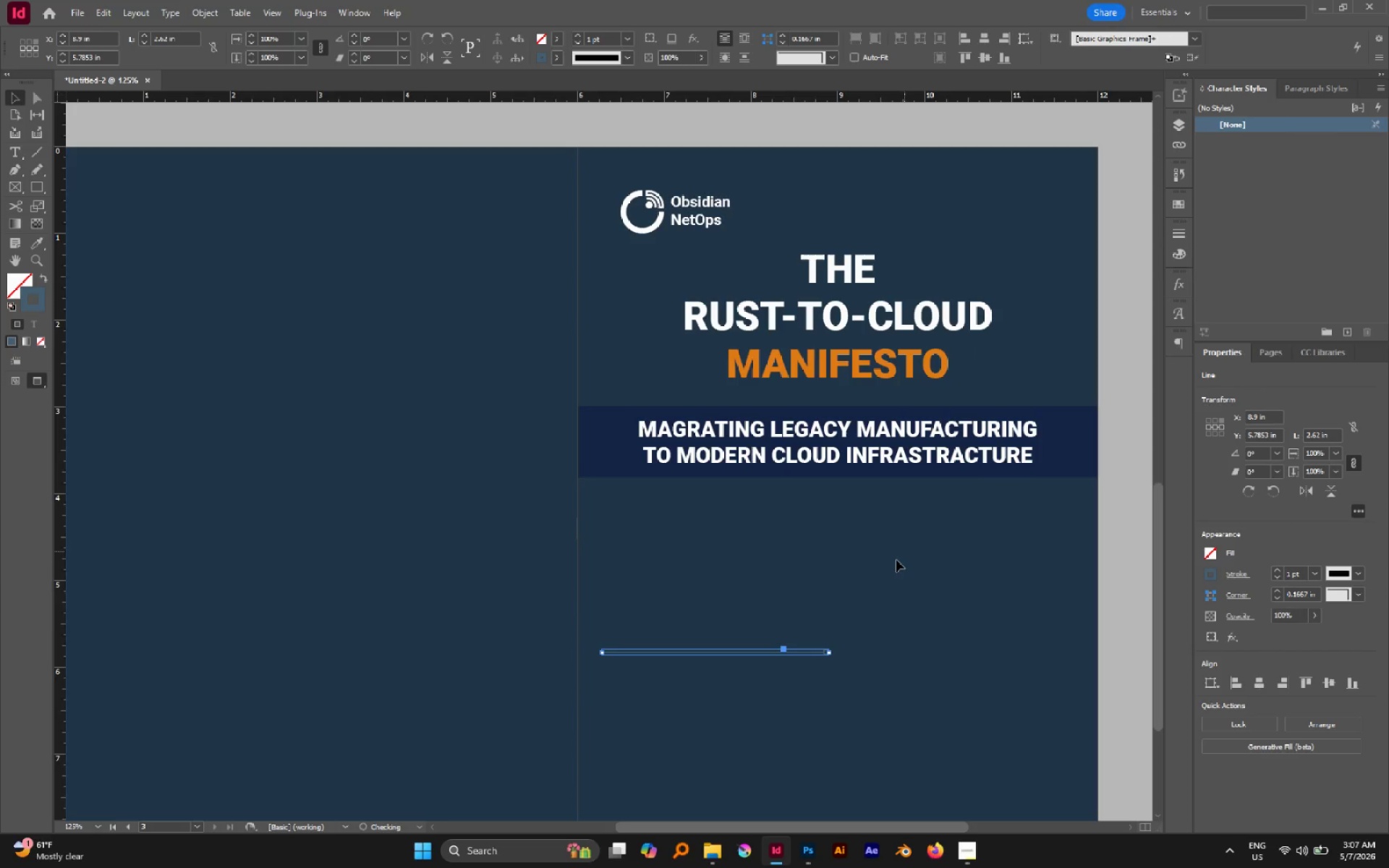 
left_click([896, 560])
 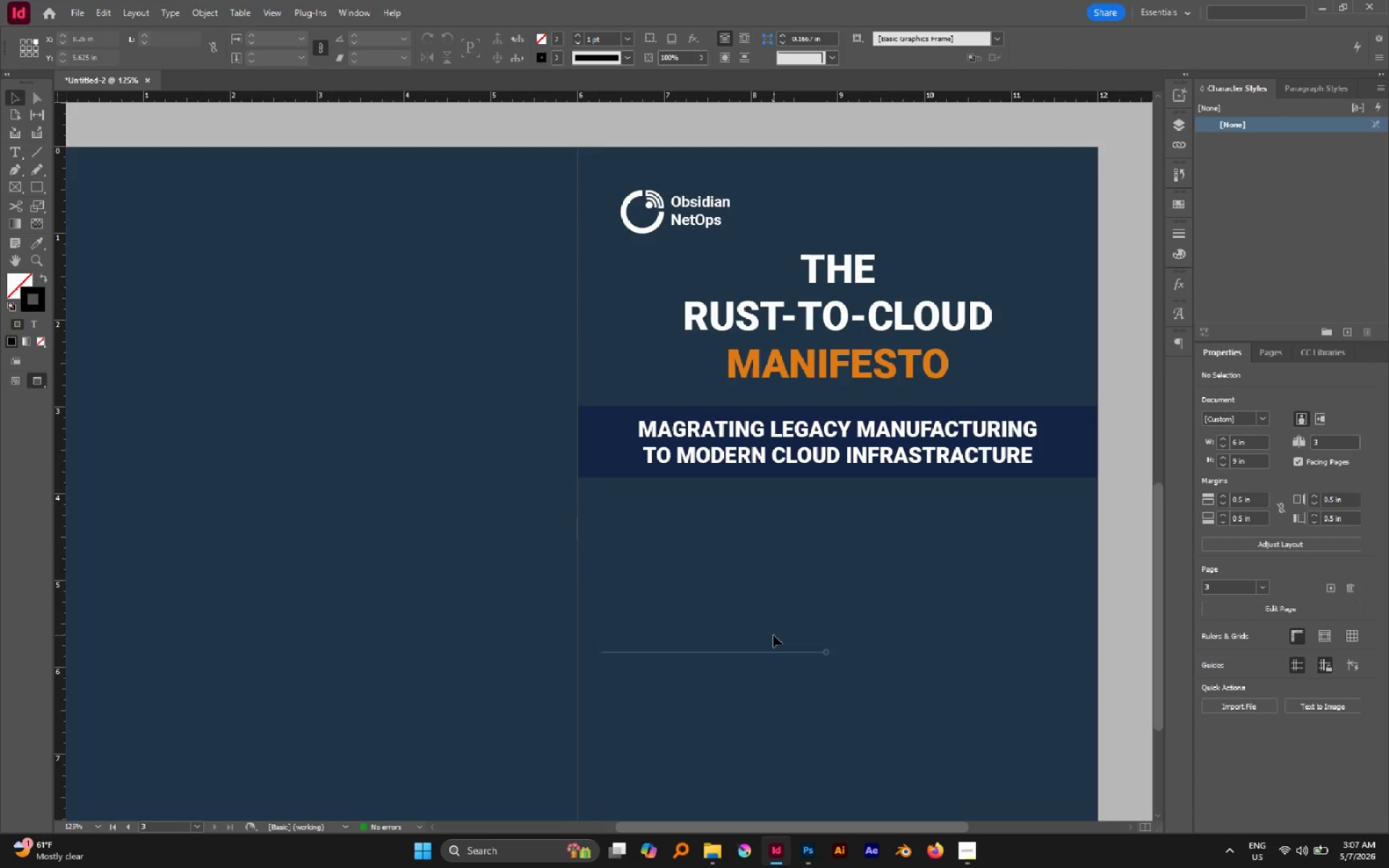 
hold_key(key=AltLeft, duration=0.55)
scroll: coordinate [728, 647], scroll_direction: up, amount: 1.0
 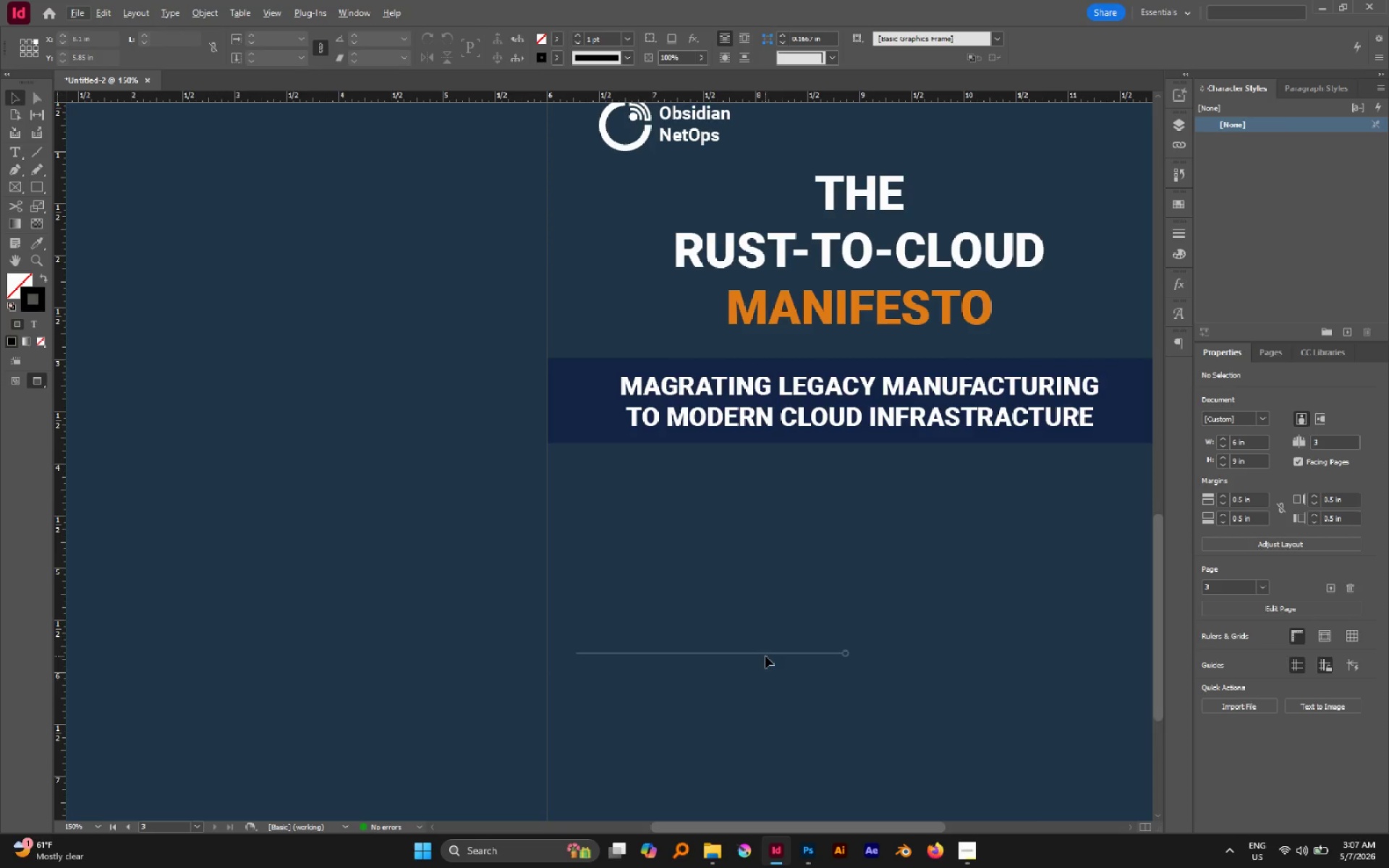 
left_click([767, 655])
 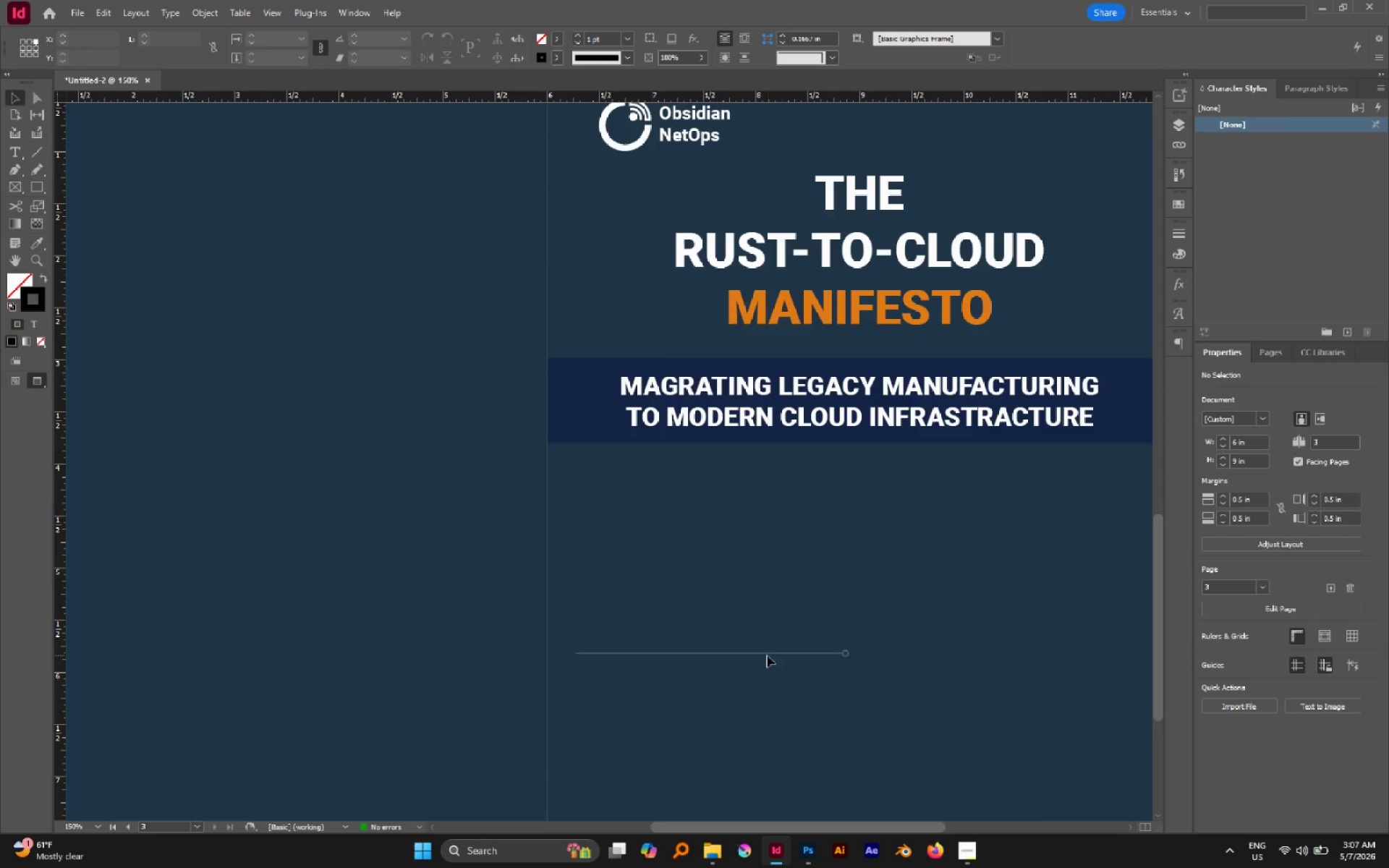 
hold_key(key=AltLeft, duration=1.09)
left_click_drag(start_coordinate=[768, 655], to_coordinate=[819, 641])
 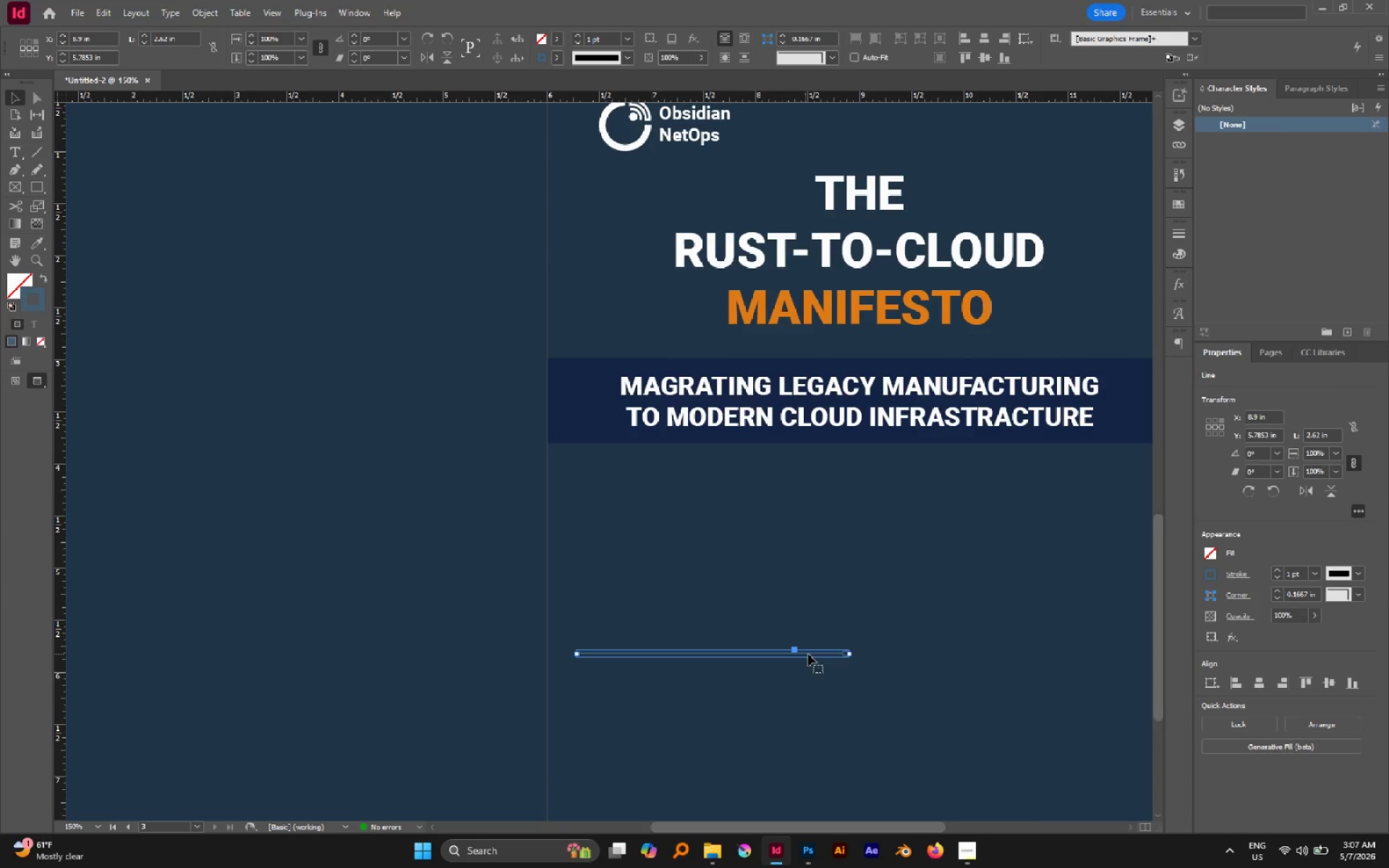 
hold_key(key=AltLeft, duration=1.27)
left_click_drag(start_coordinate=[810, 654], to_coordinate=[851, 637])
 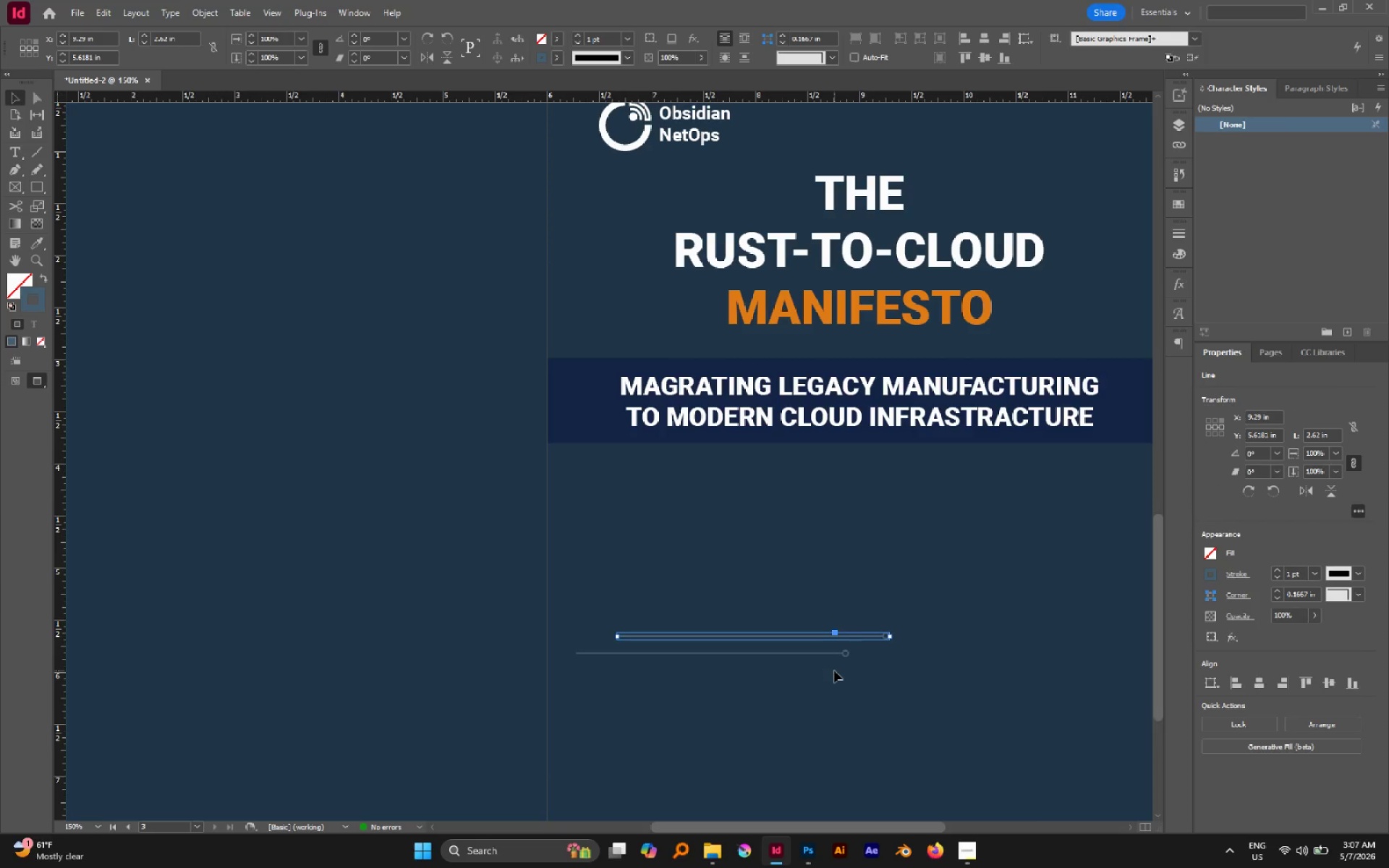 
key(P)
 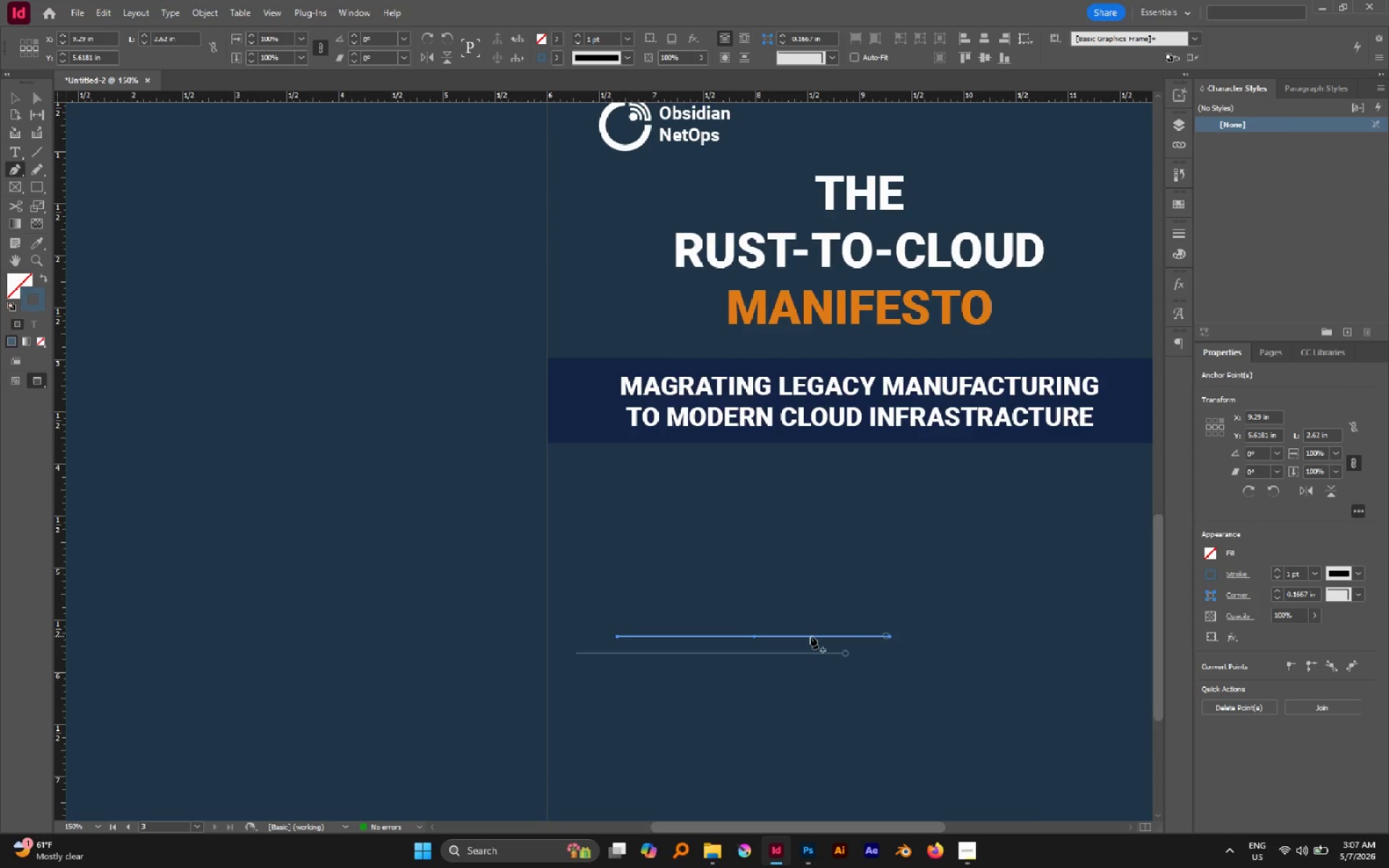 
left_click([810, 636])
 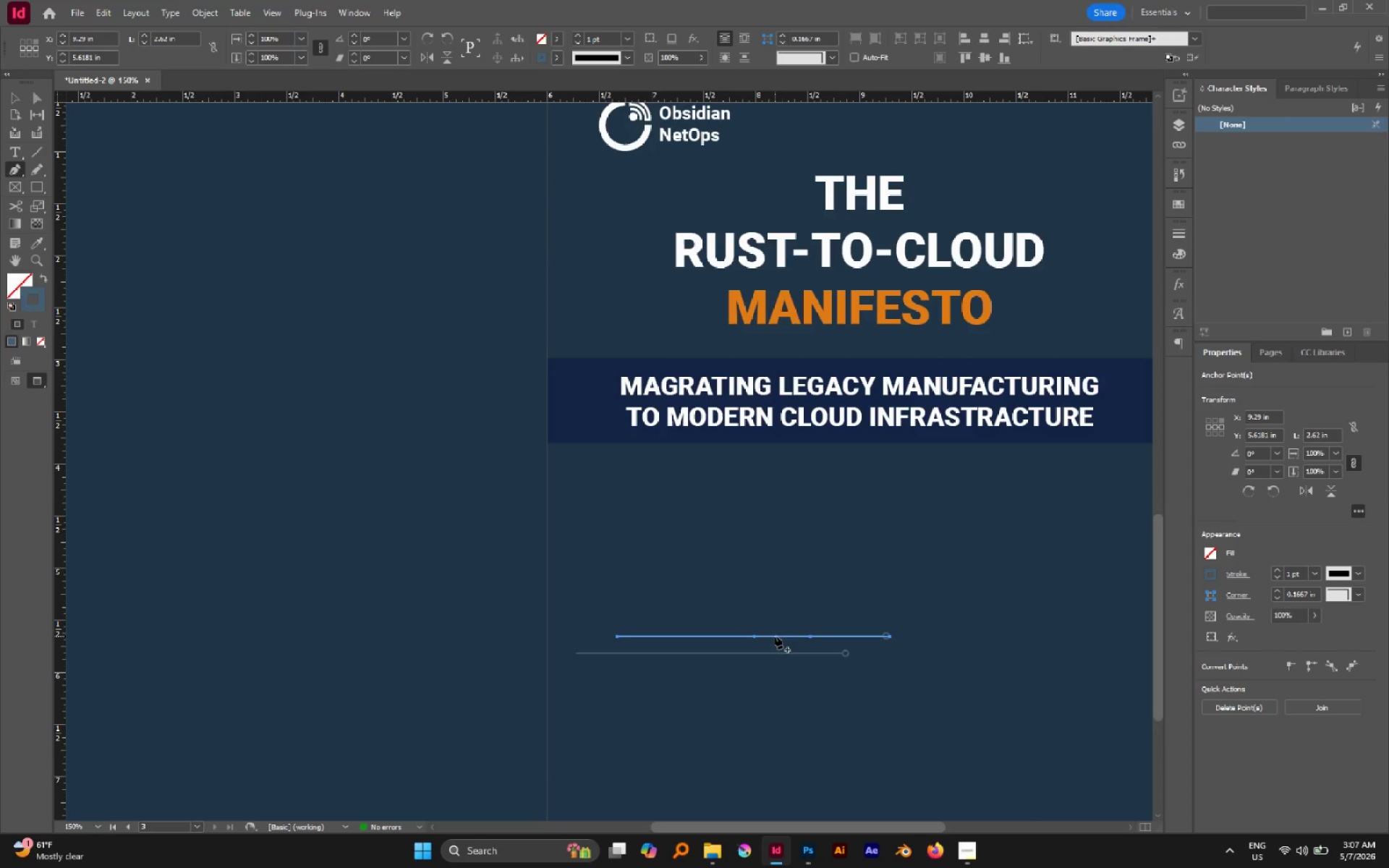 
left_click([775, 636])
 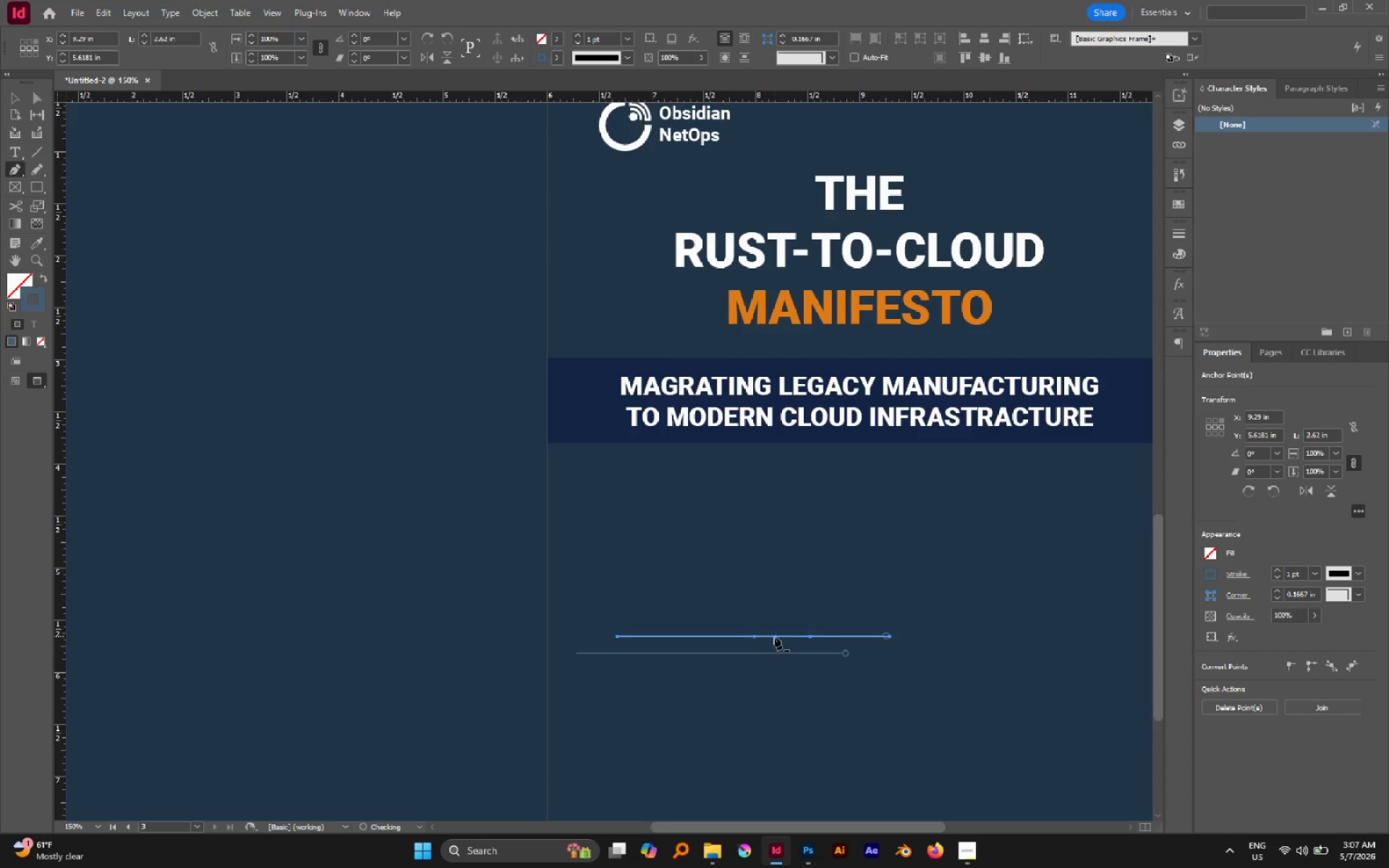 
key(A)
 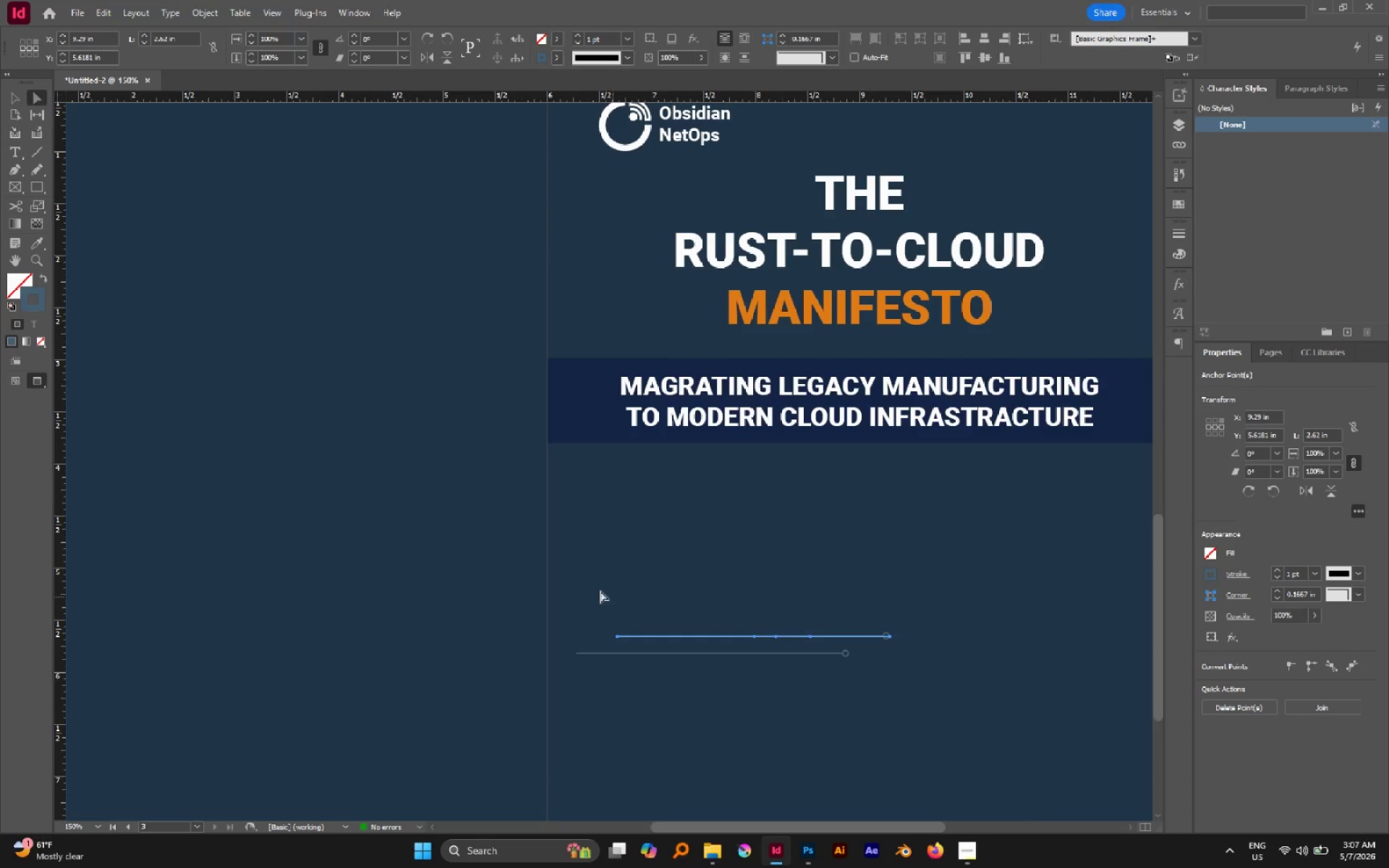 
left_click_drag(start_coordinate=[574, 586], to_coordinate=[757, 642])
 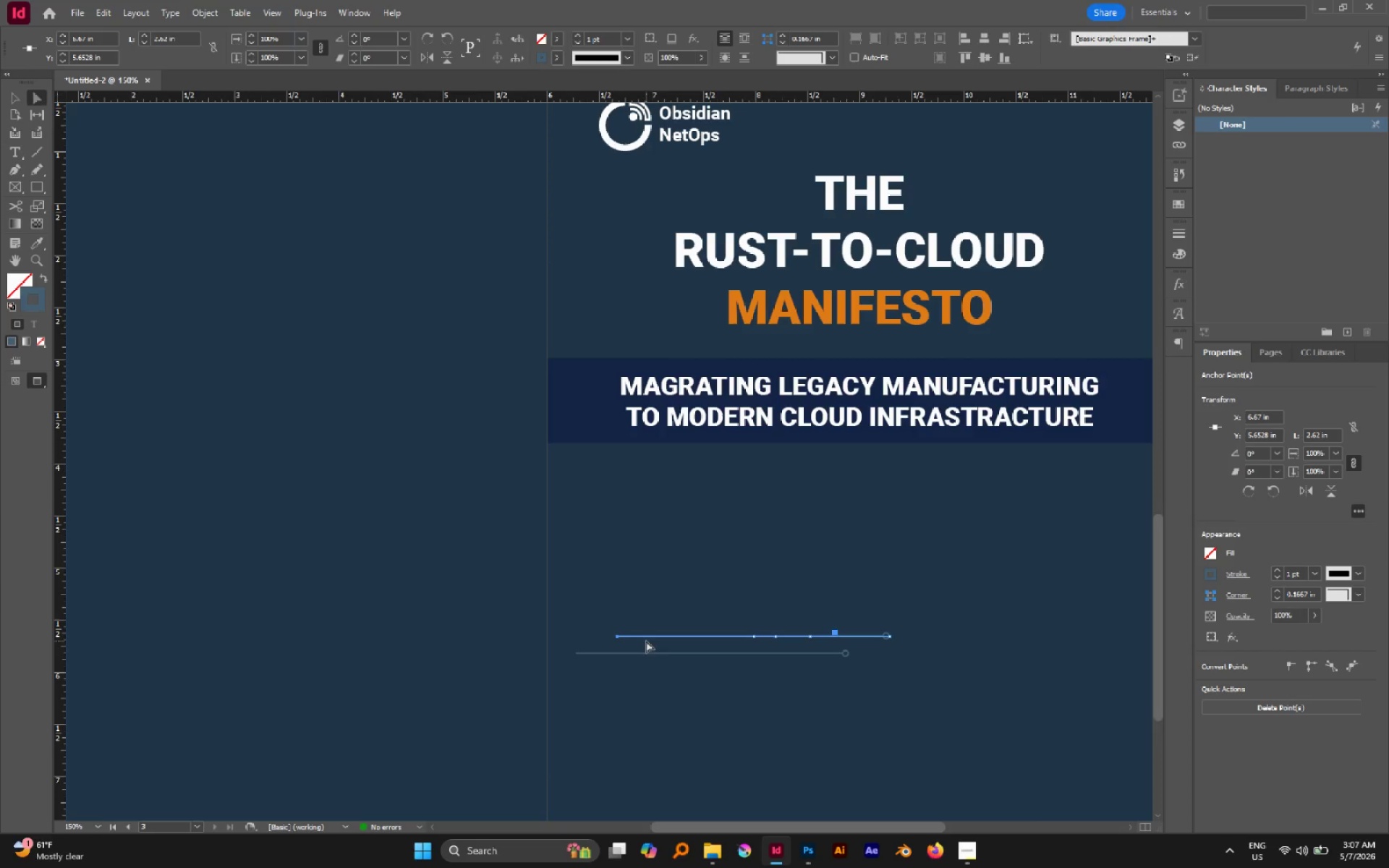 
hold_key(key=ShiftLeft, duration=1.34)
left_click([753, 636])
 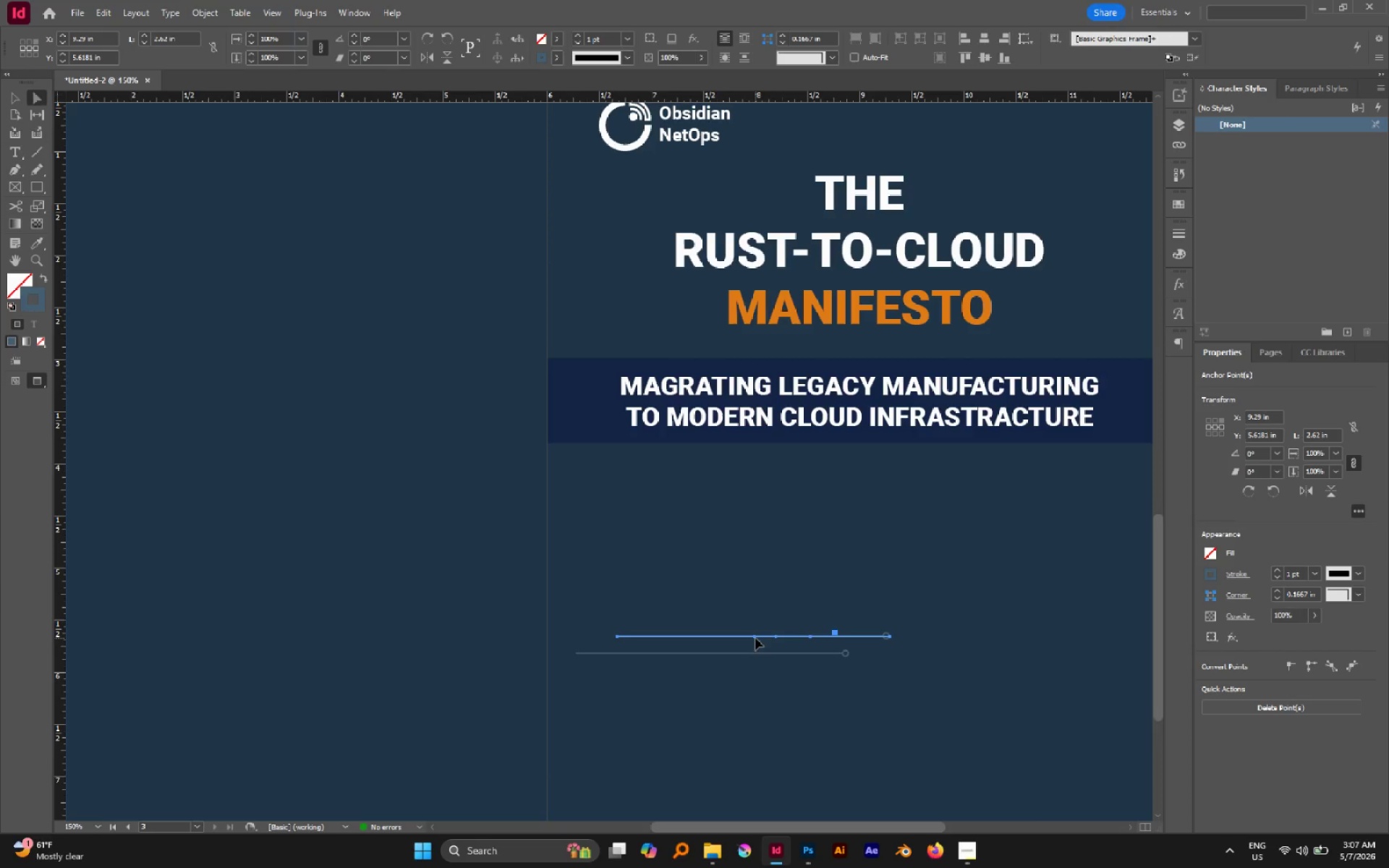 
left_click_drag(start_coordinate=[755, 638], to_coordinate=[755, 664])
 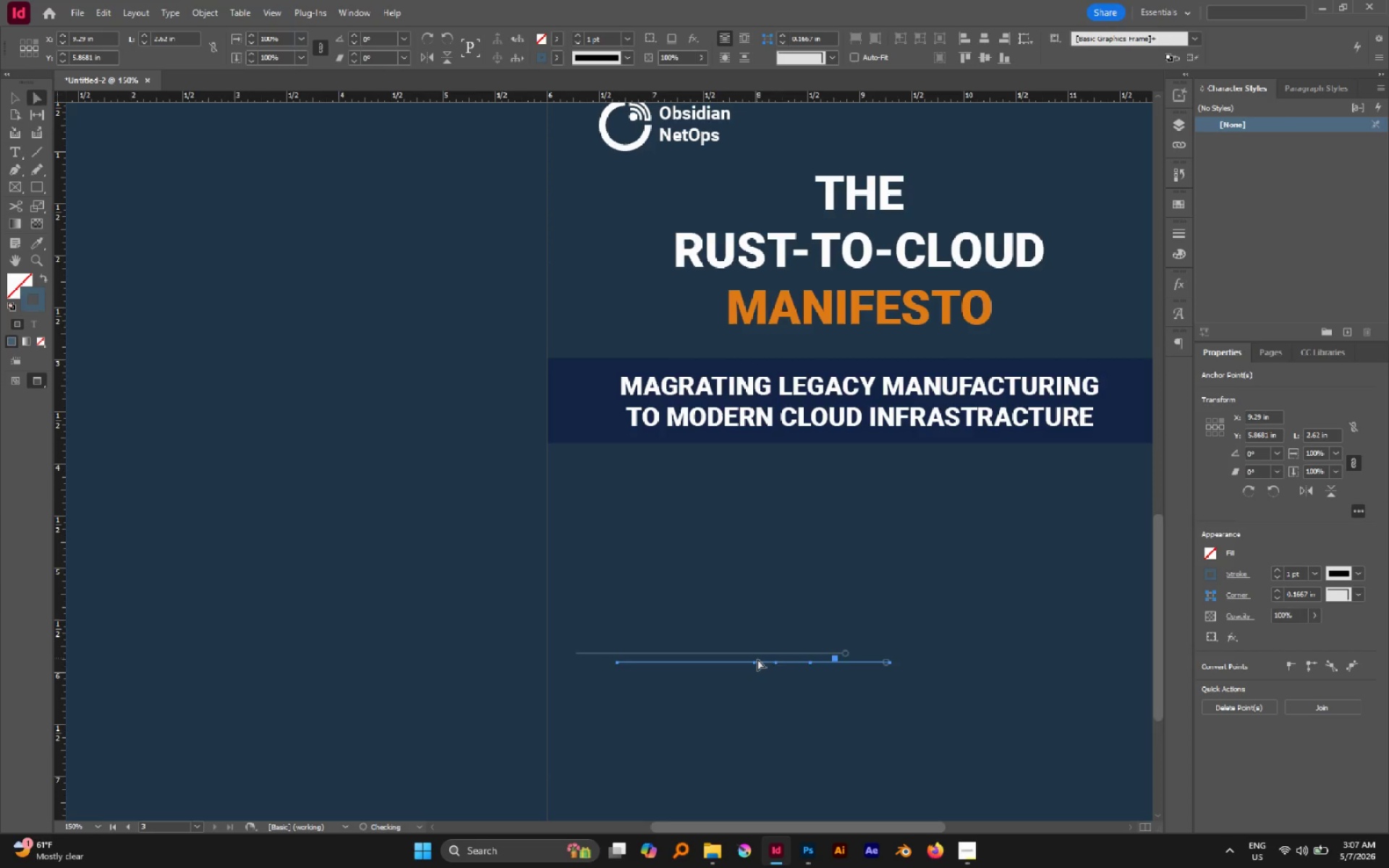 
key(Control+Z)
 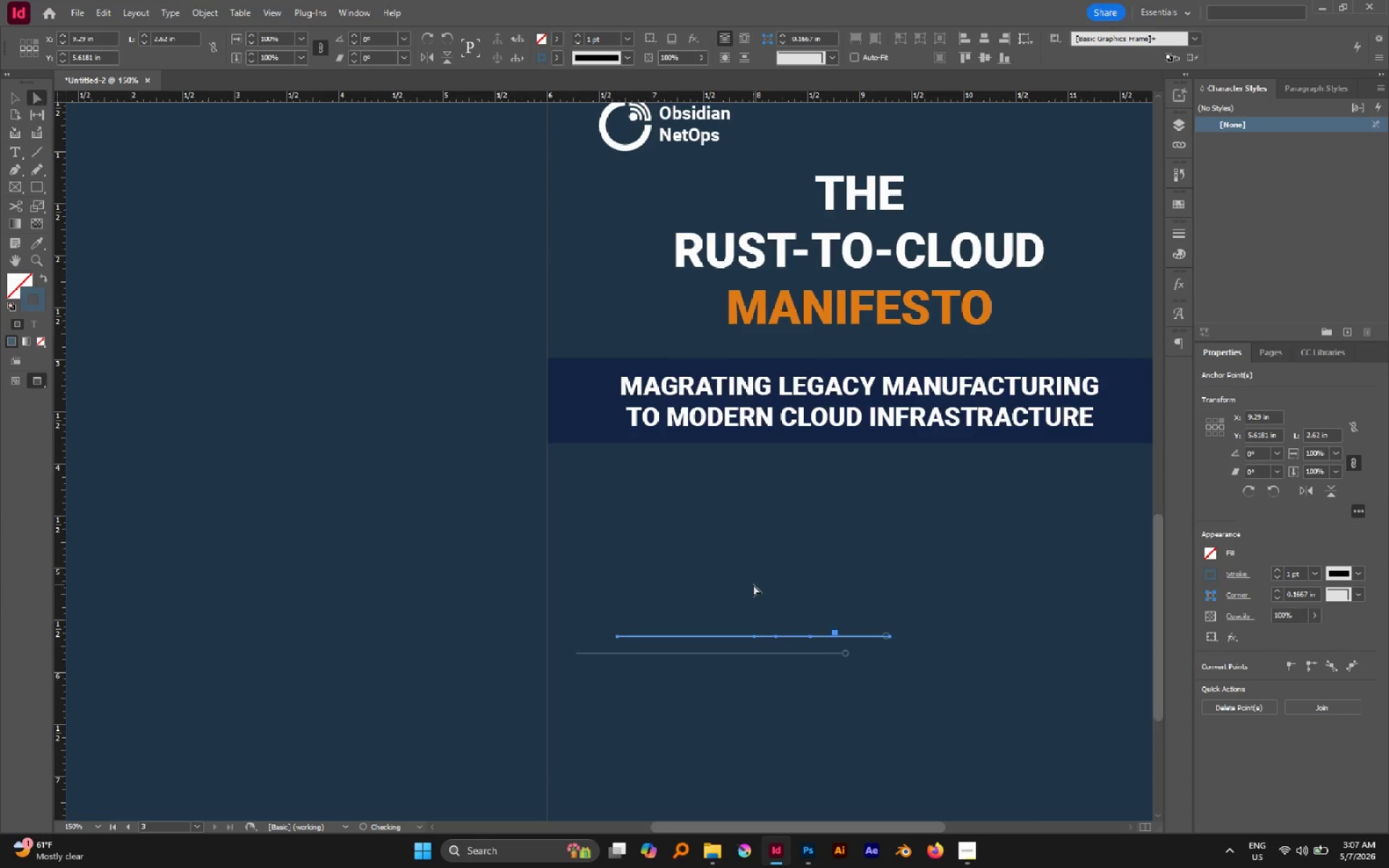 
left_click([753, 584])
 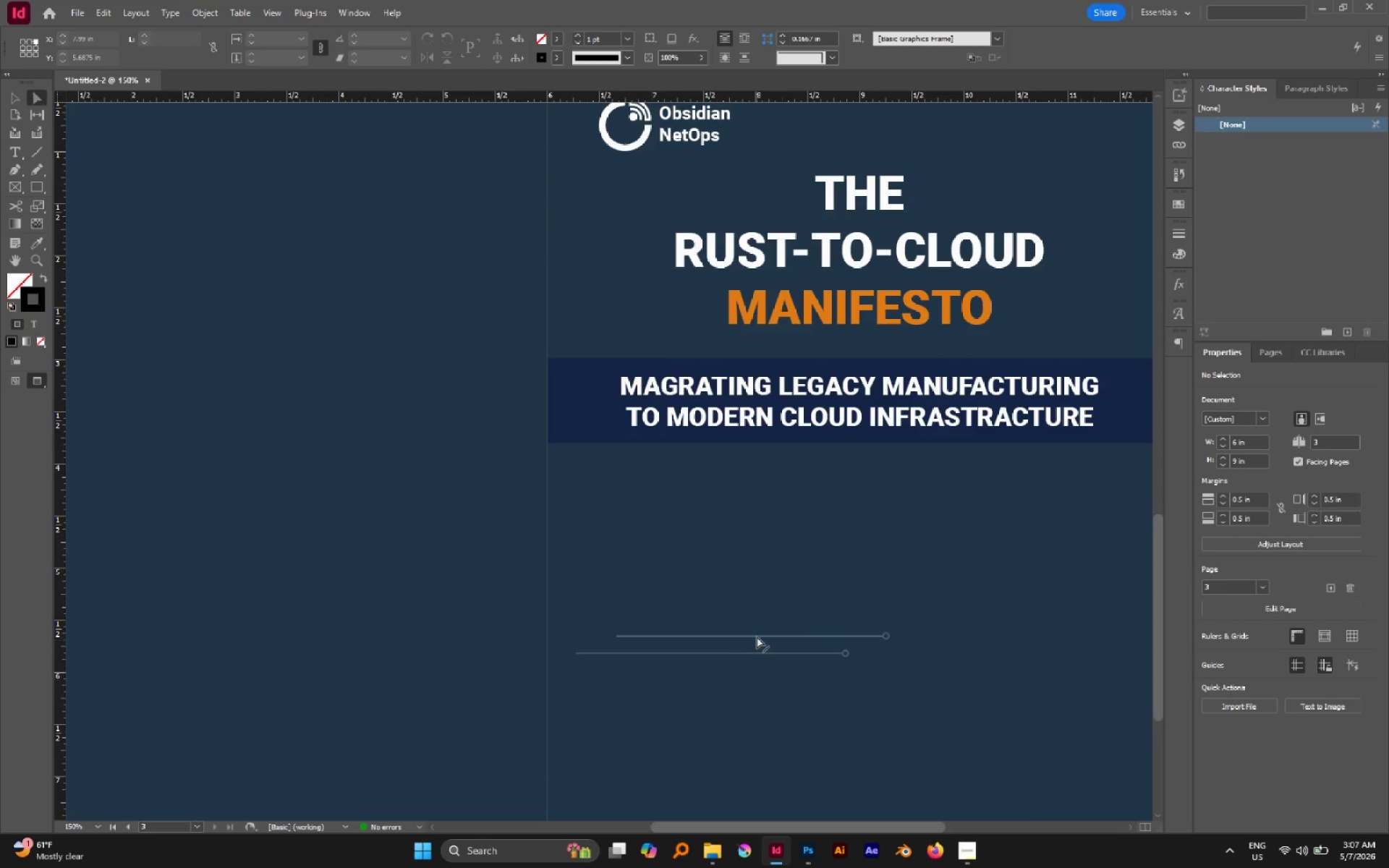 
left_click([757, 636])
 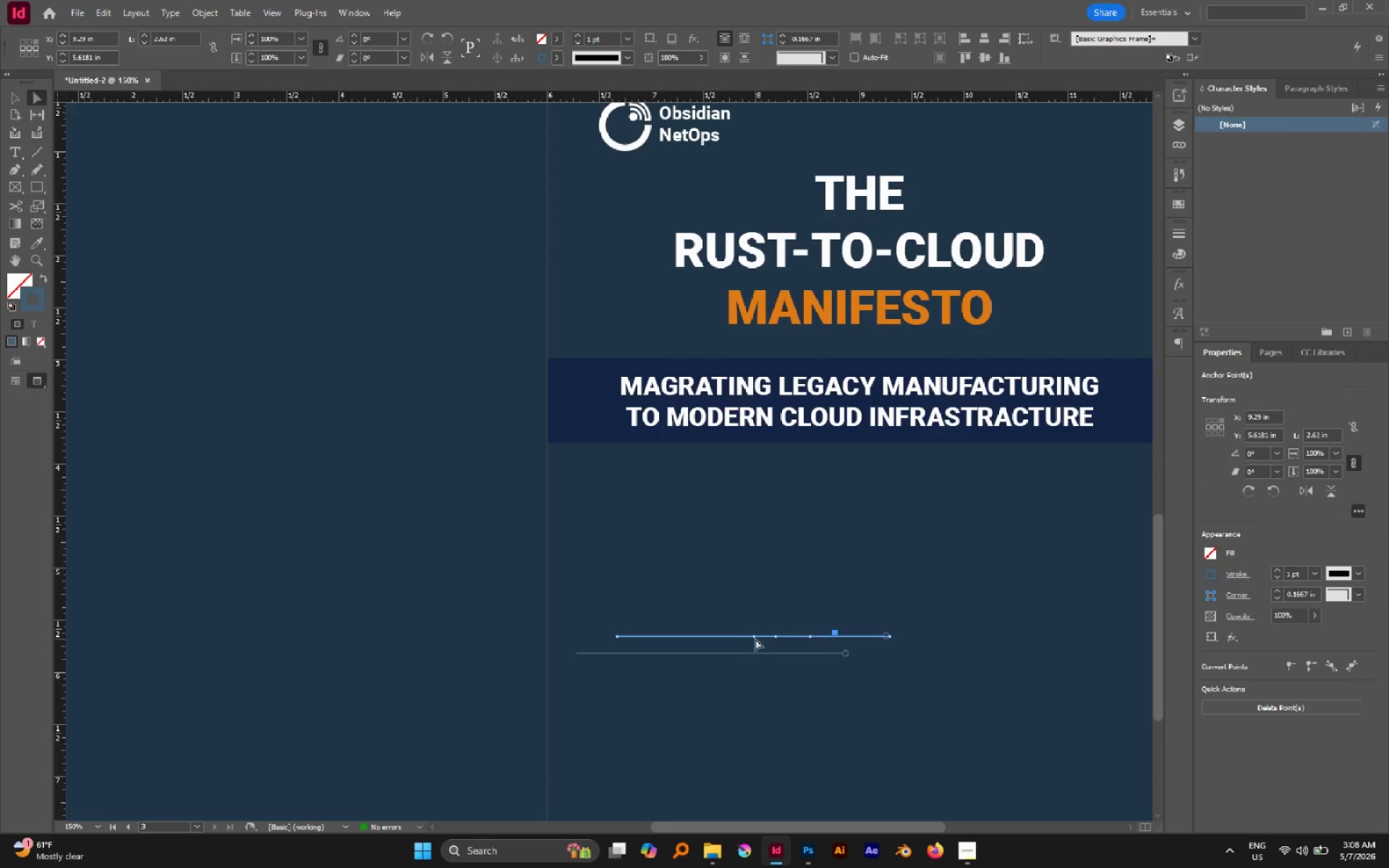 
left_click([753, 637])
 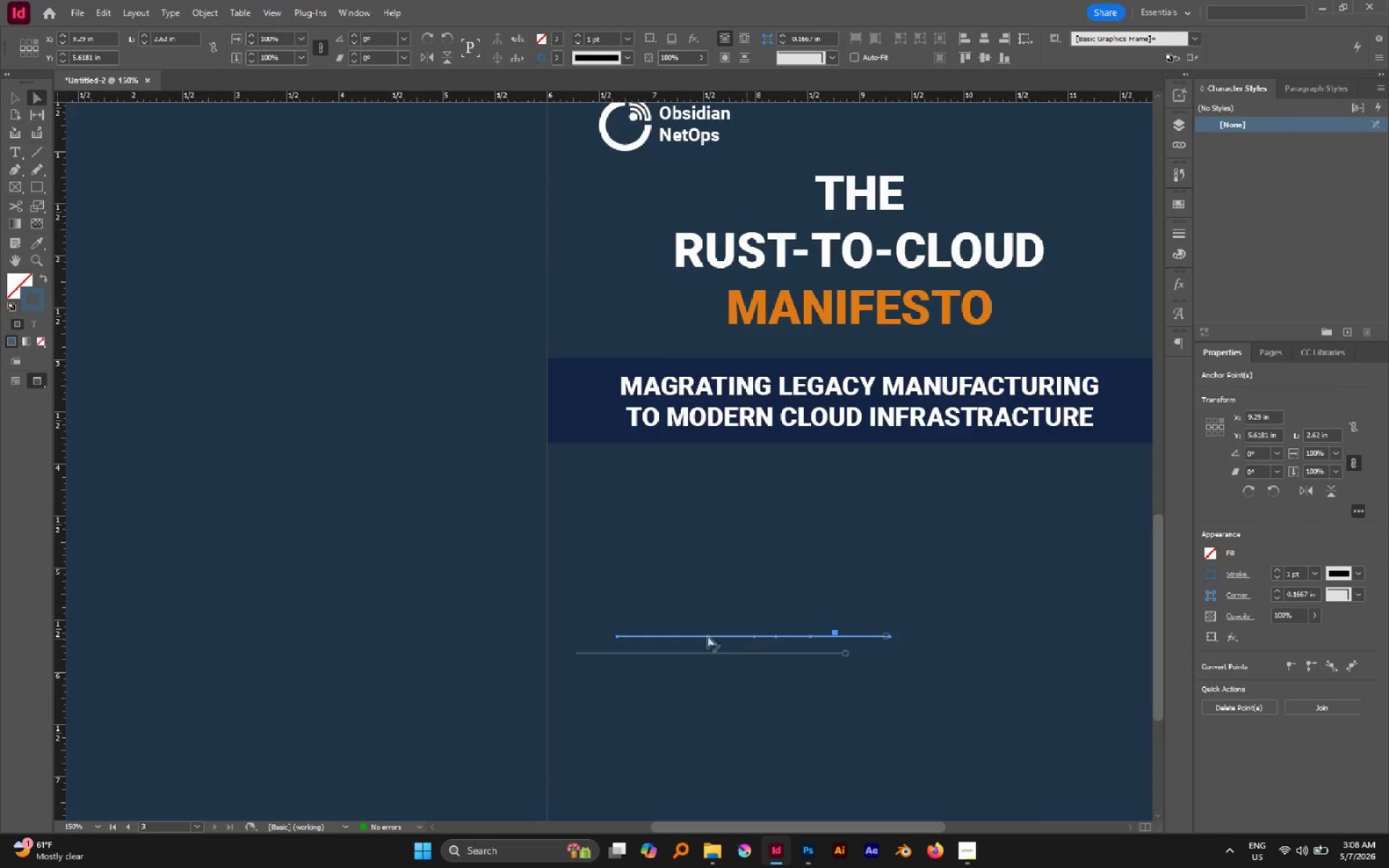 
hold_key(key=ShiftLeft, duration=0.48)
 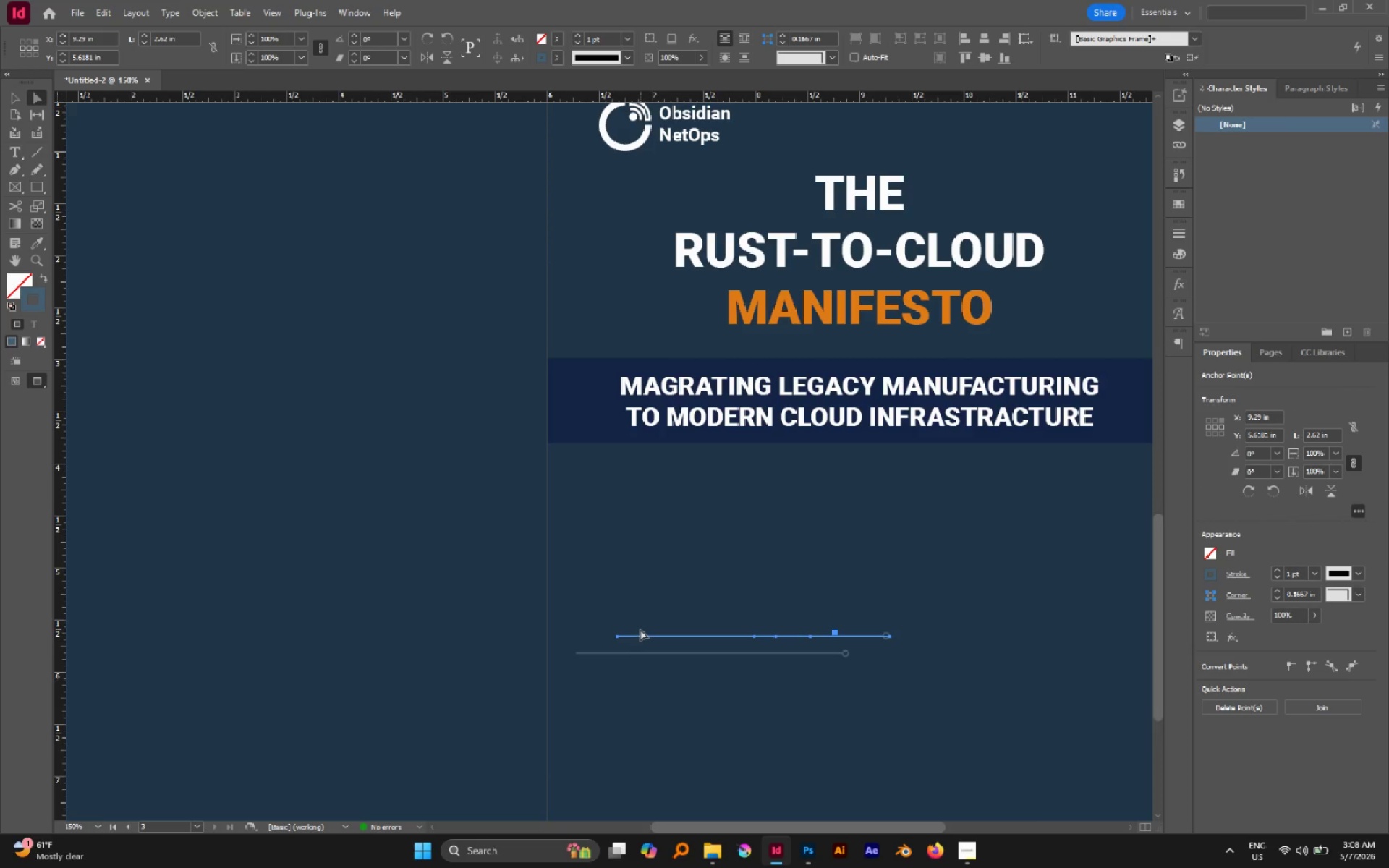 
left_click([640, 629])
 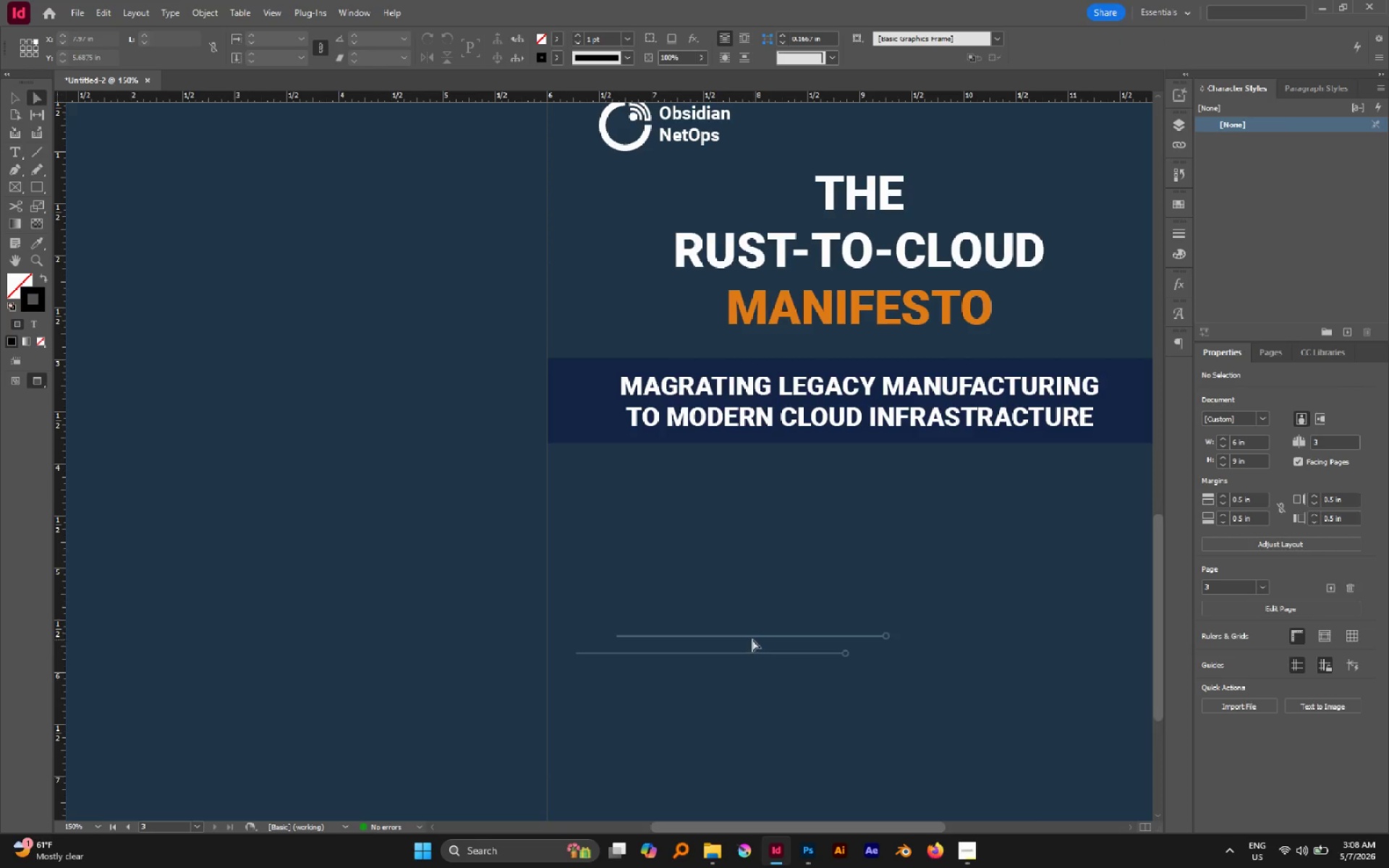 
left_click([752, 637])
 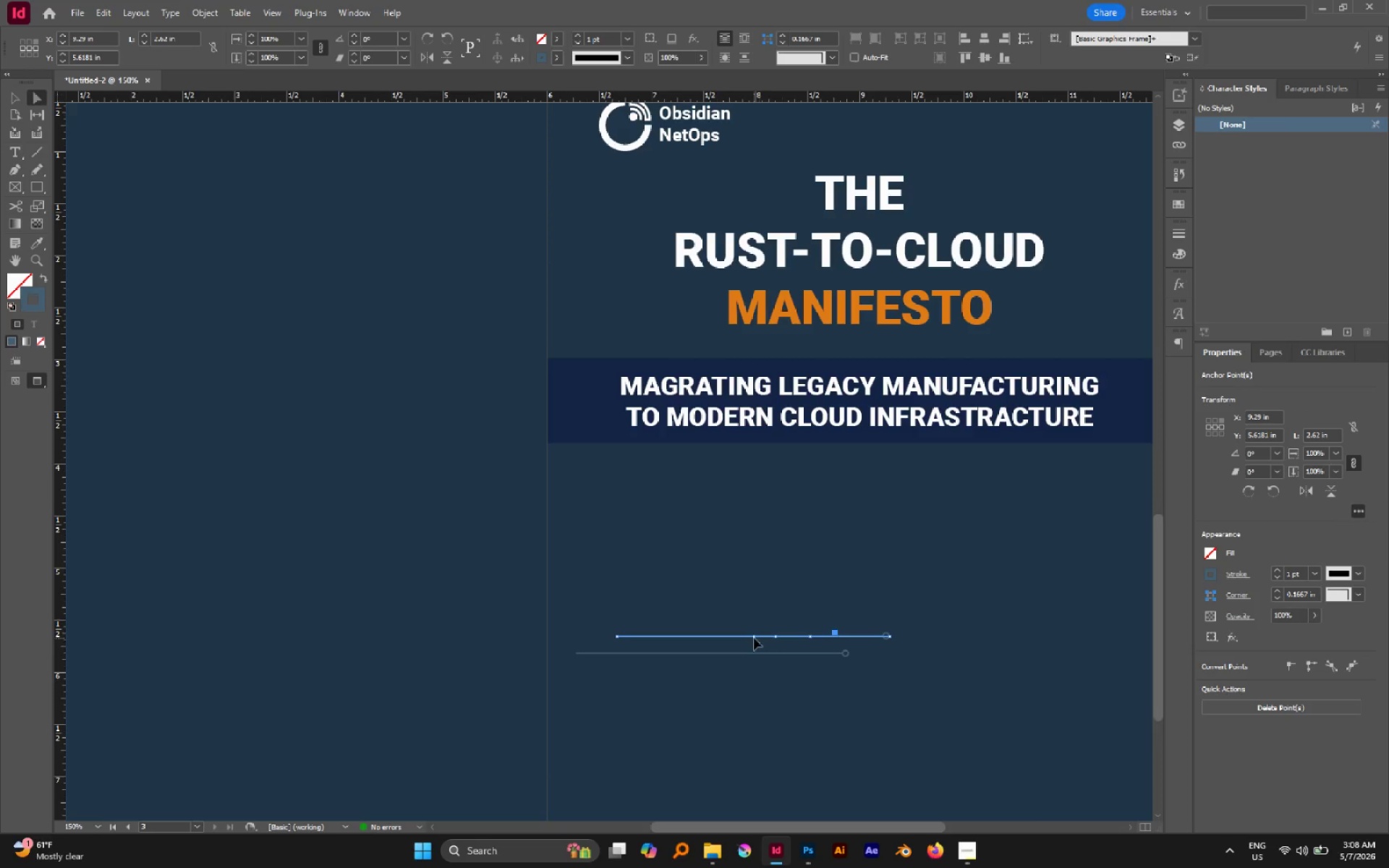 
left_click([754, 638])
 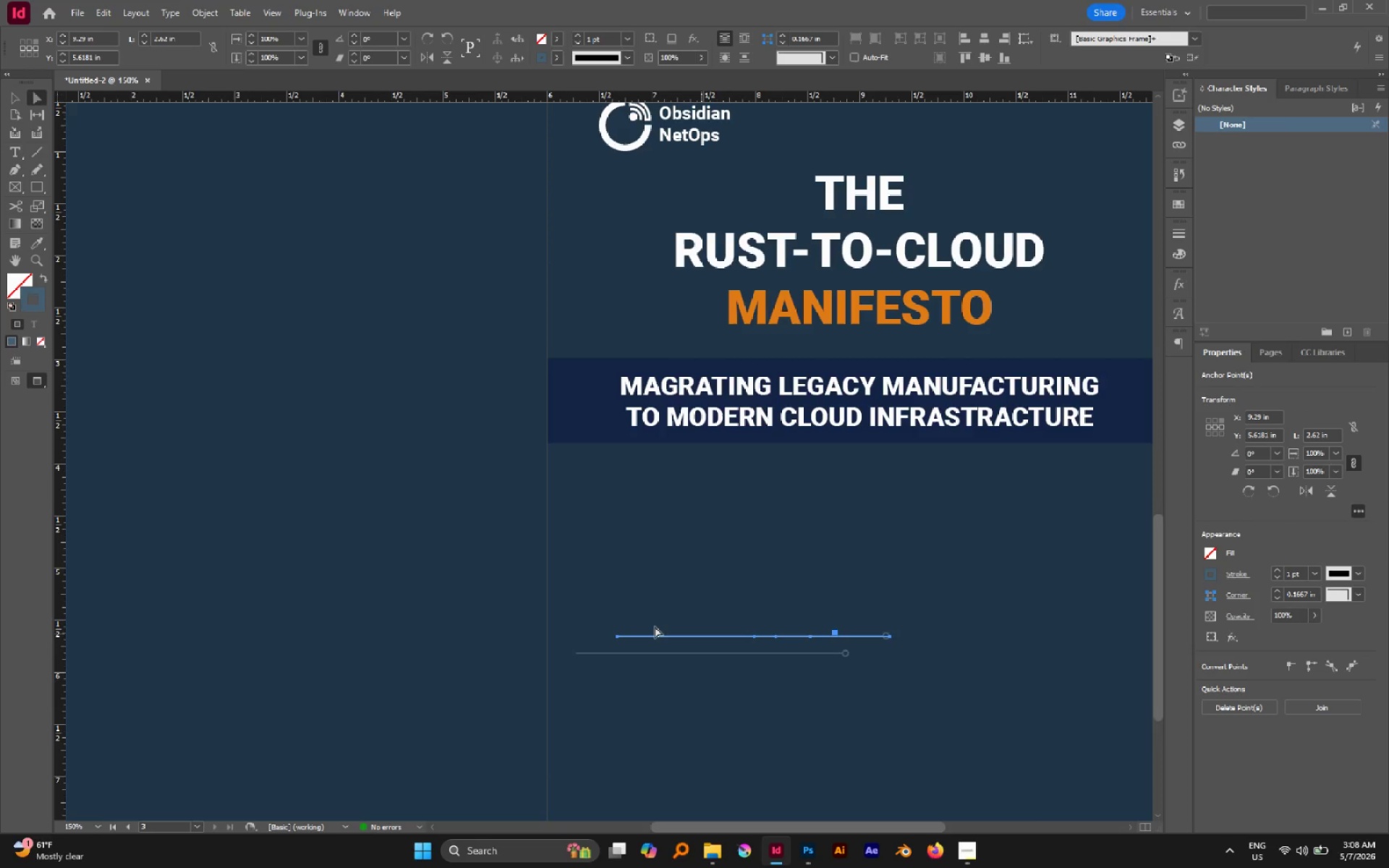 
hold_key(key=ShiftLeft, duration=0.56)
 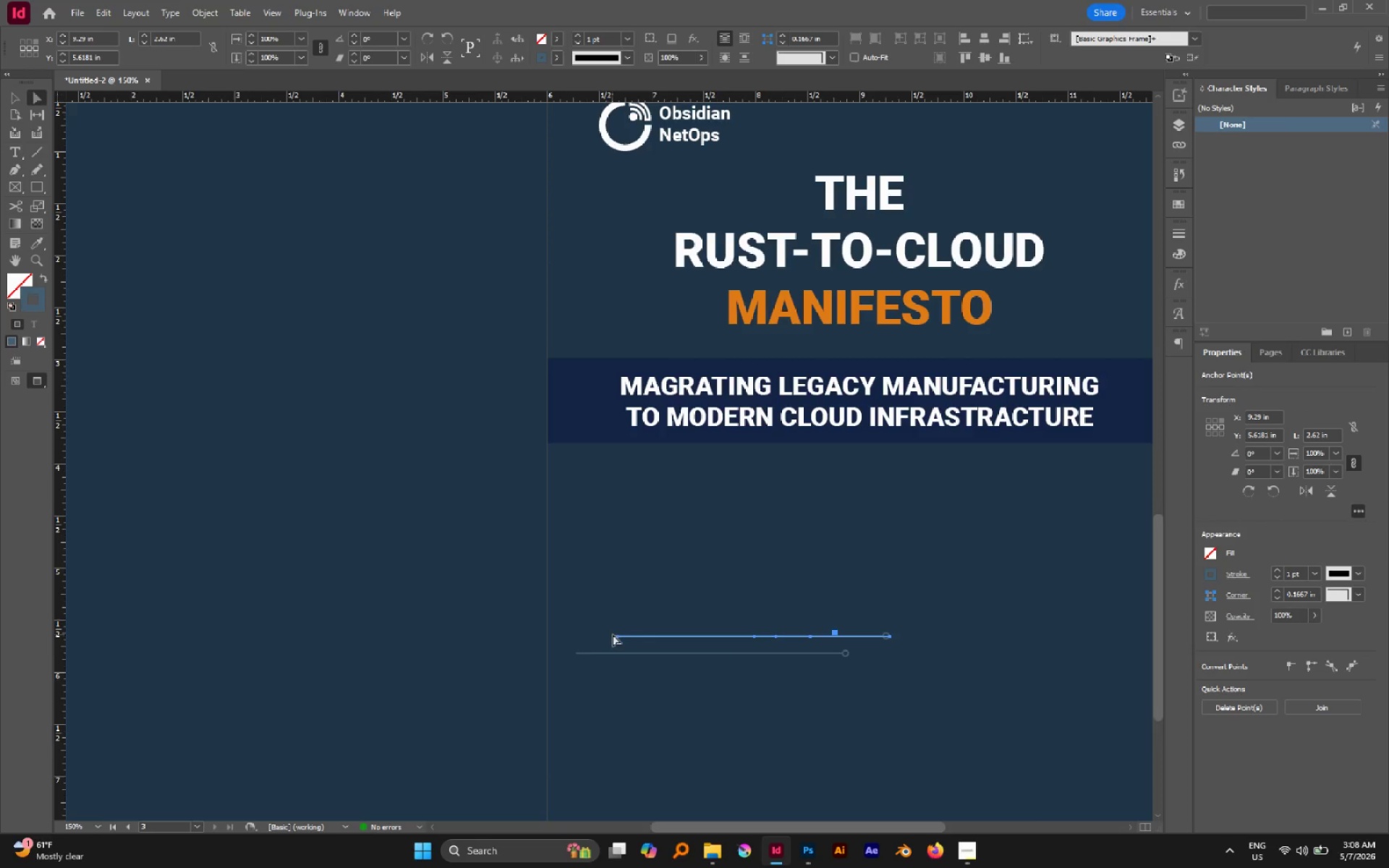 
left_click([613, 634])
 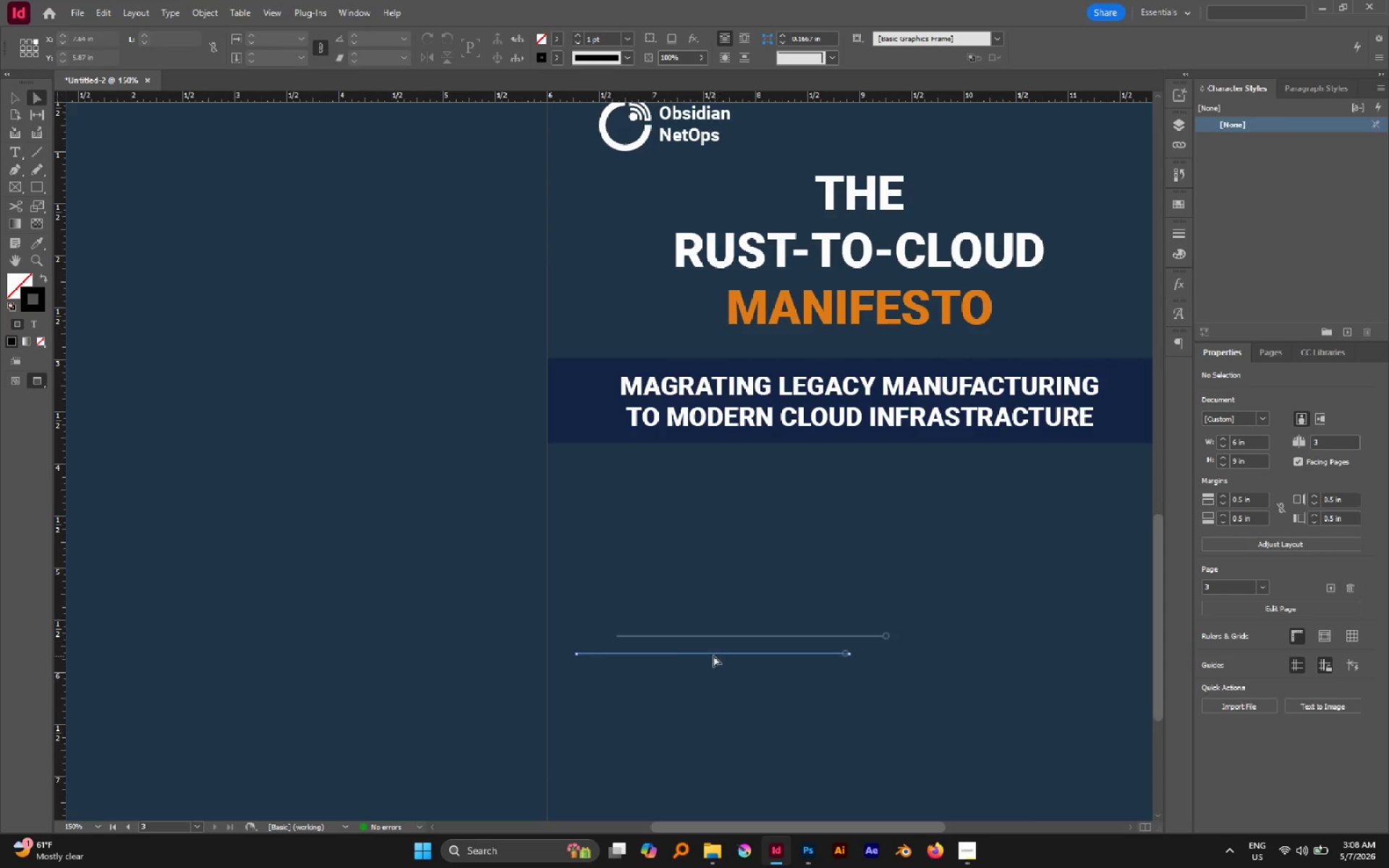 
left_click_drag(start_coordinate=[600, 606], to_coordinate=[662, 642])
 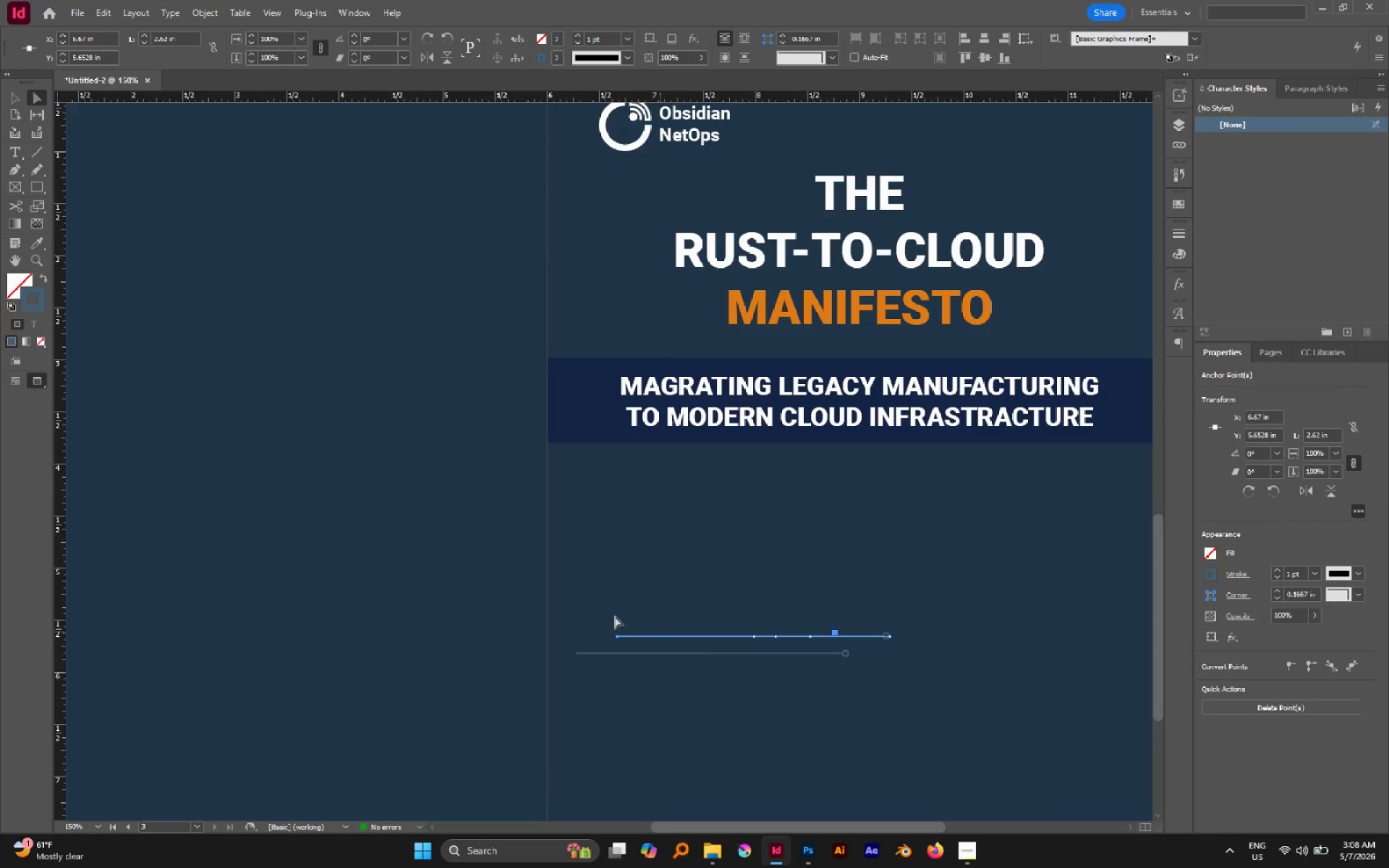 
left_click_drag(start_coordinate=[597, 608], to_coordinate=[758, 644])
 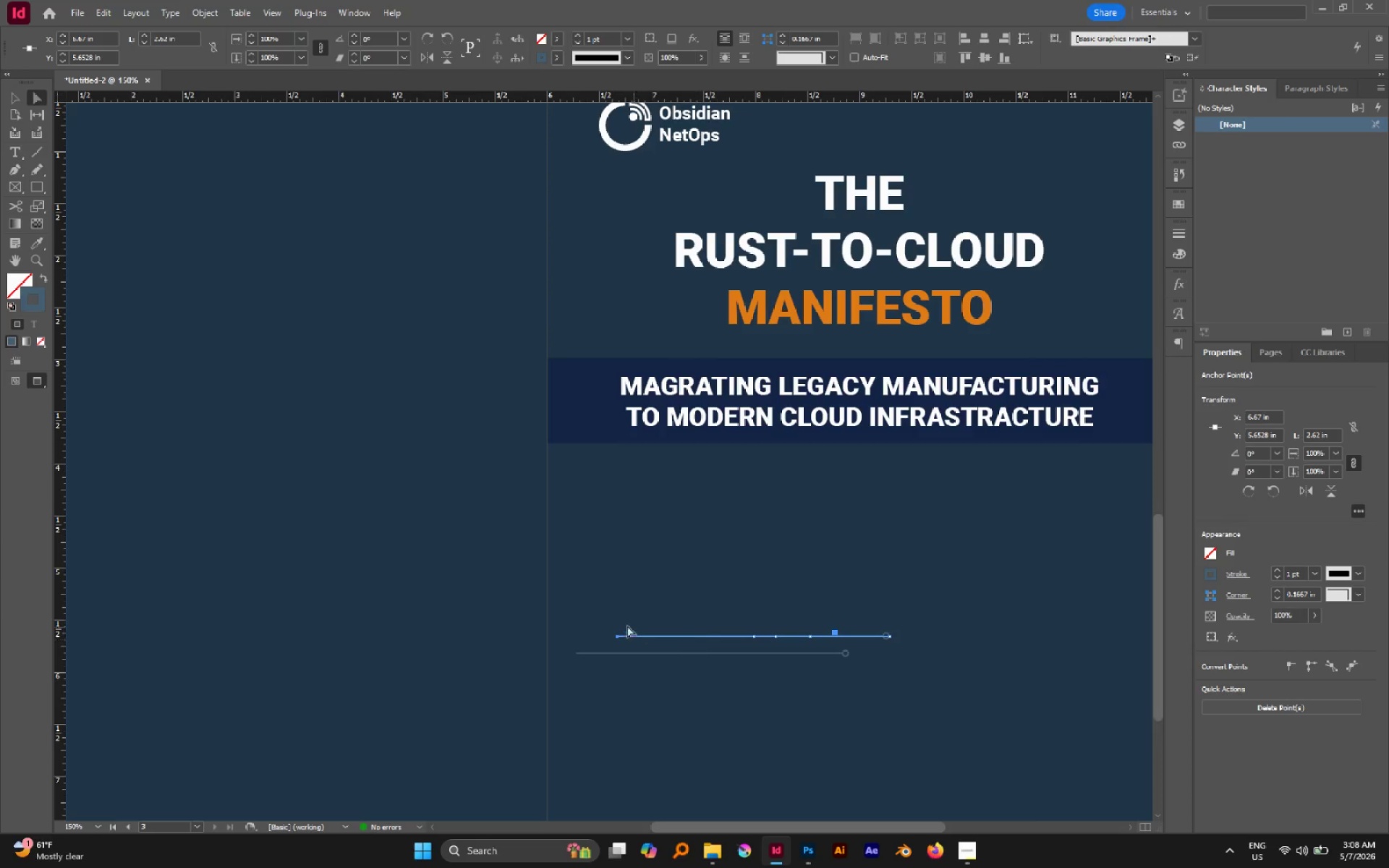 
left_click_drag(start_coordinate=[601, 614], to_coordinate=[766, 649])
 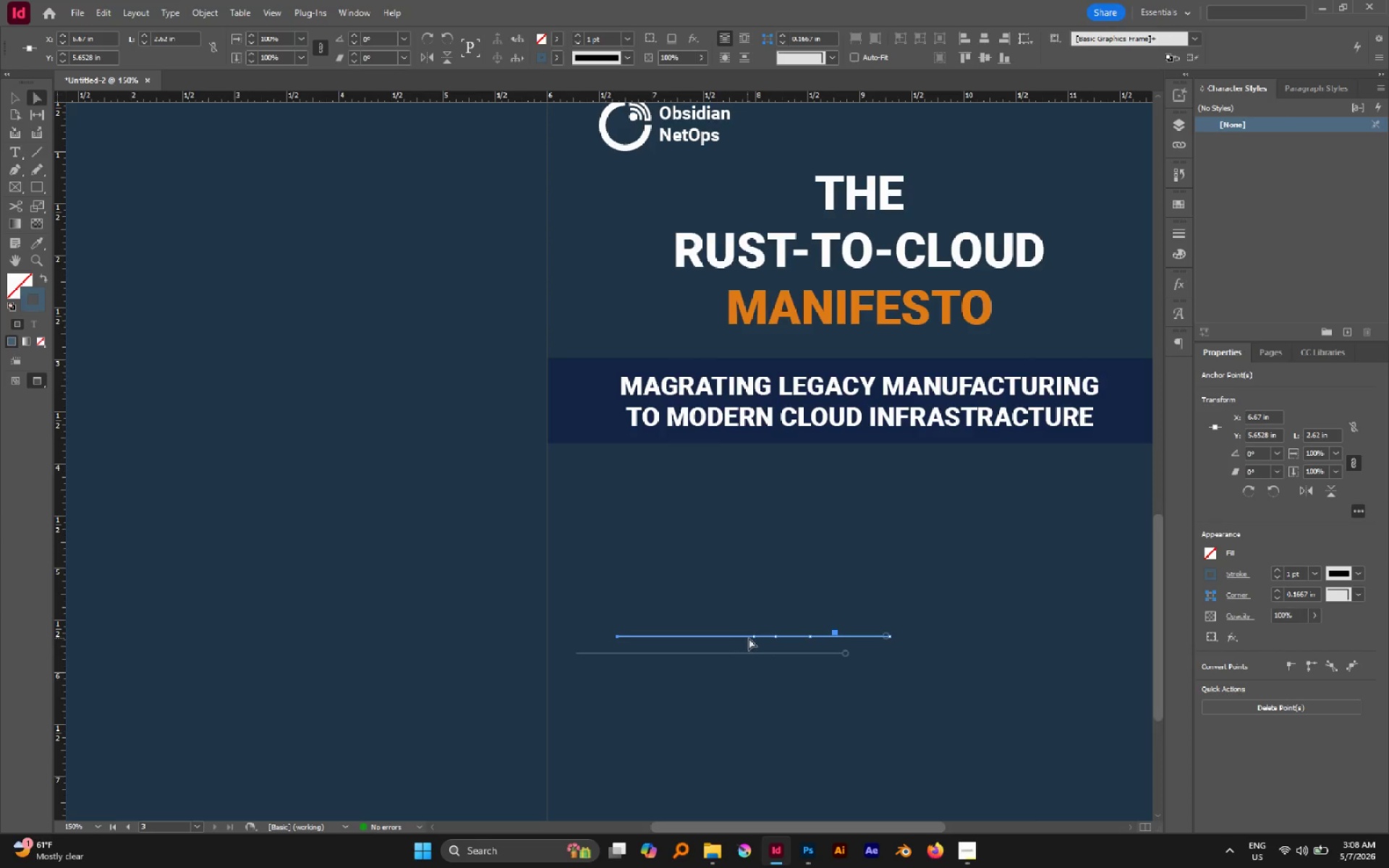 
hold_key(key=ShiftLeft, duration=0.83)
left_click([752, 637])
 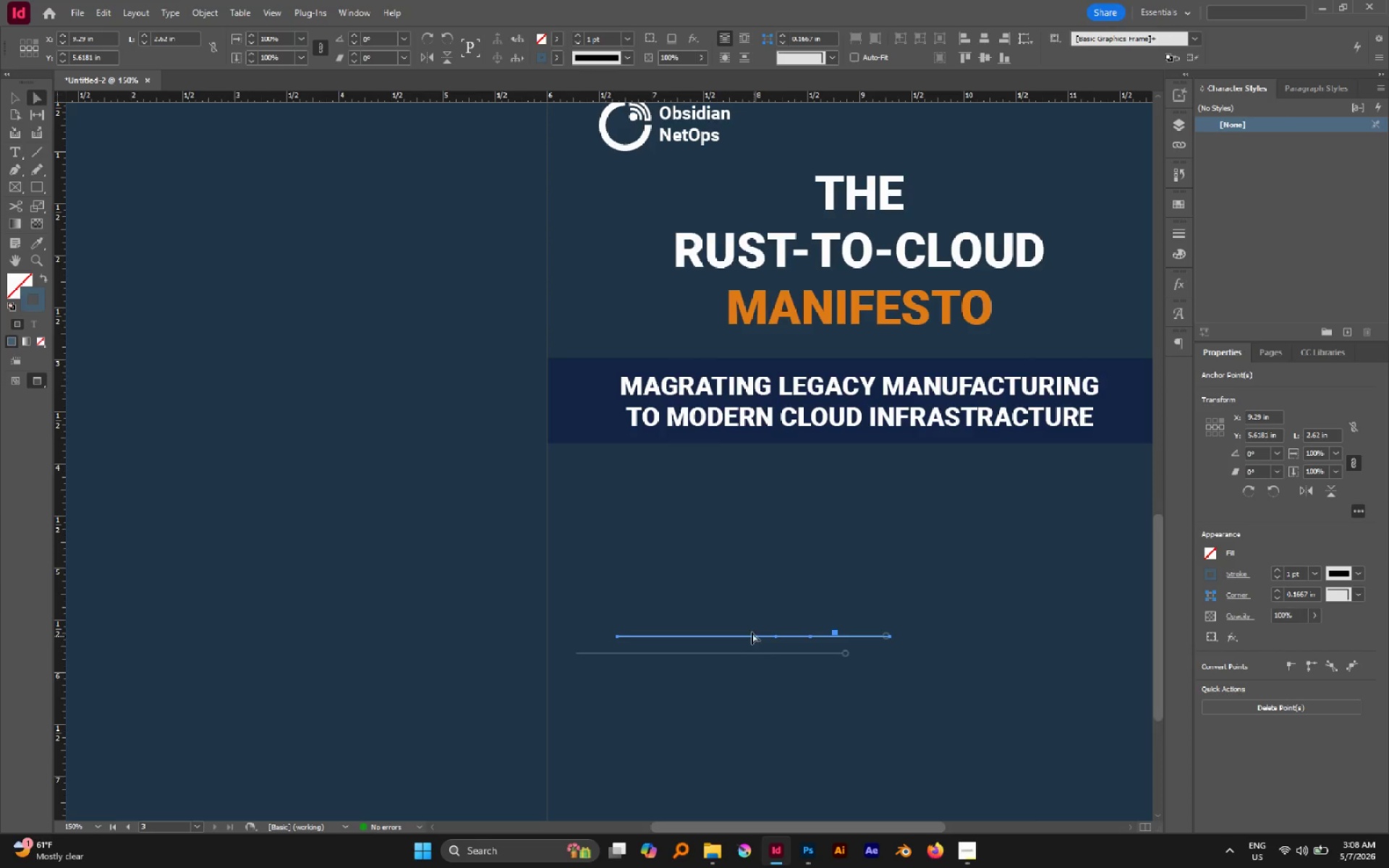 
left_click([752, 632])
 